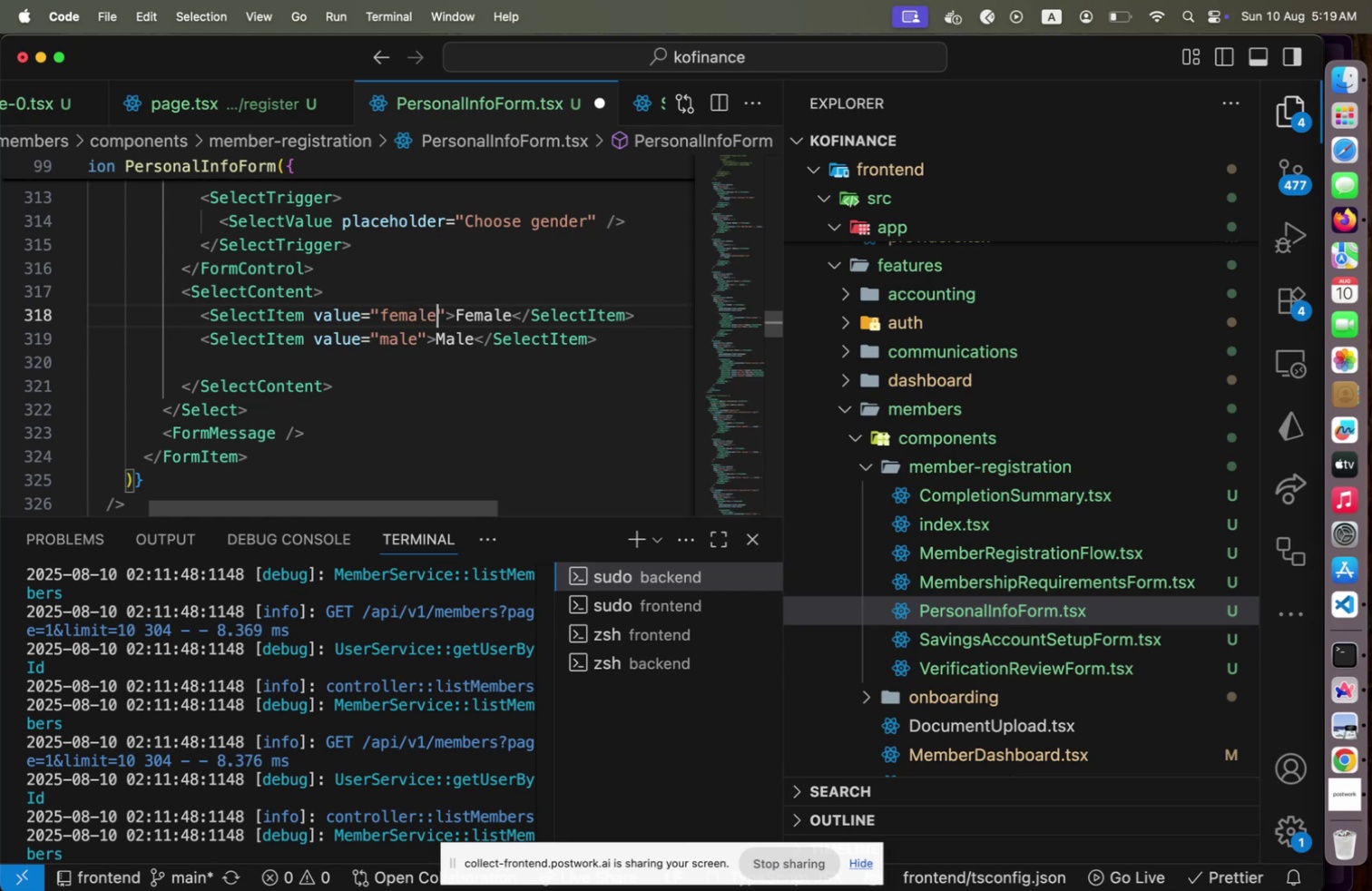 
key(ArrowRight)
 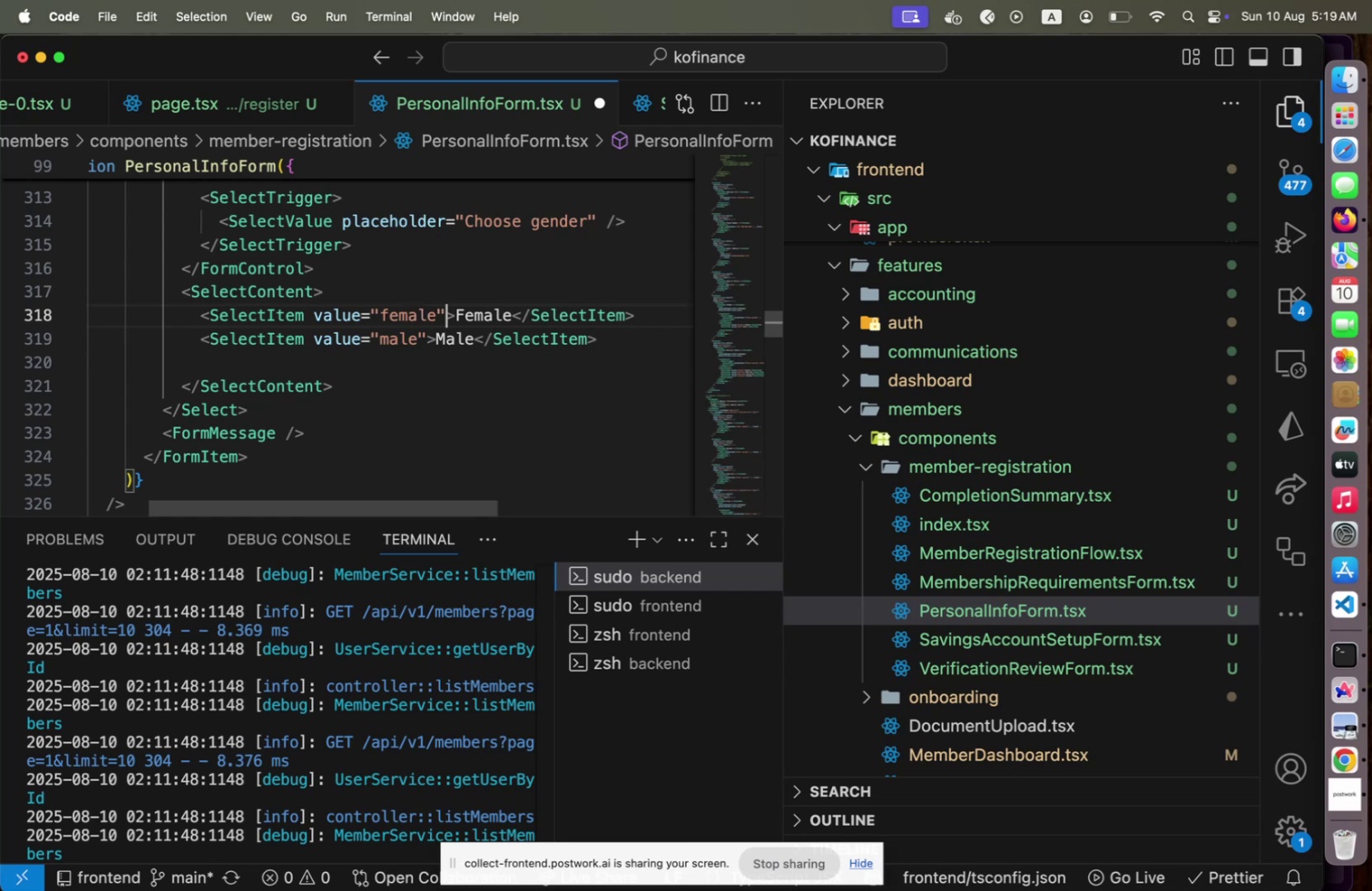 
key(ArrowUp)
 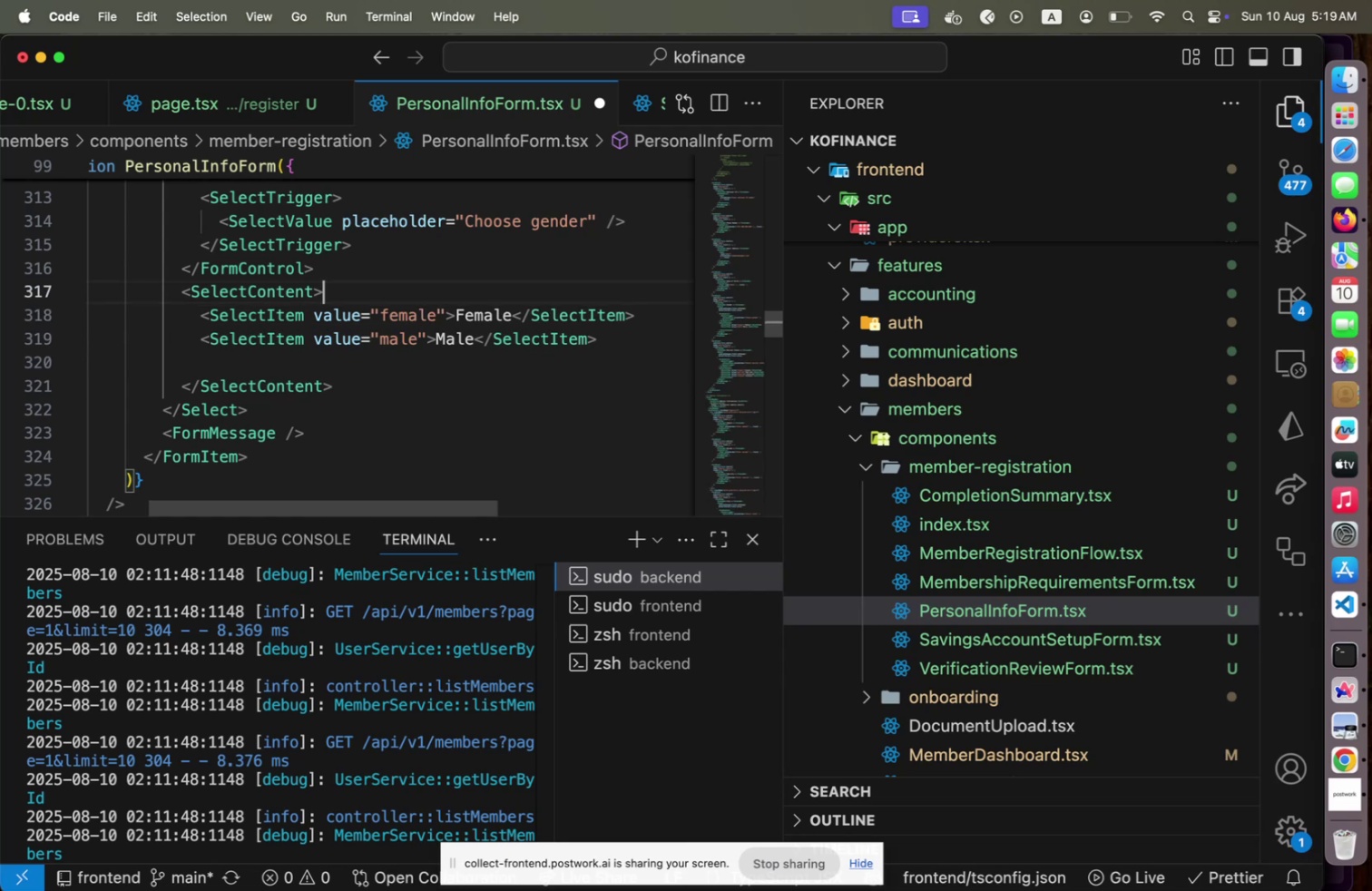 
key(Alt+Shift+OptionLeft)
 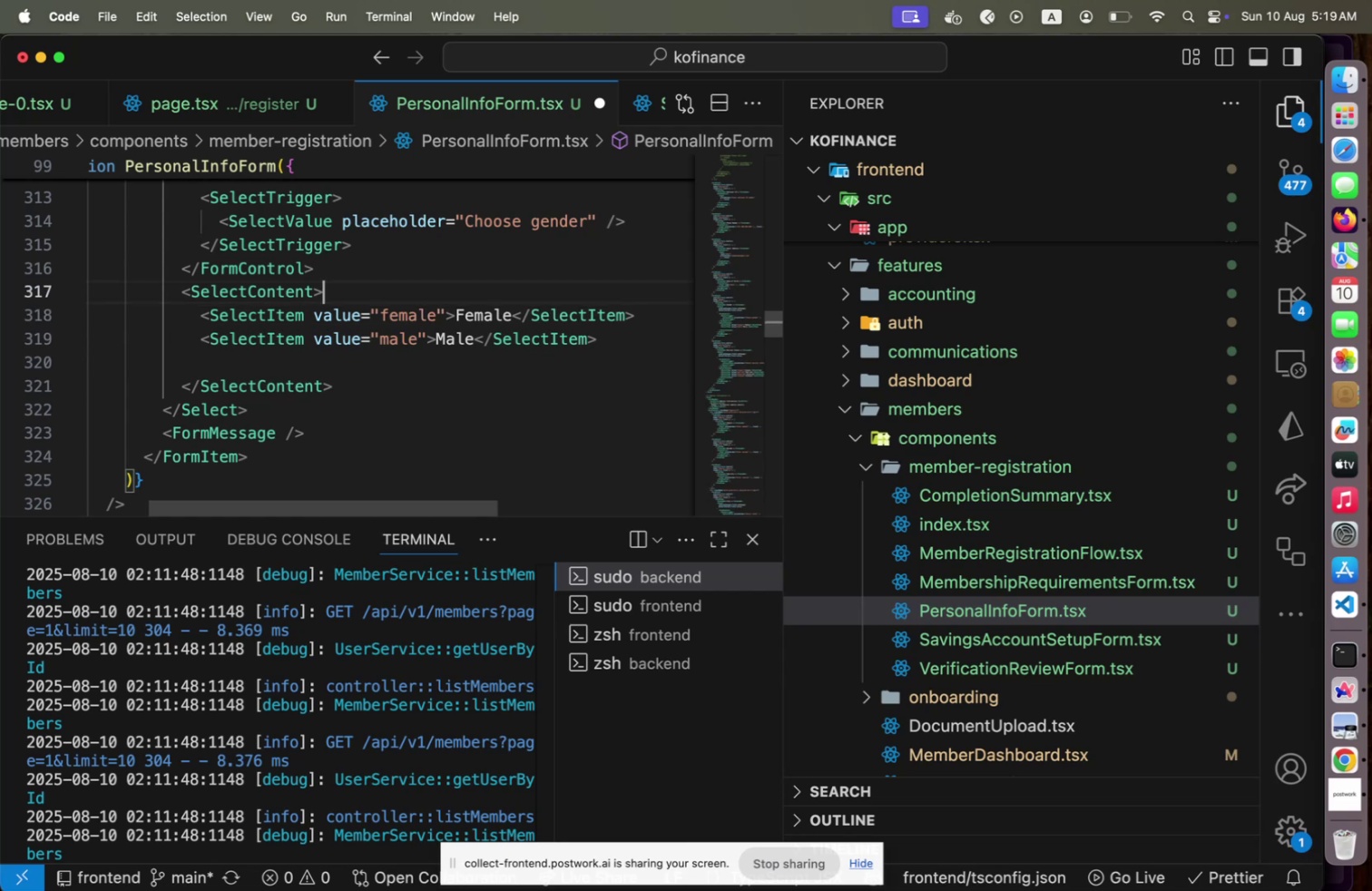 
key(Alt+Shift+F)
 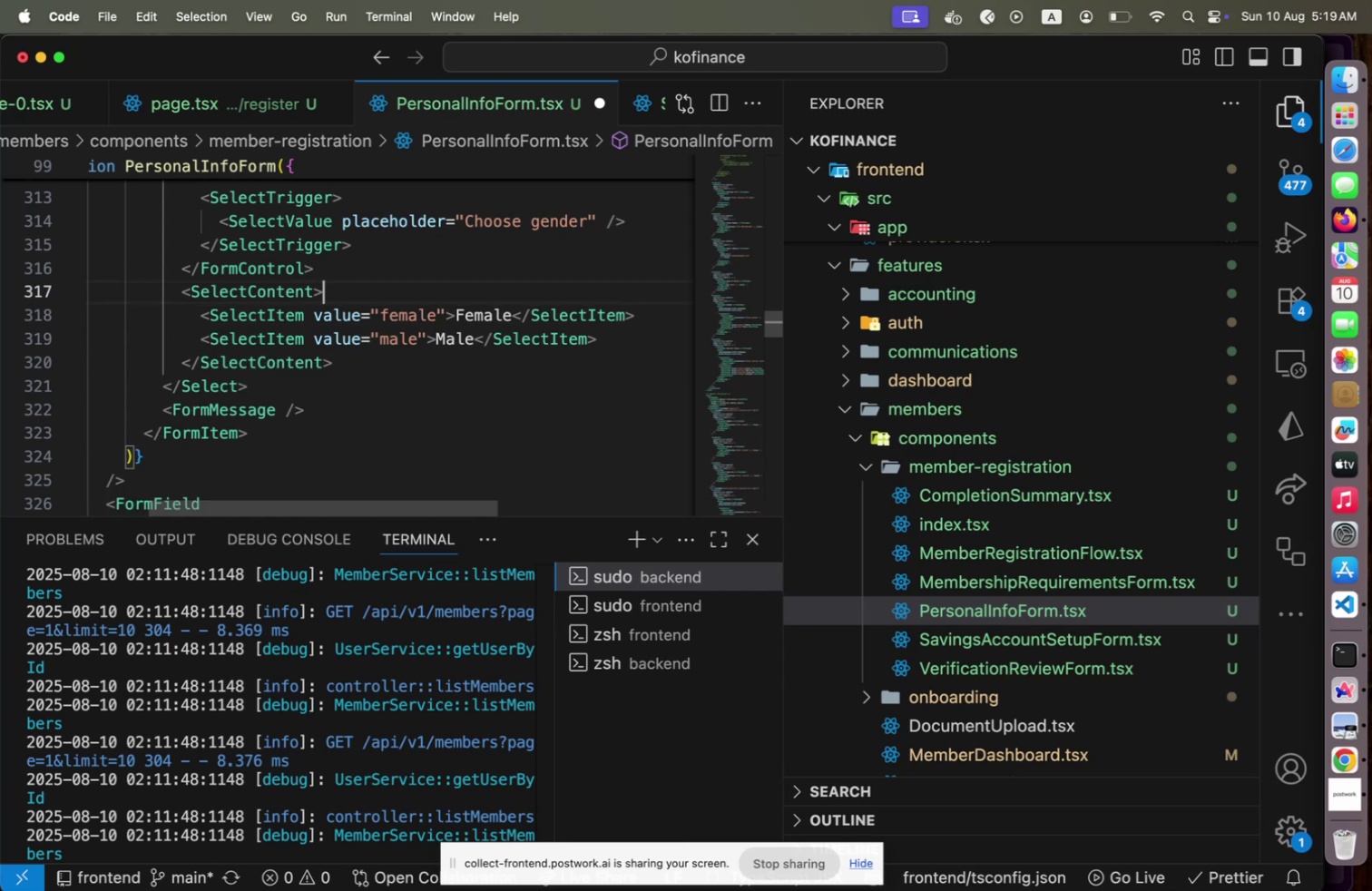 
key(Meta+CommandLeft)
 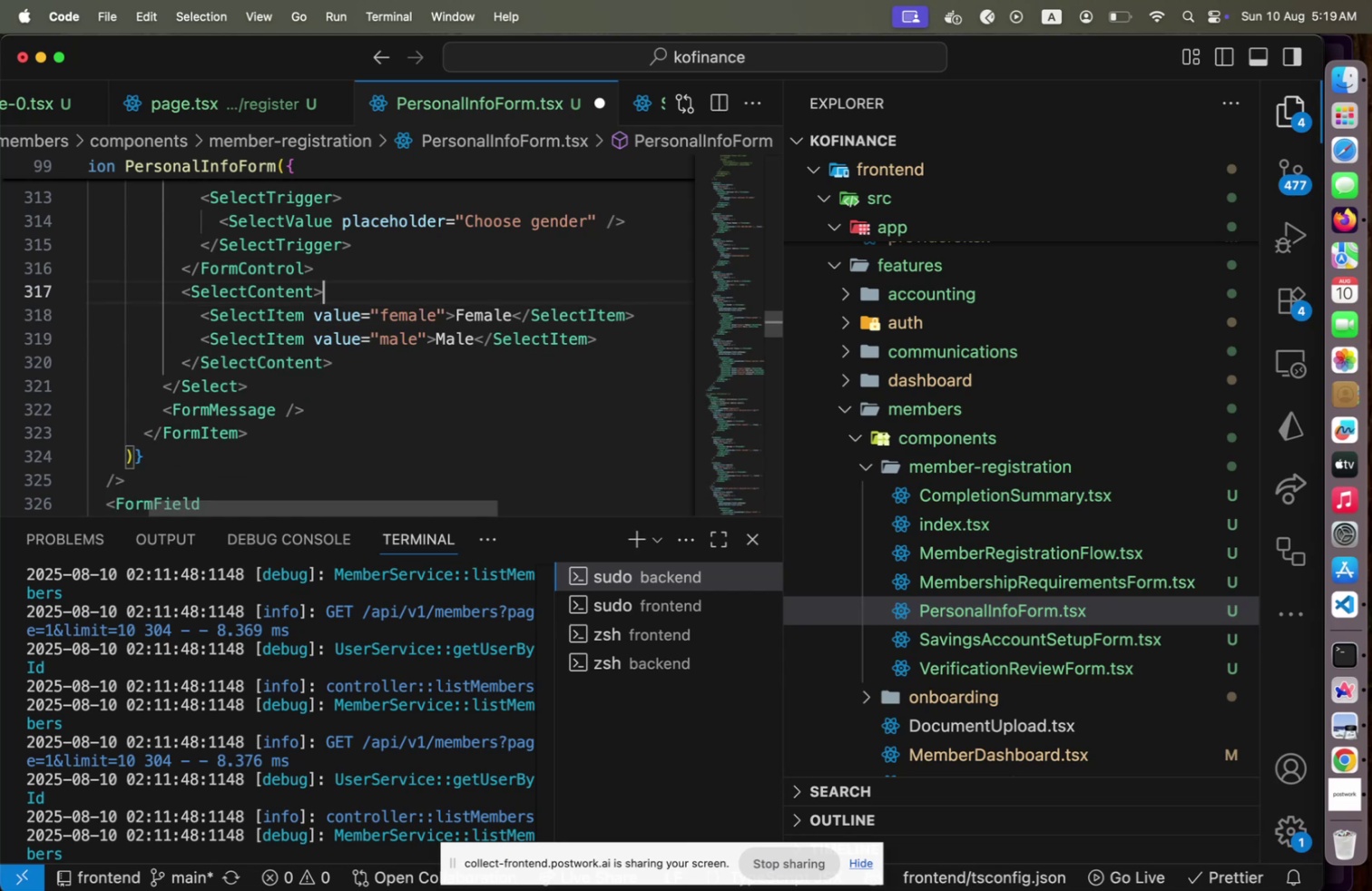 
key(Meta+S)
 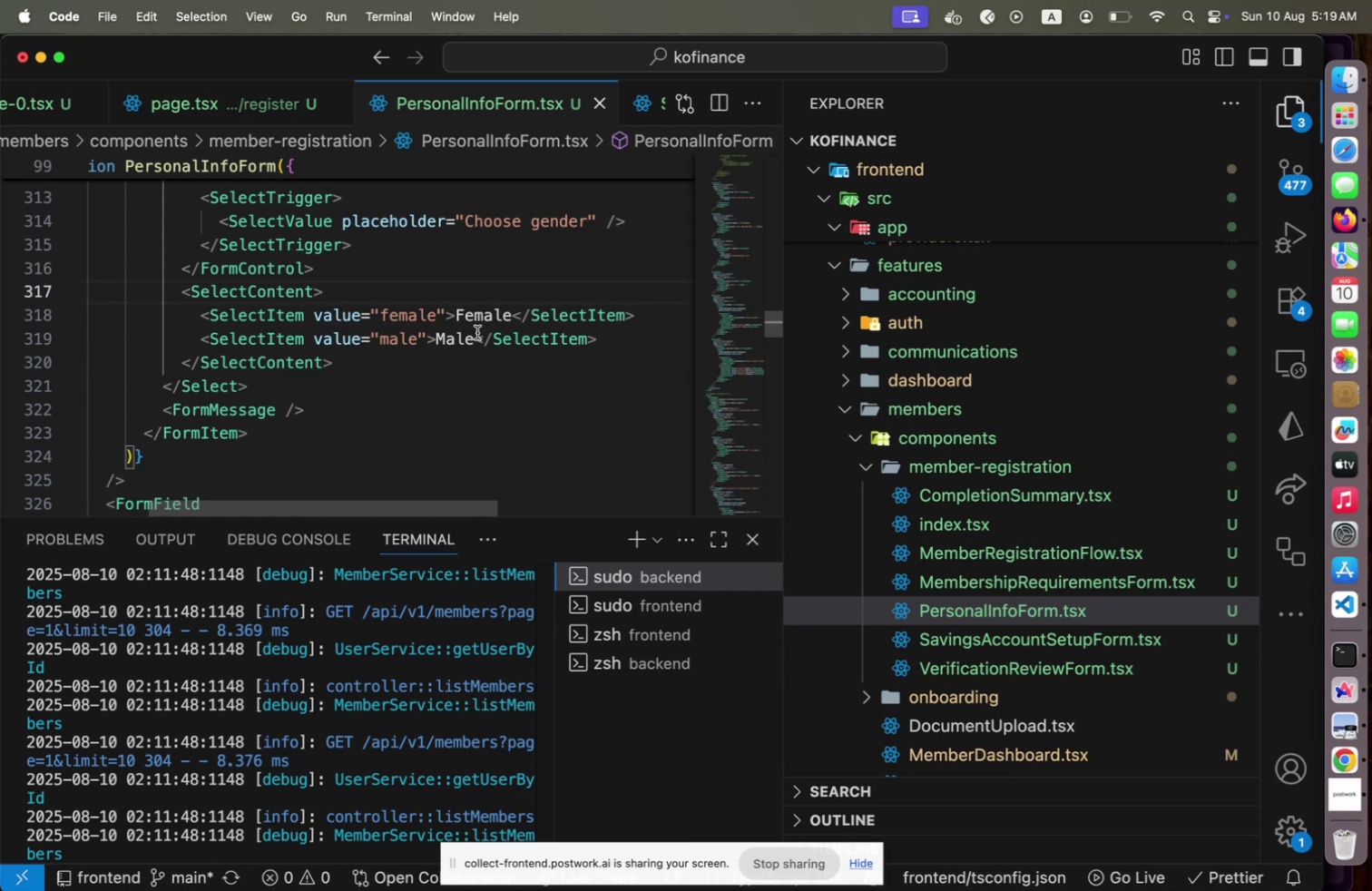 
scroll: coordinate [478, 335], scroll_direction: up, amount: 6.0
 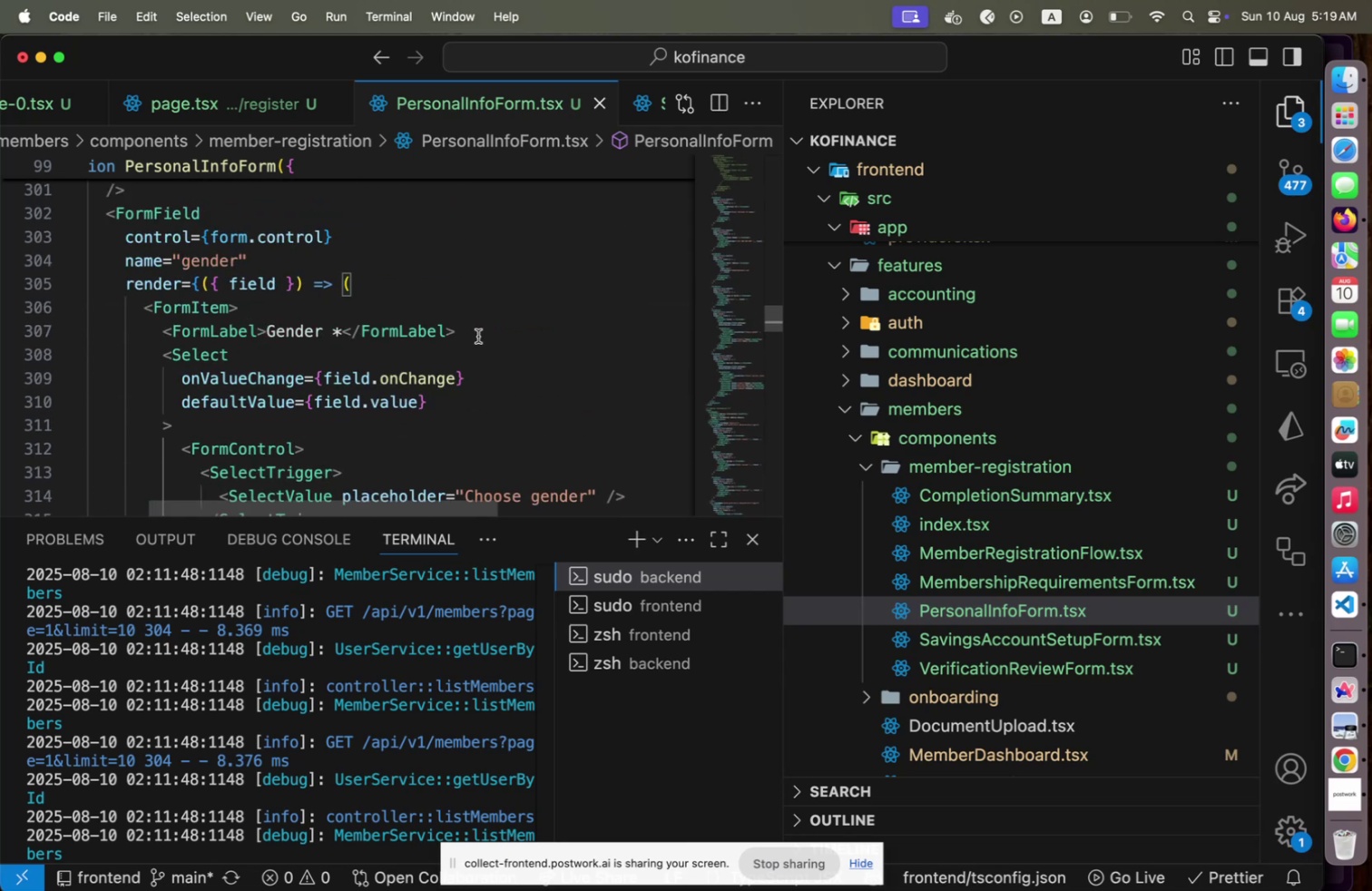 
key(Meta+CommandLeft)
 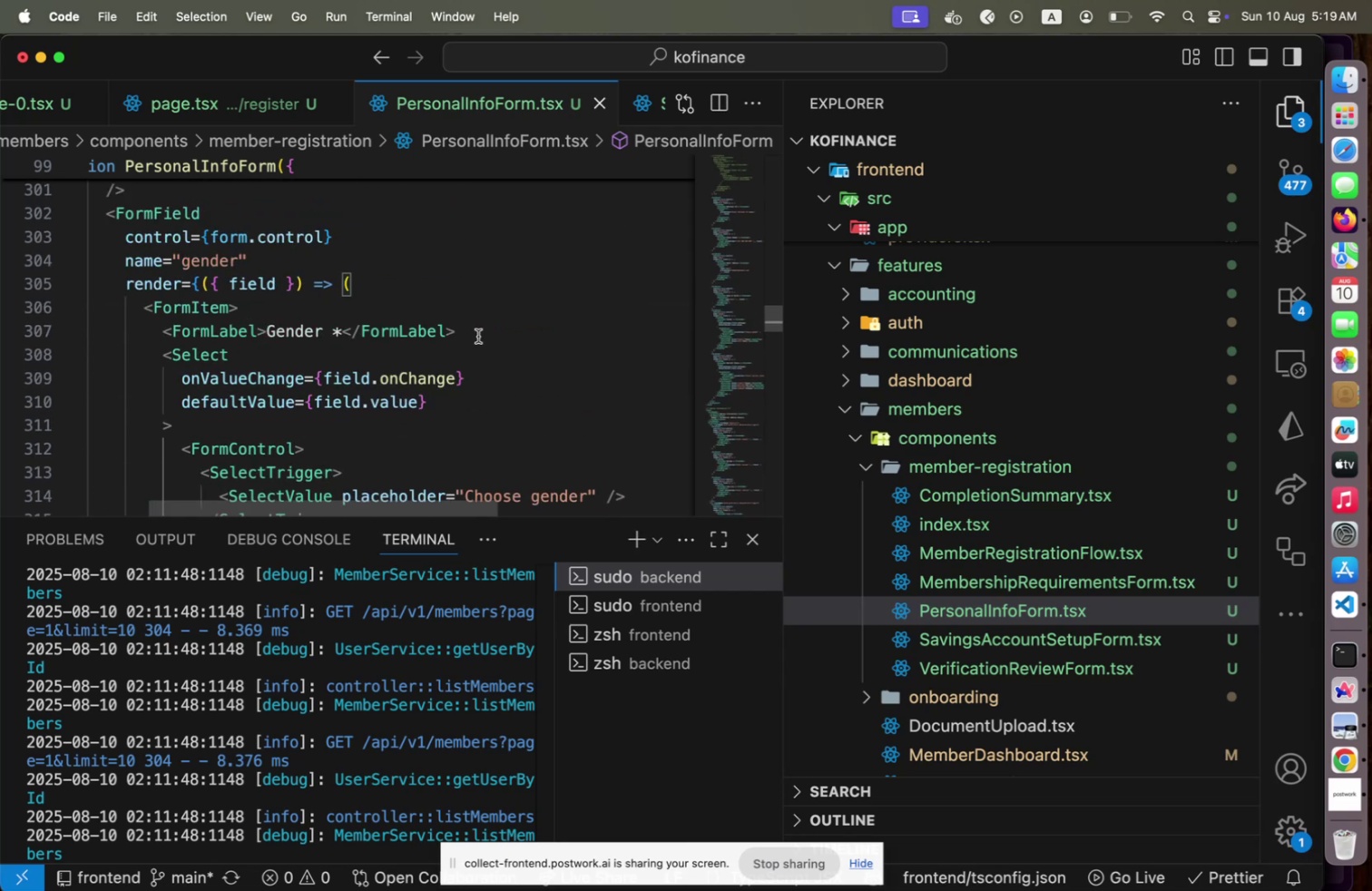 
key(Meta+Tab)
 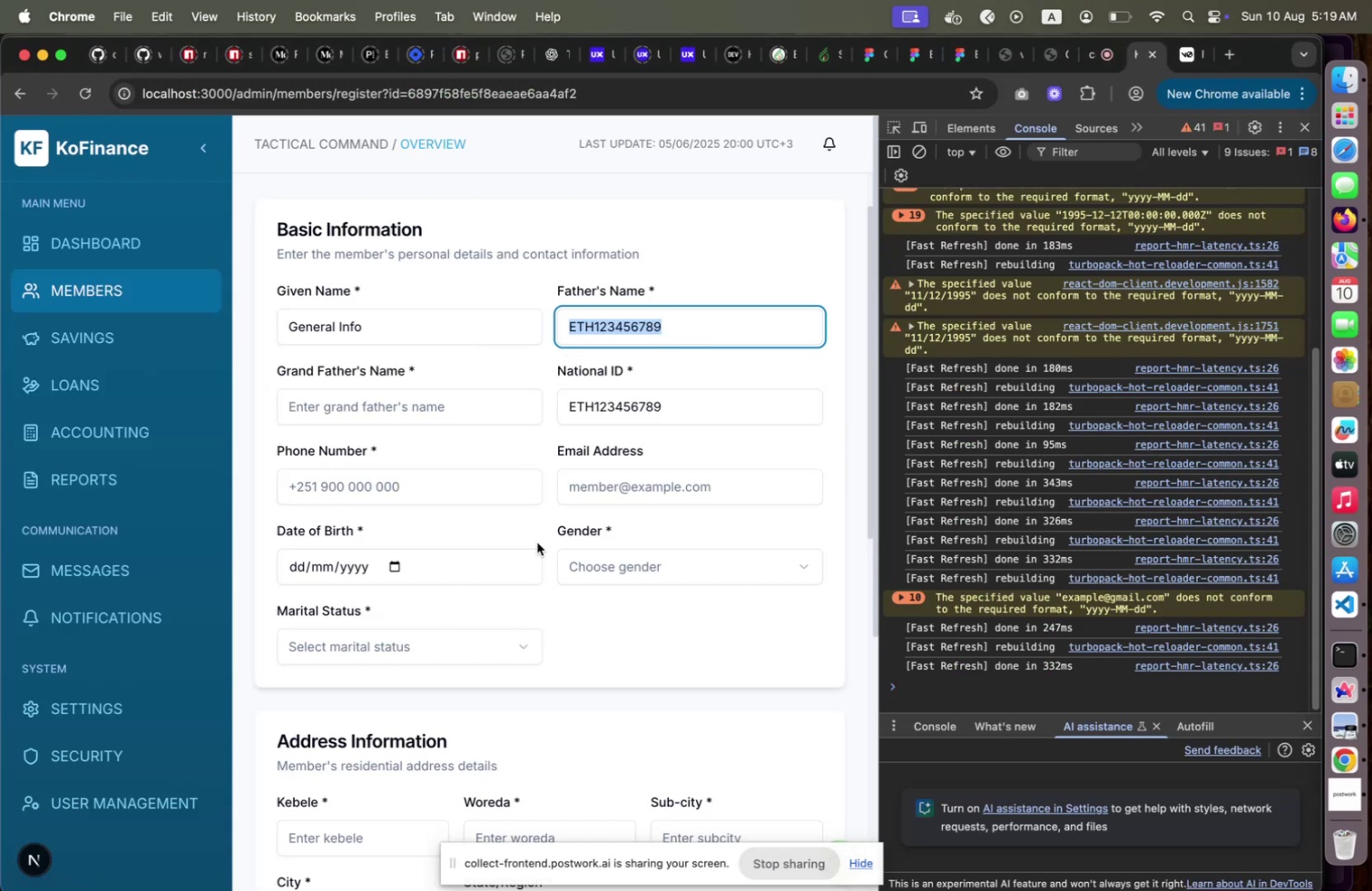 
left_click([636, 559])
 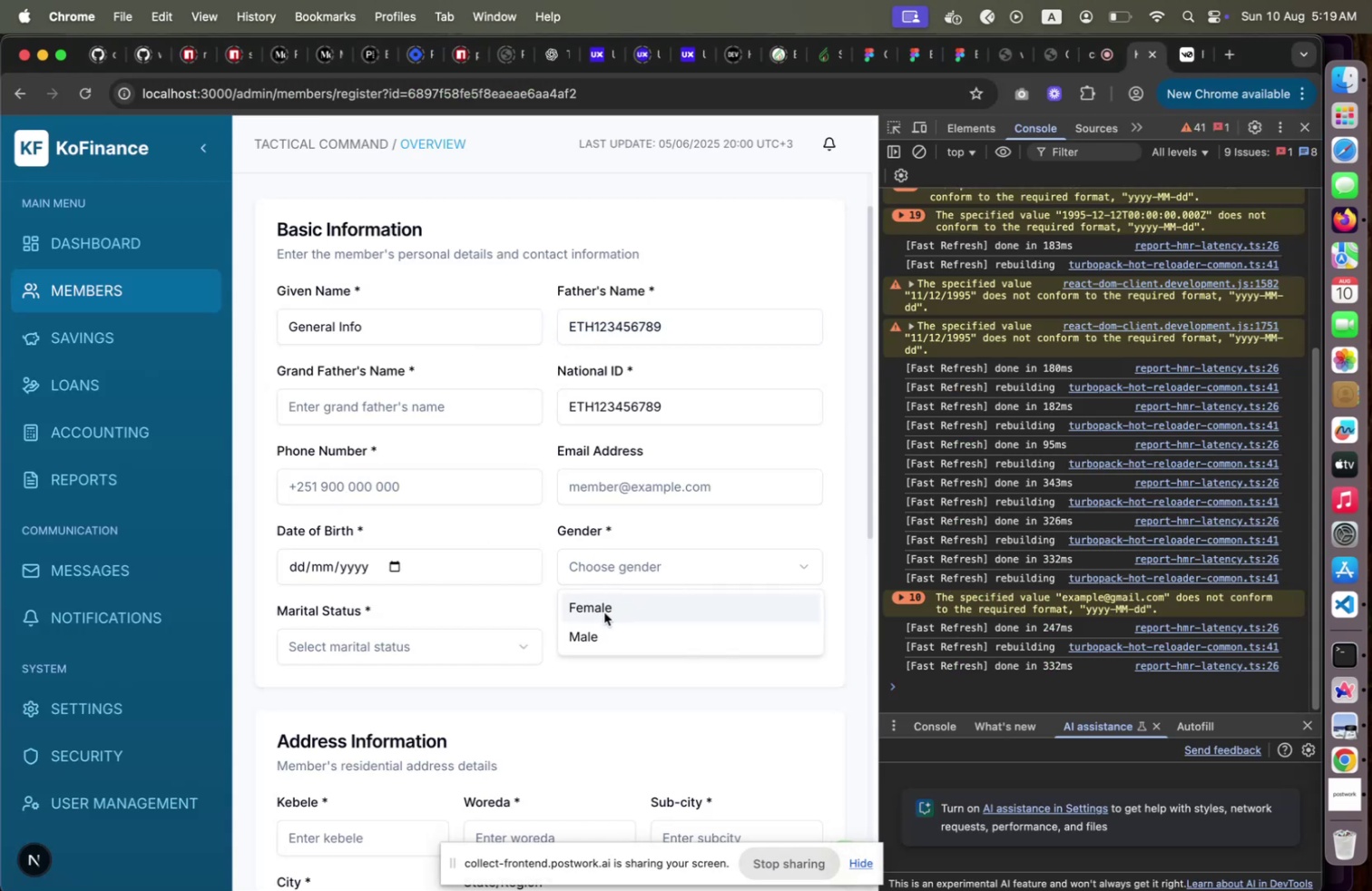 
left_click([604, 612])
 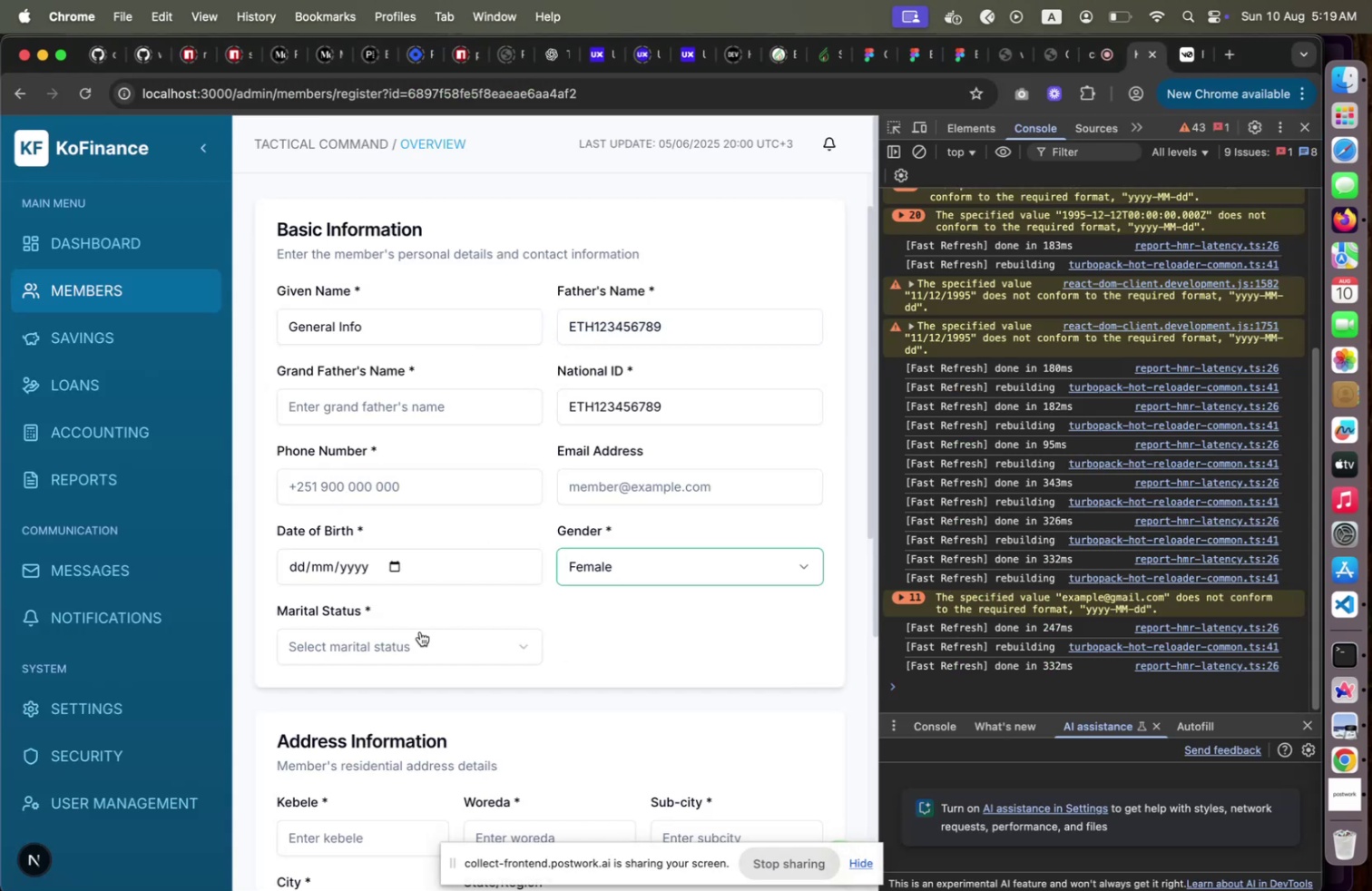 
left_click([414, 632])
 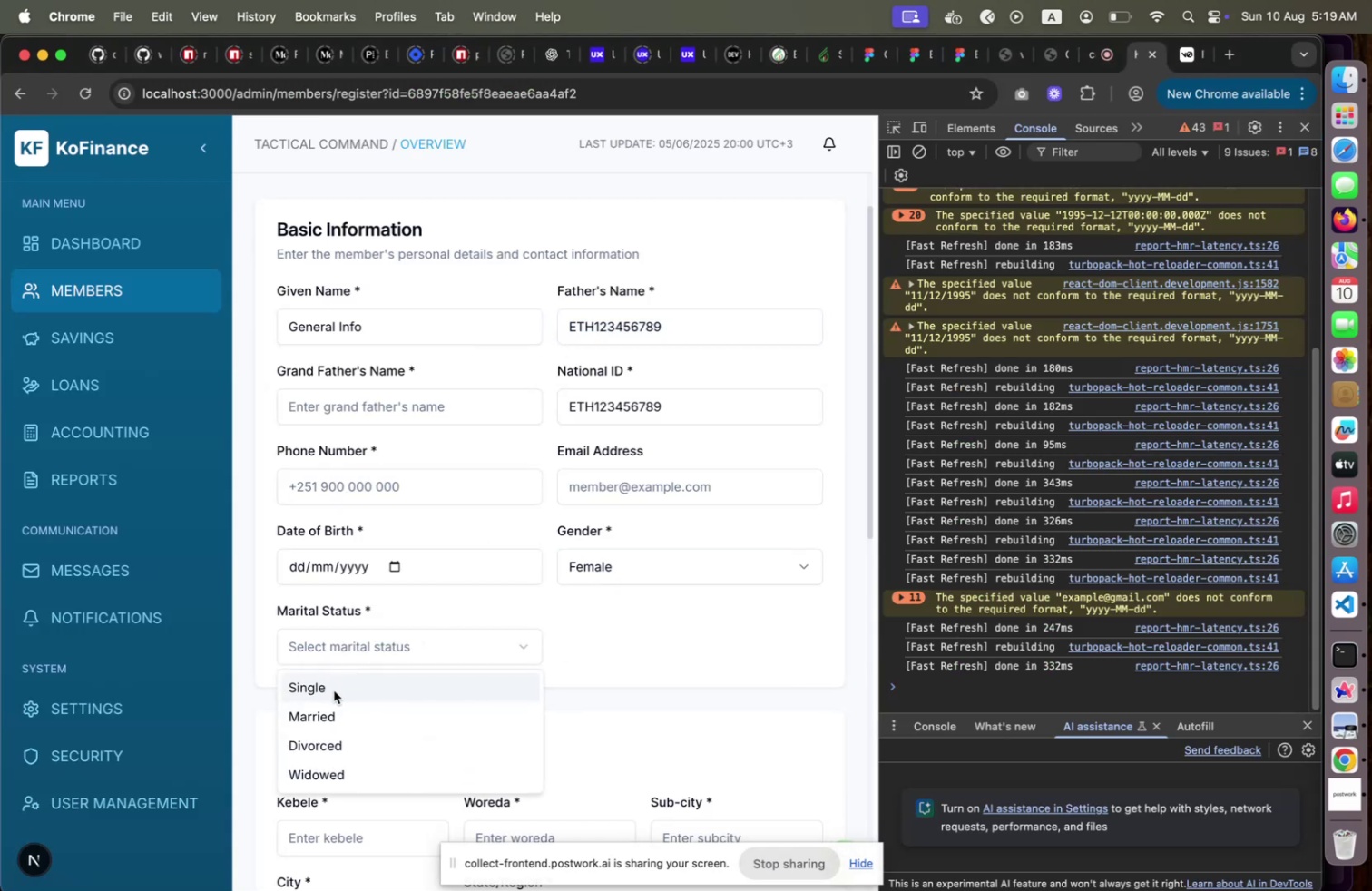 
left_click([334, 690])
 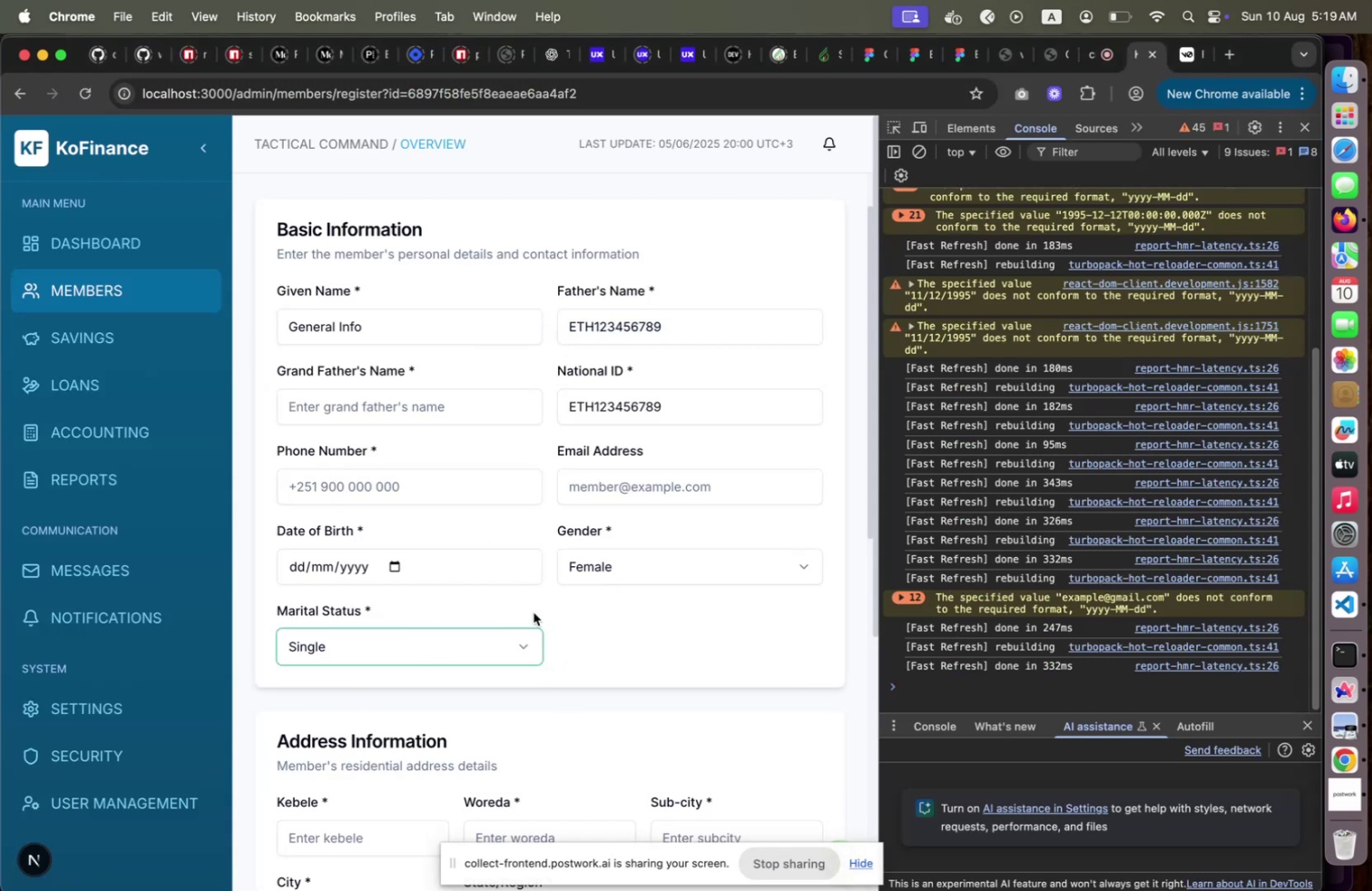 
scroll: coordinate [546, 611], scroll_direction: down, amount: 13.0
 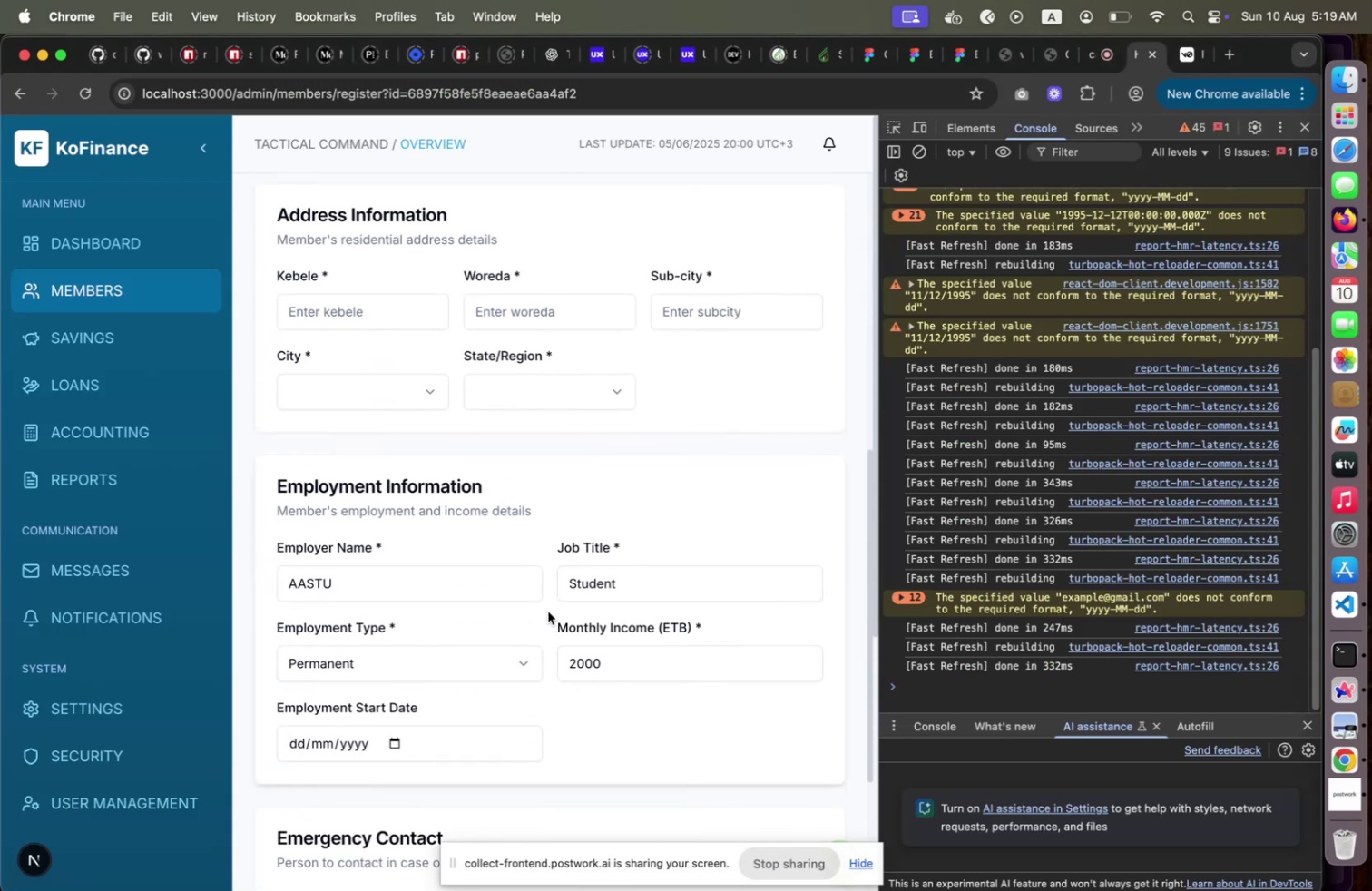 
scroll: coordinate [548, 612], scroll_direction: up, amount: 4.0
 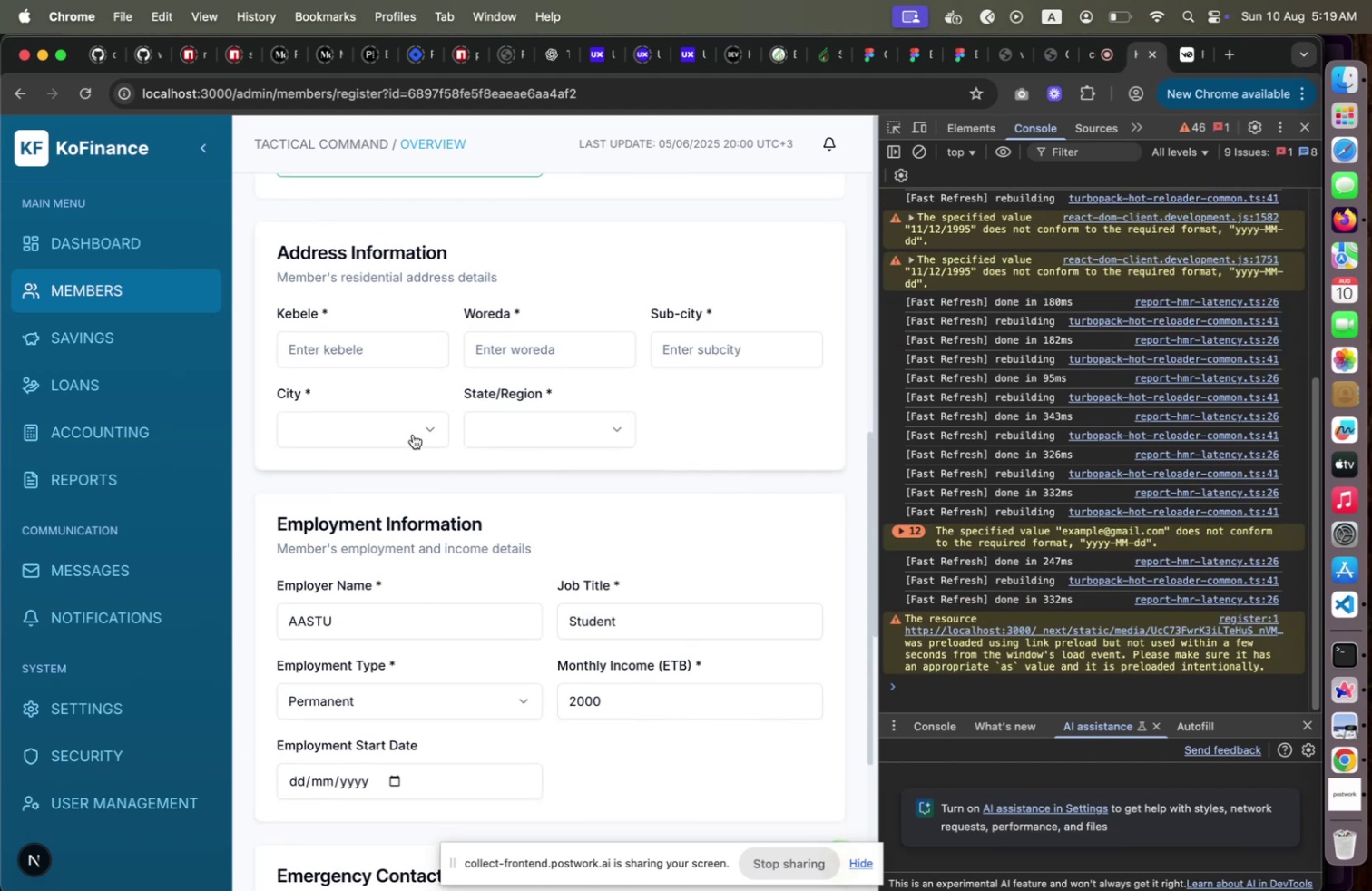 
left_click([405, 422])
 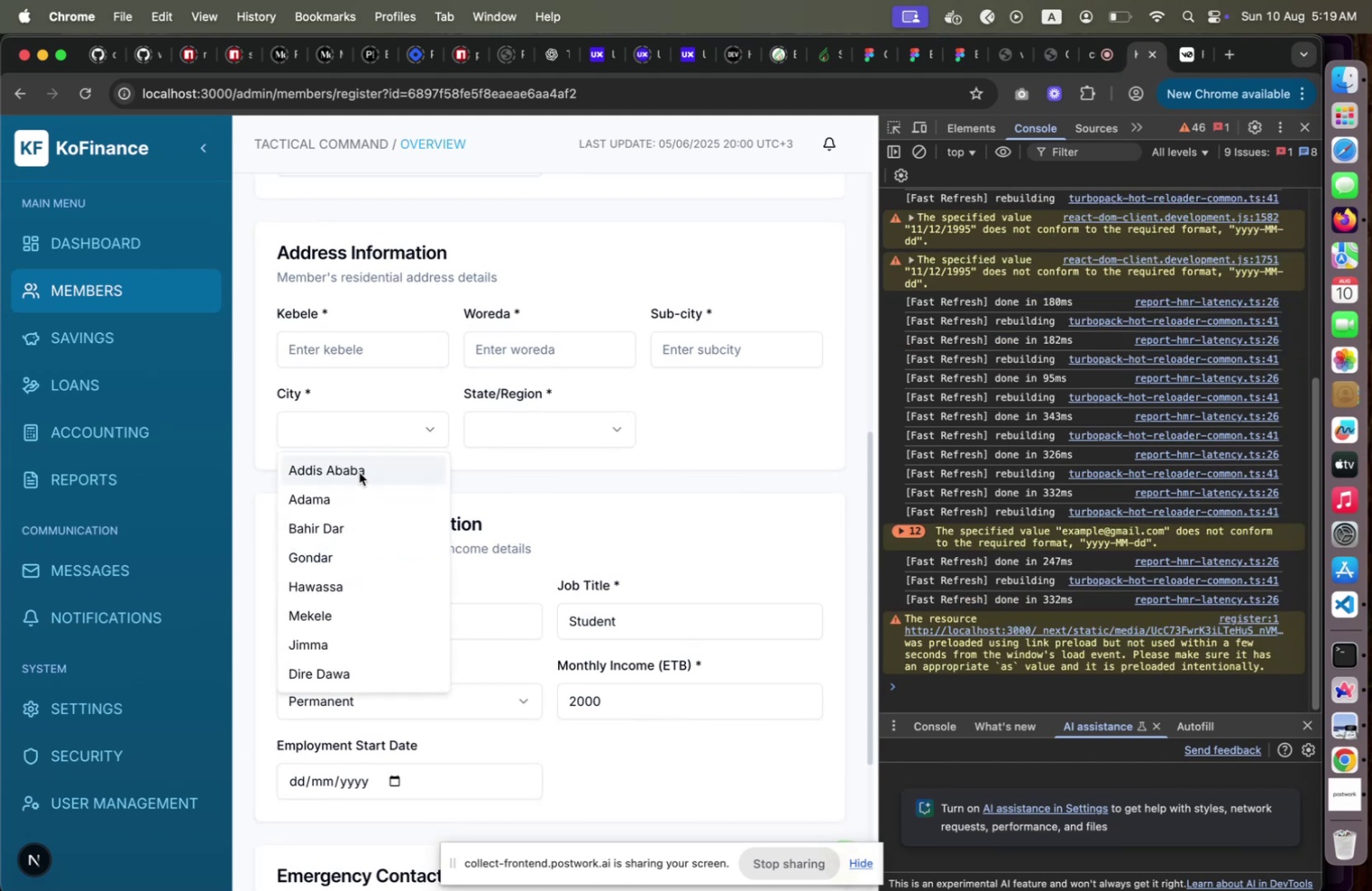 
left_click([359, 472])
 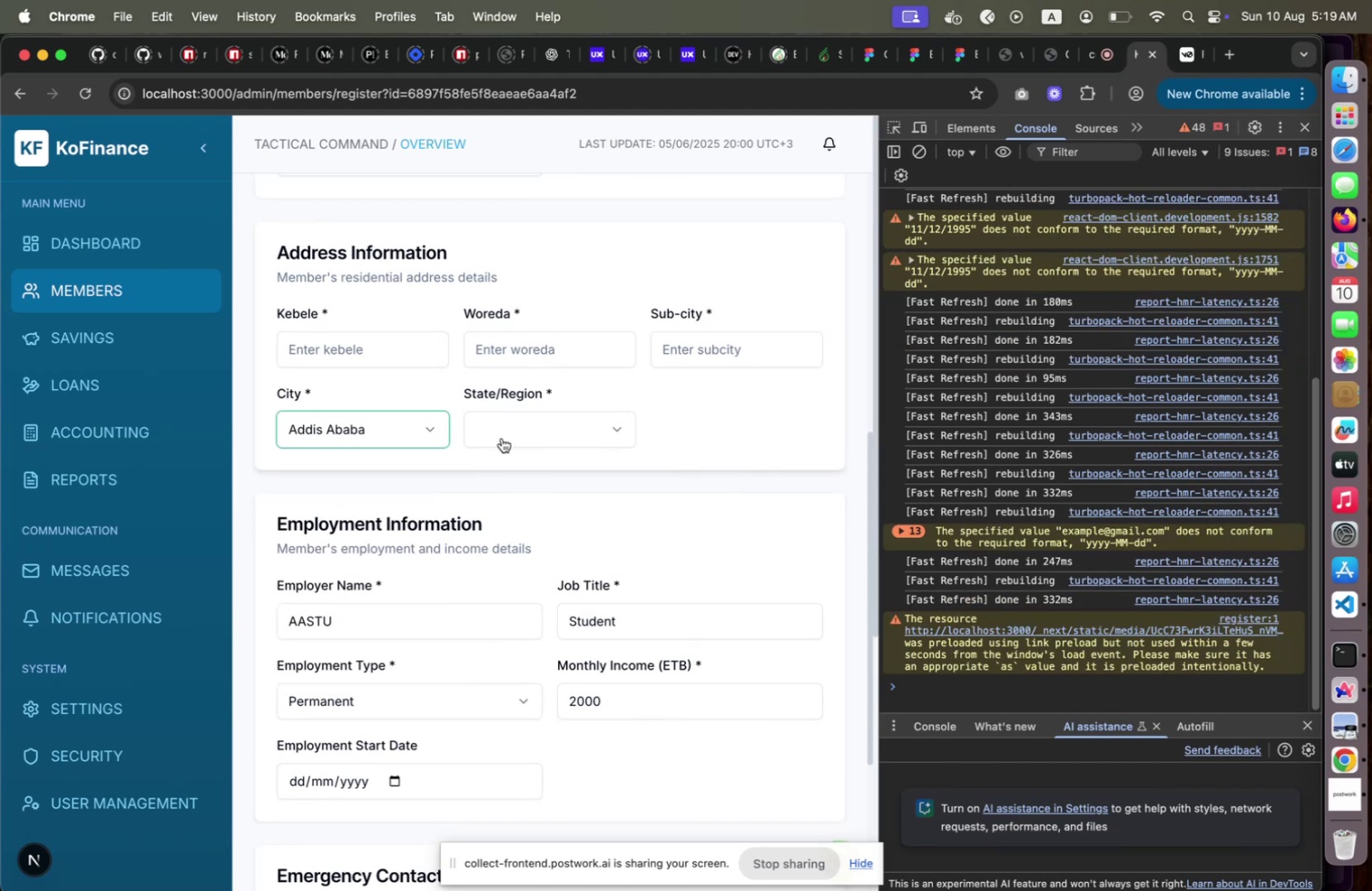 
left_click([502, 437])
 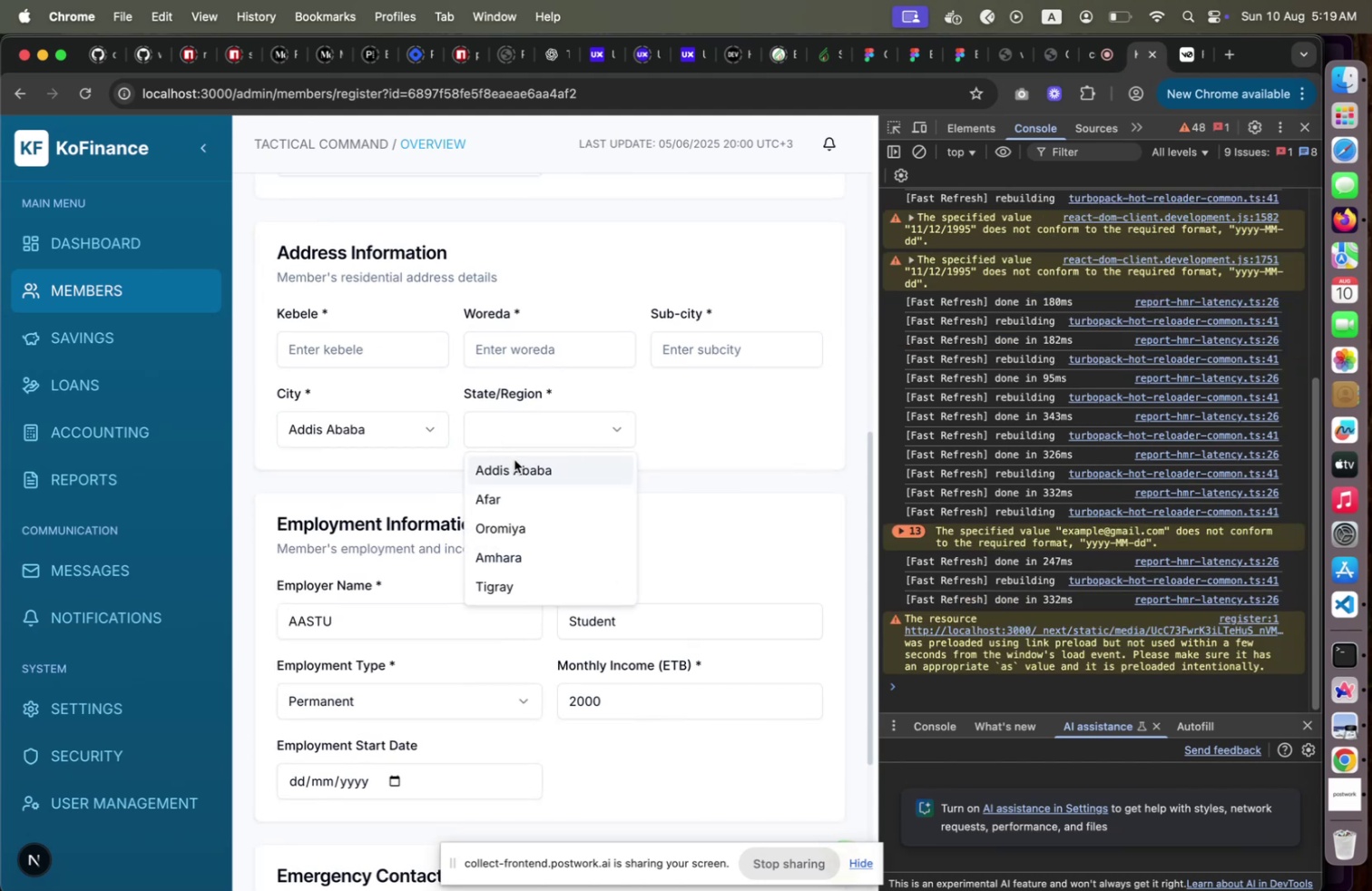 
left_click([514, 459])
 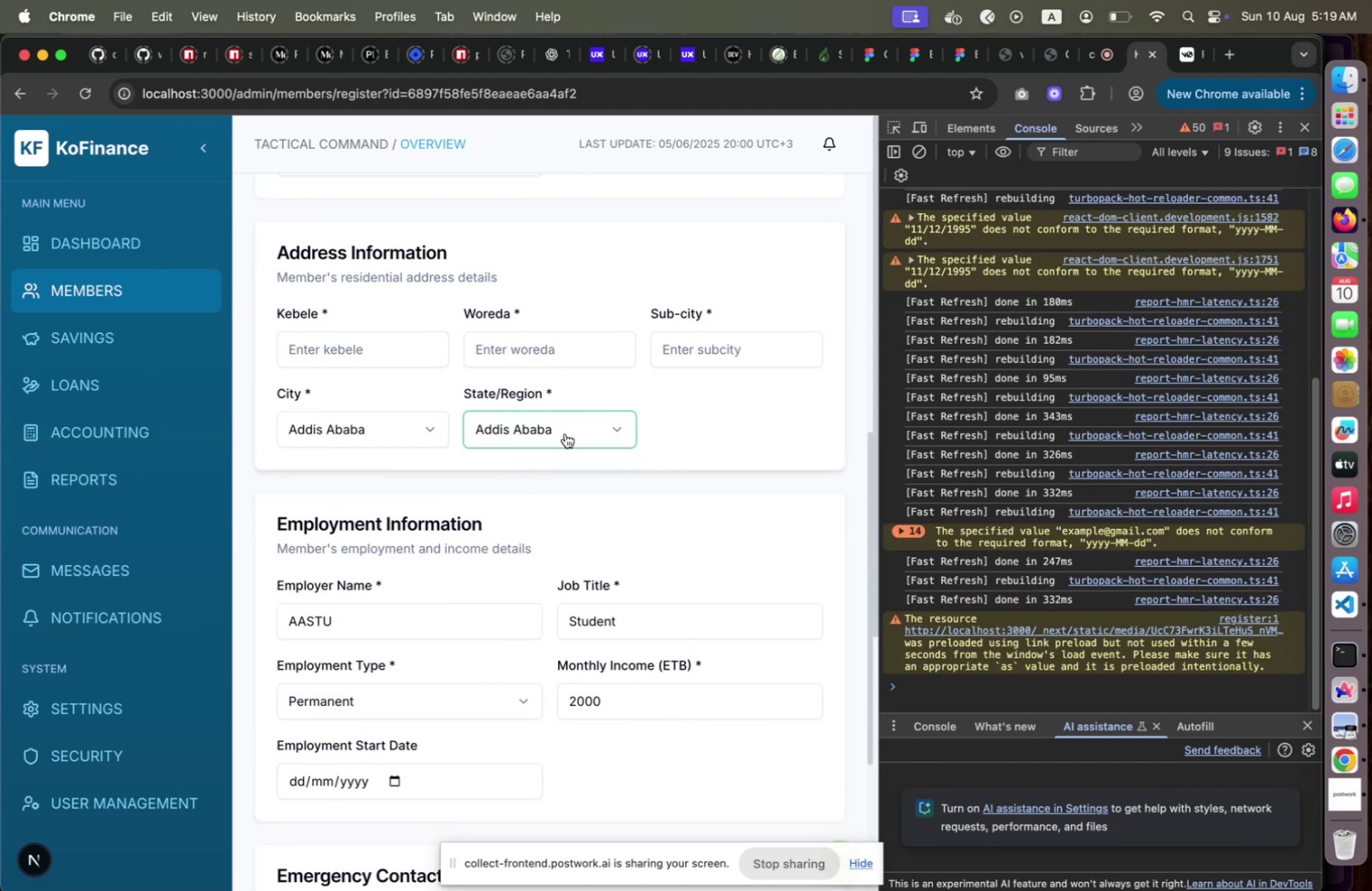 
left_click([565, 431])
 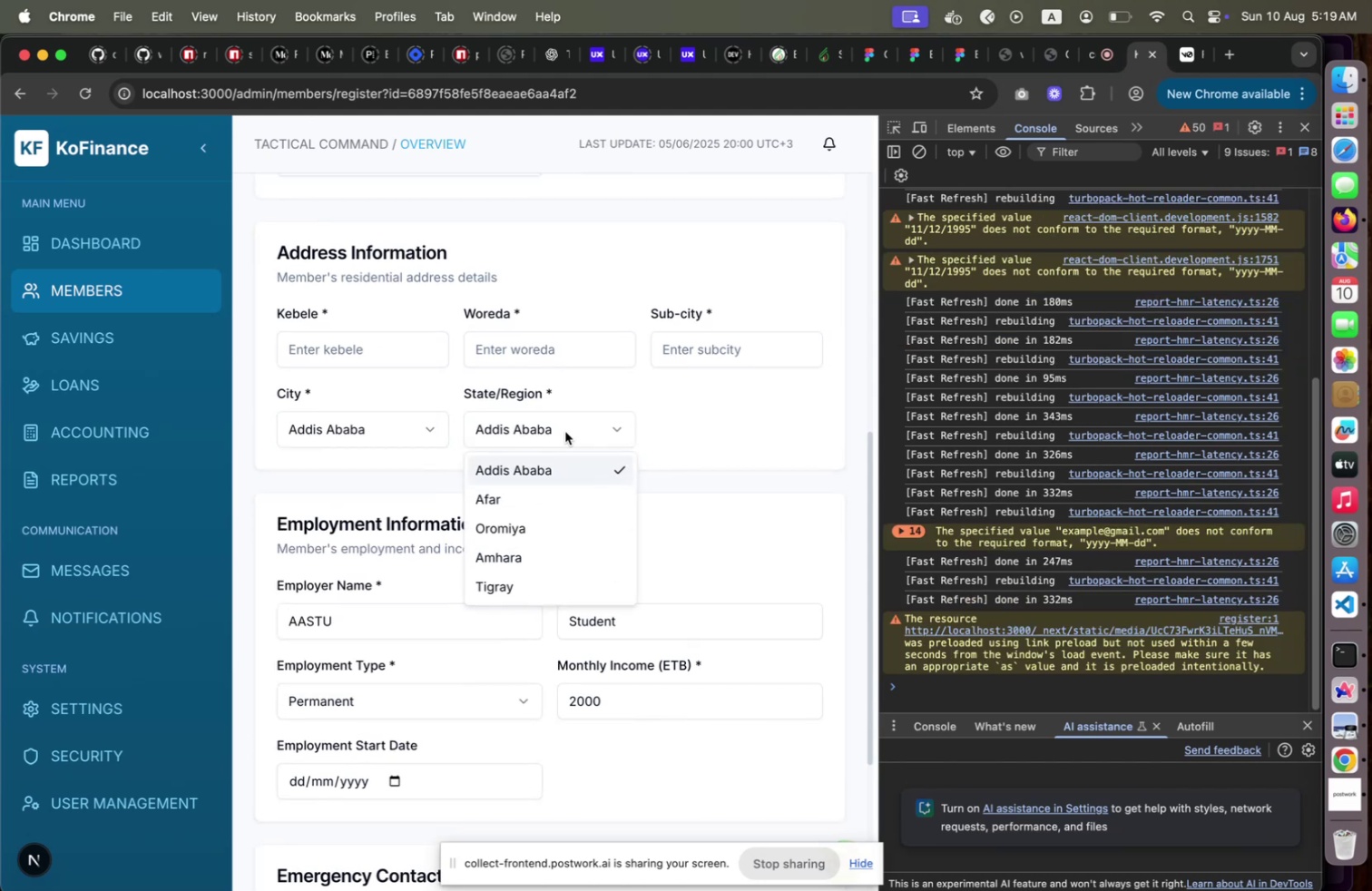 
left_click([565, 431])
 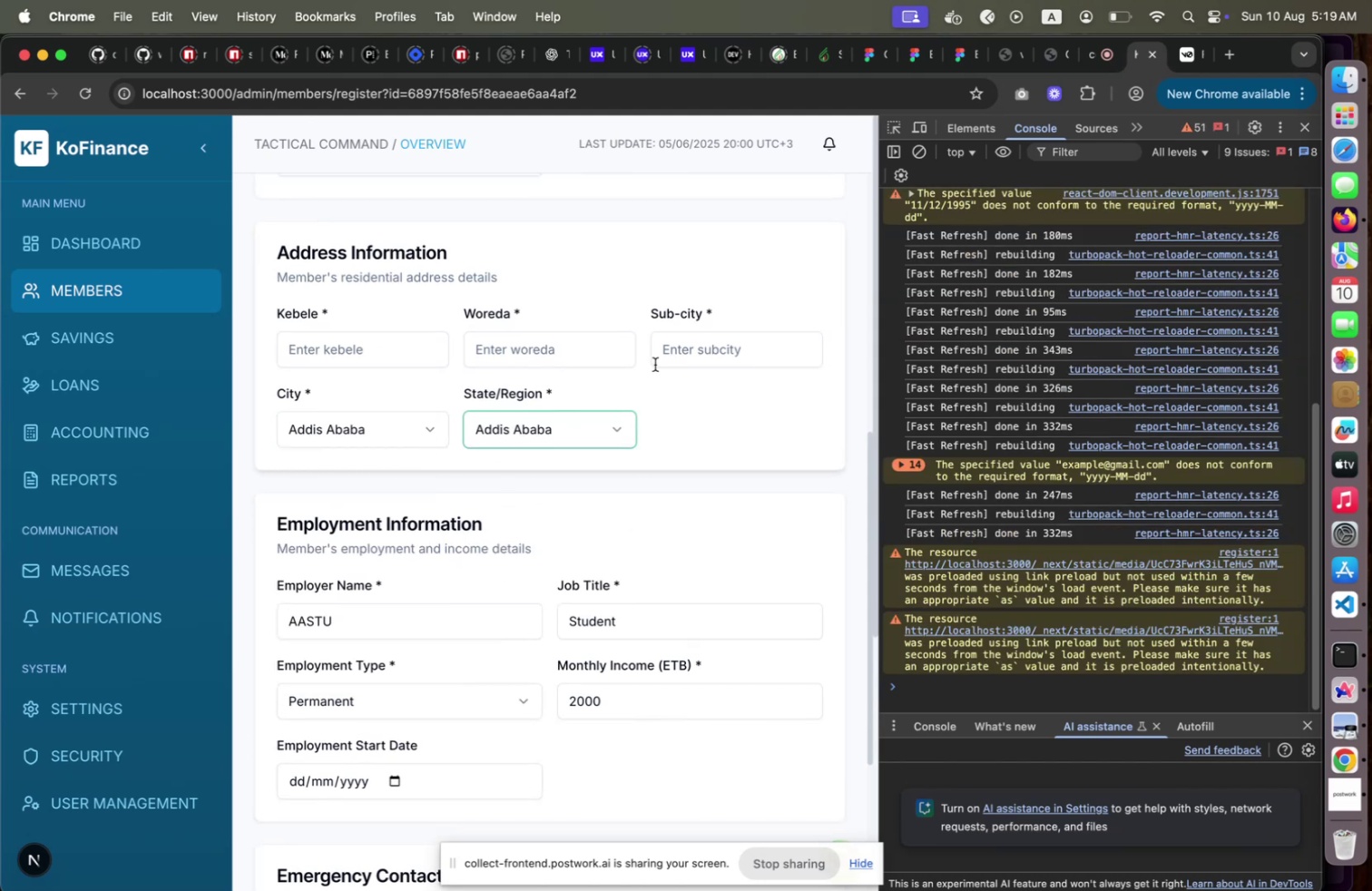 
left_click([730, 335])
 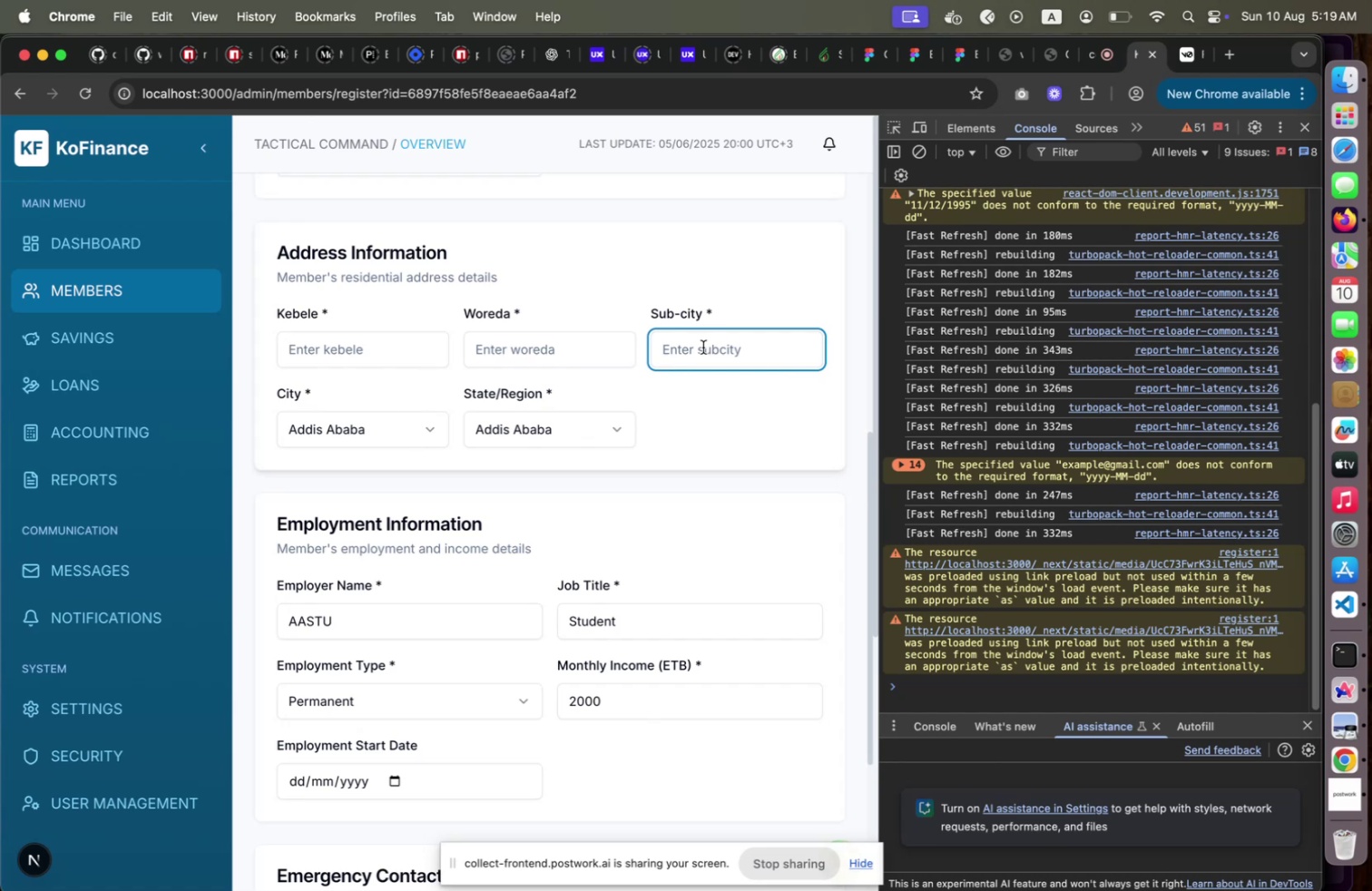 
type(Bole)
 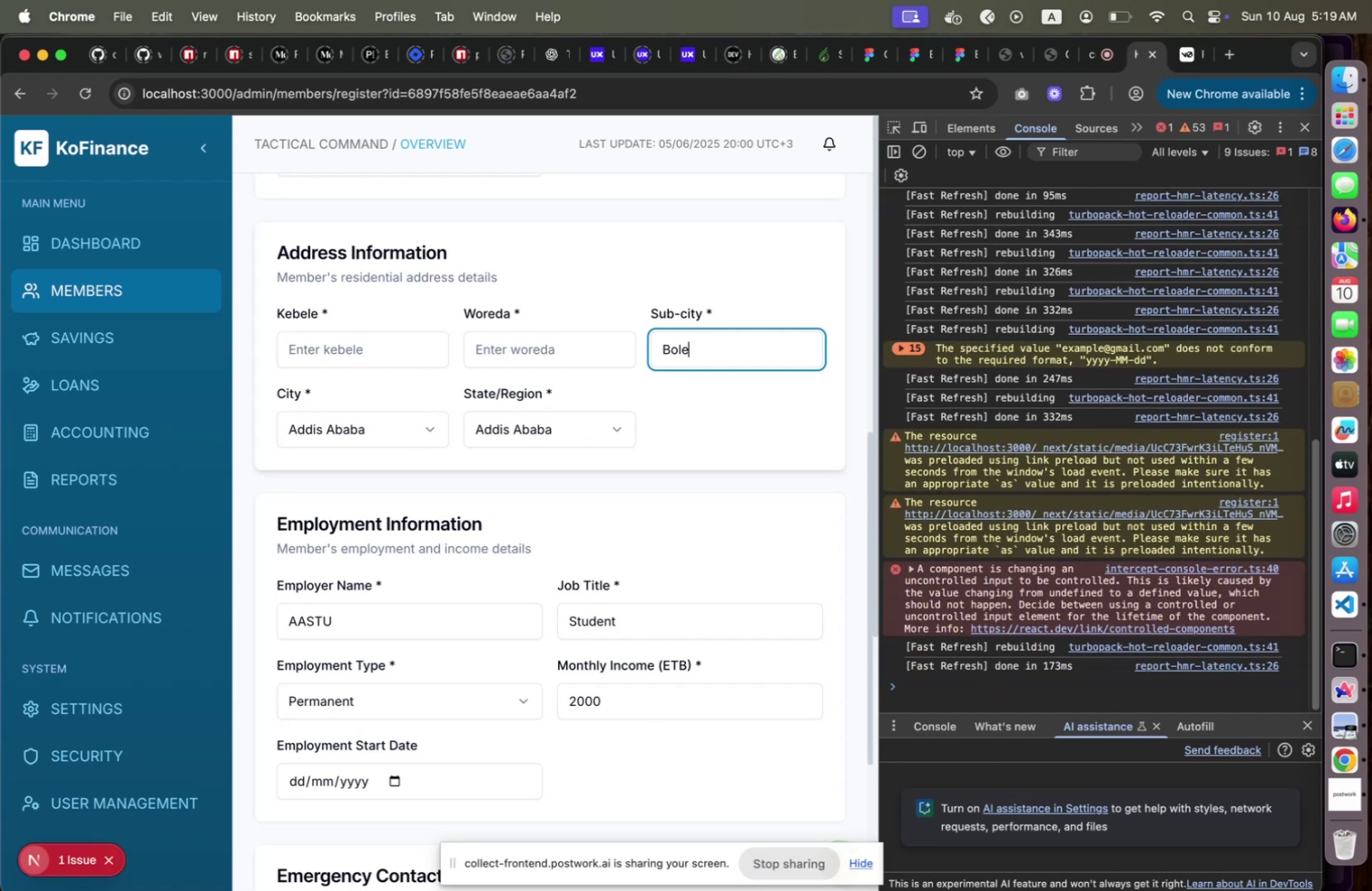 
hold_key(key=ShiftLeft, duration=1.13)
 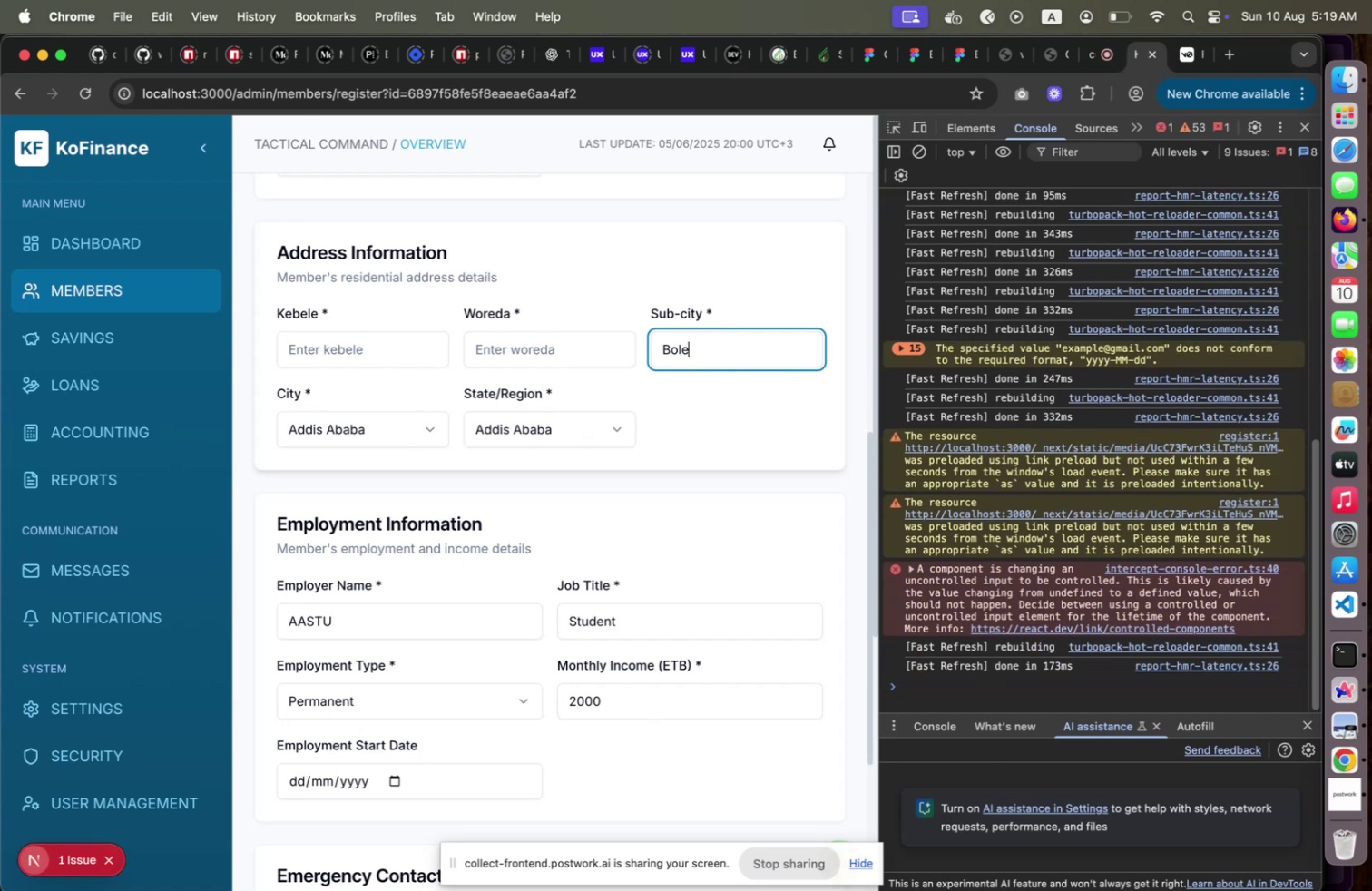 
key(Shift+Tab)
 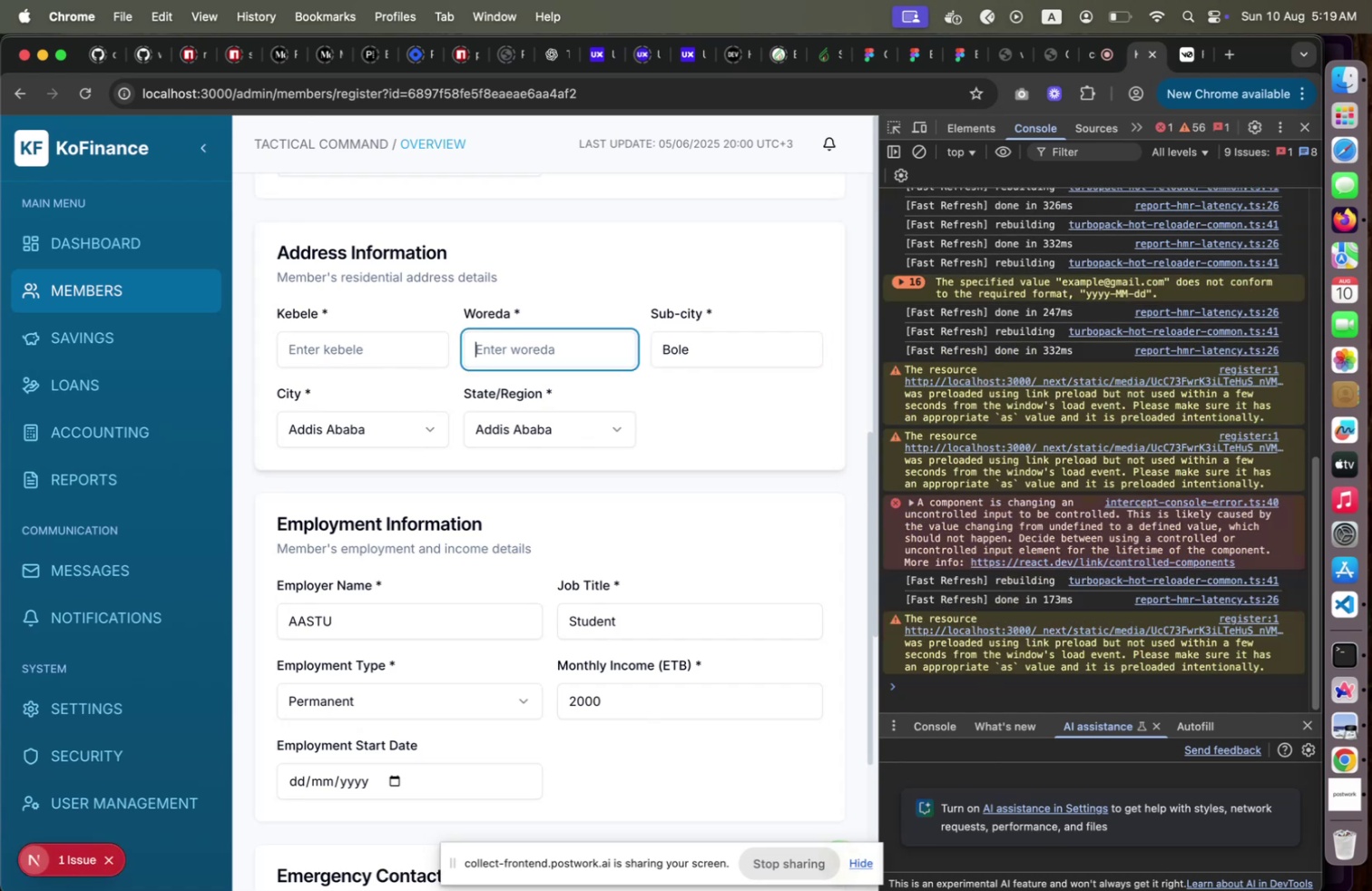 
key(Meta+CommandLeft)
 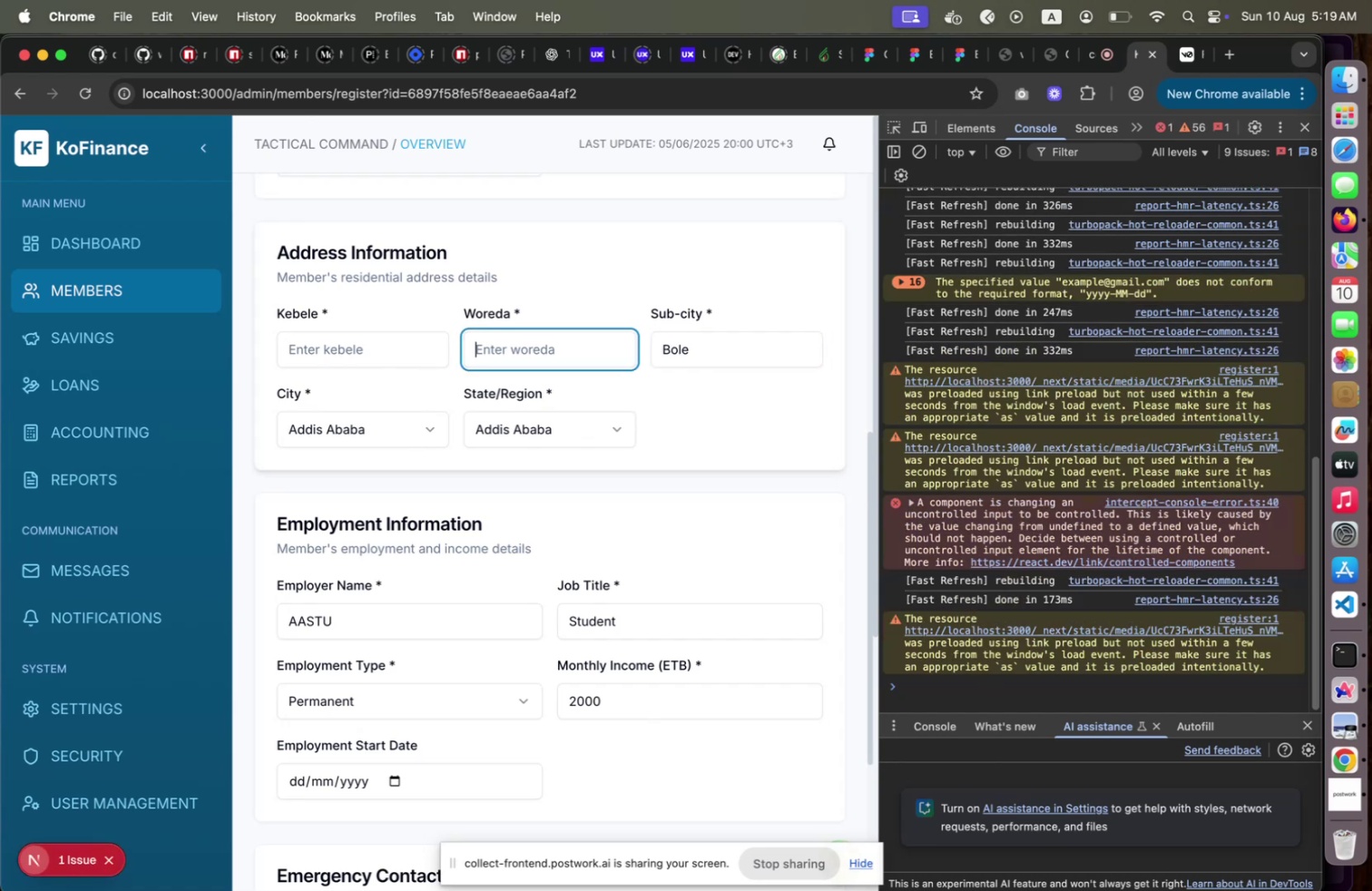 
key(Meta+Tab)
 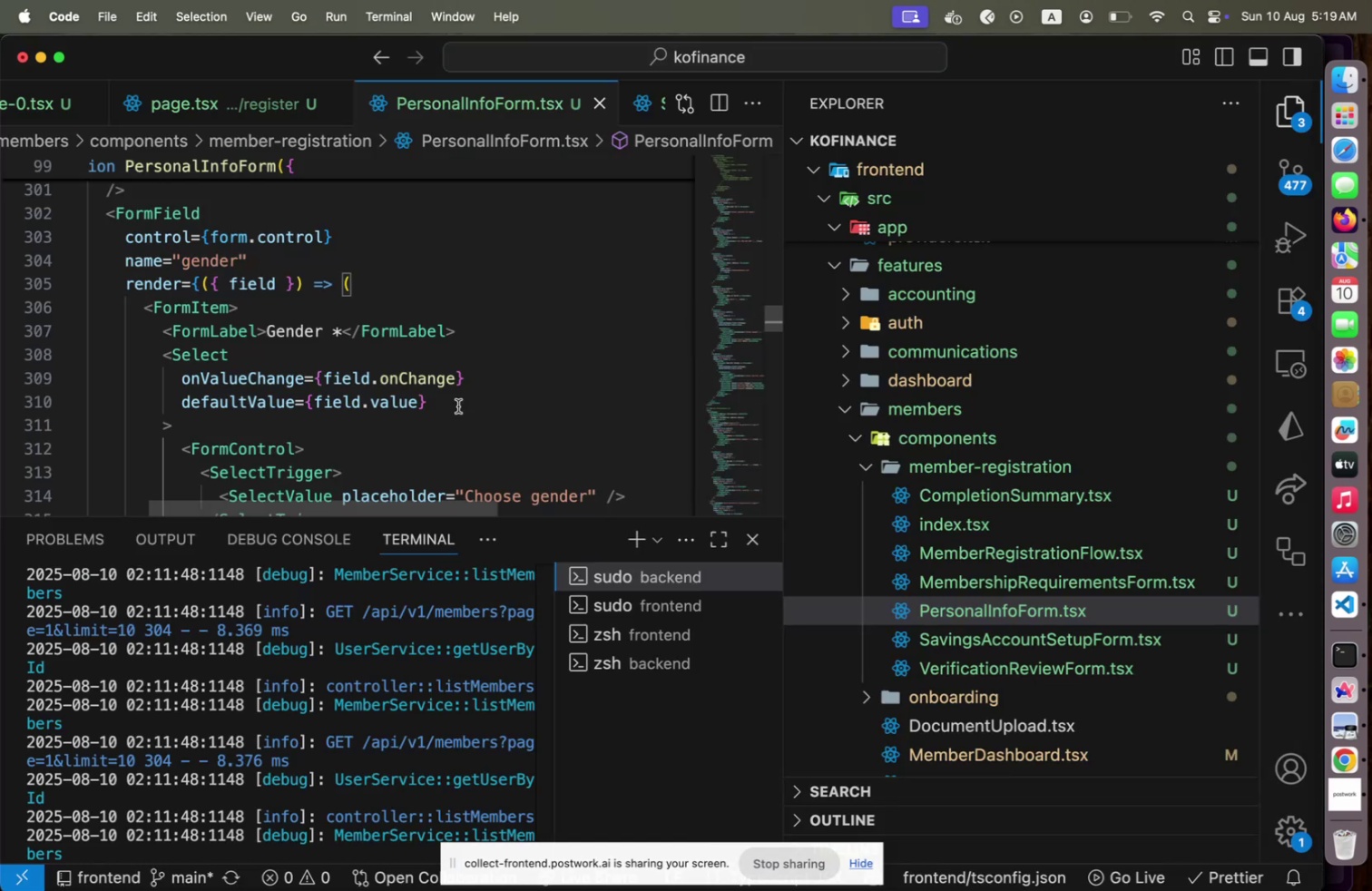 
scroll: coordinate [415, 416], scroll_direction: down, amount: 38.0
 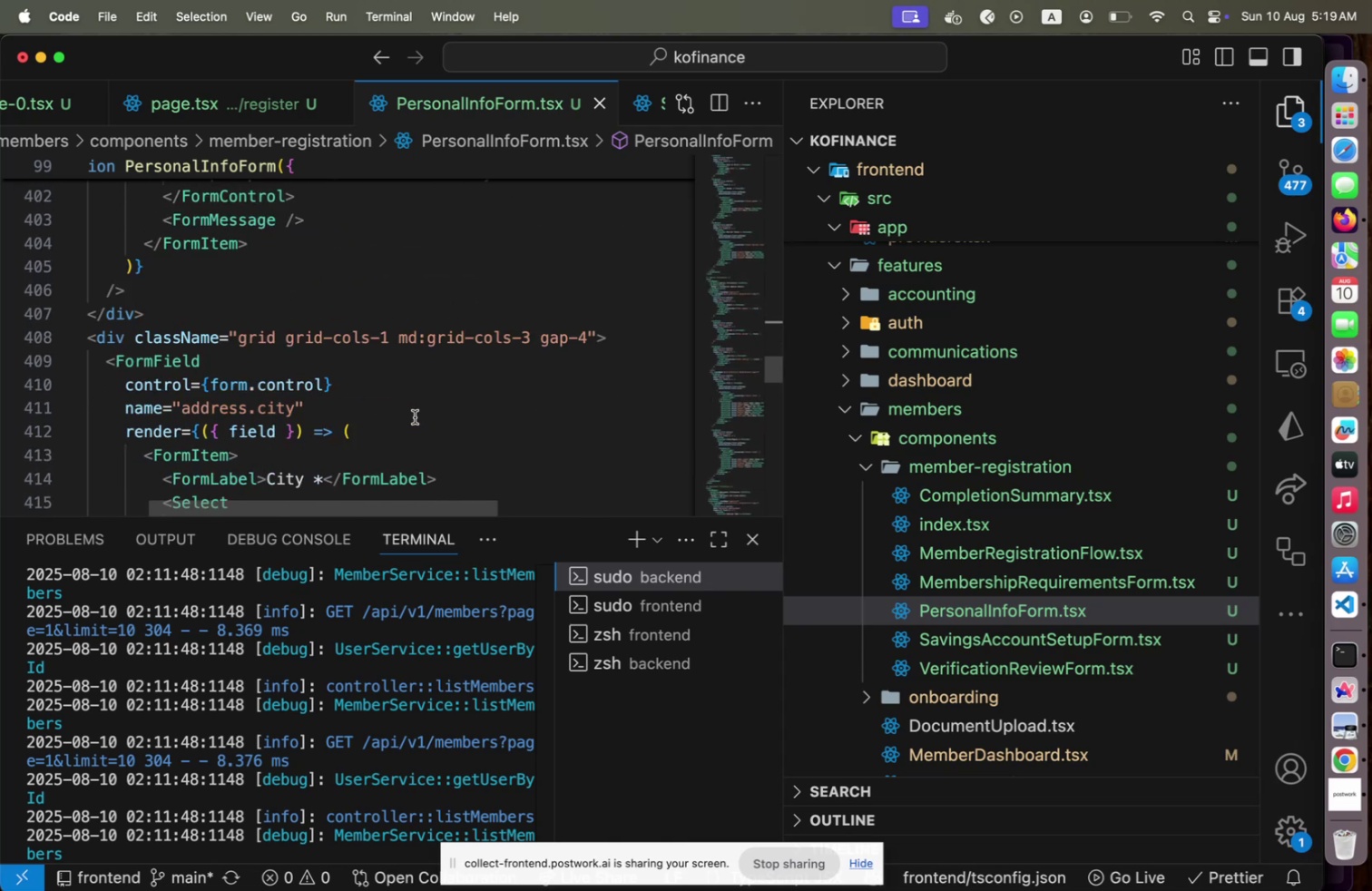 
key(Meta+CommandLeft)
 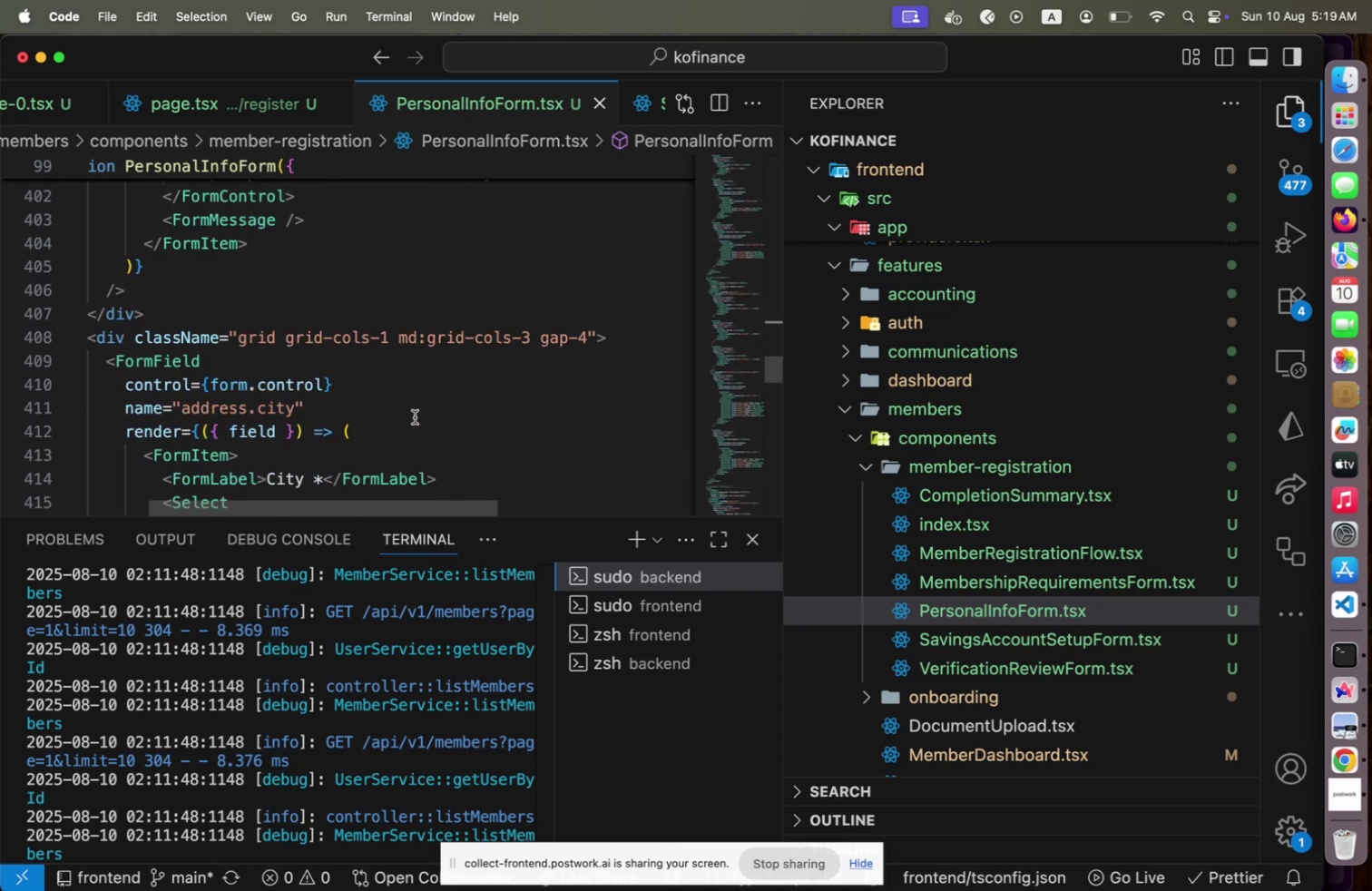 
key(Meta+Tab)
 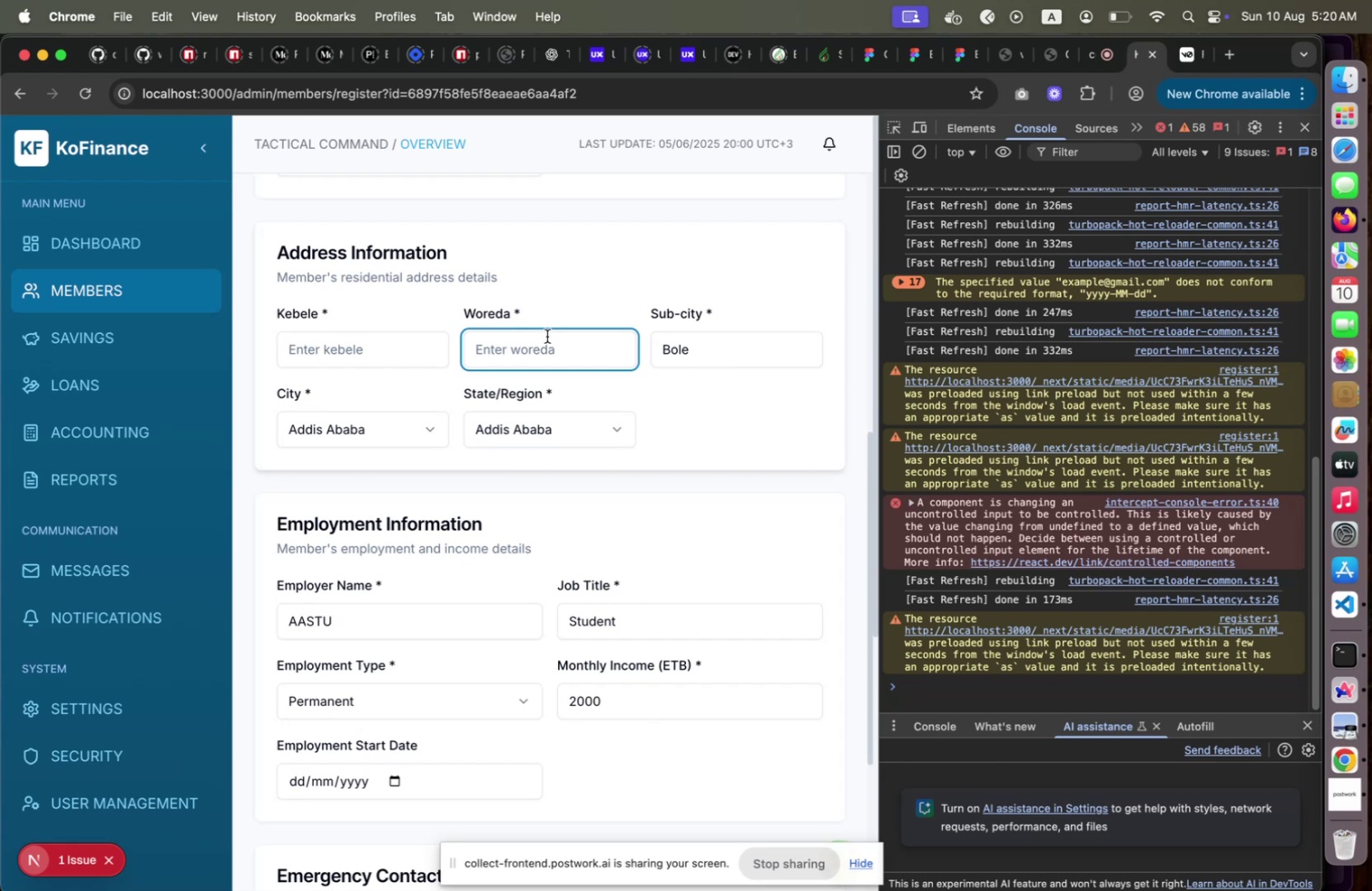 
left_click([547, 336])
 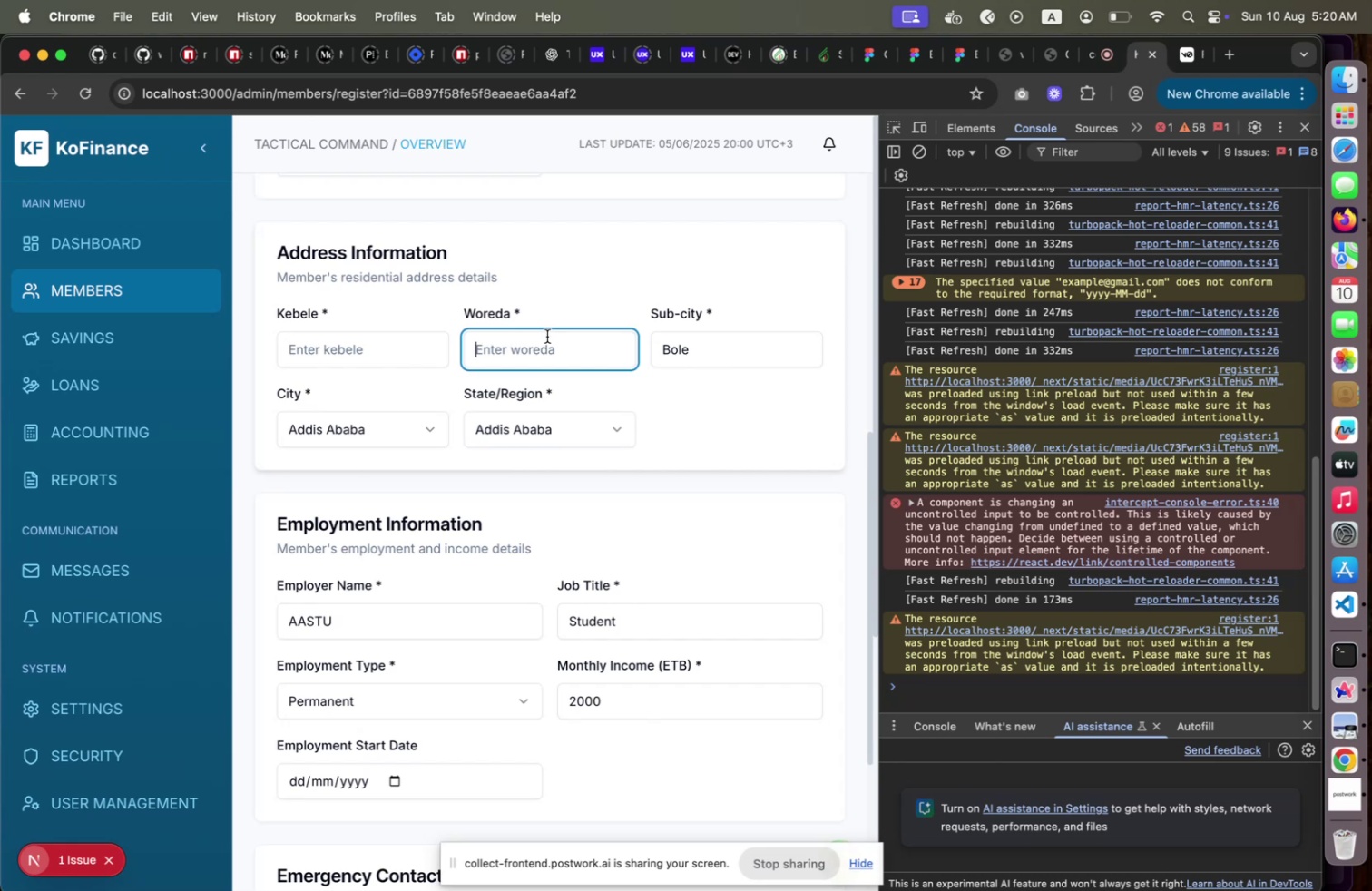 
type(10)
key(Tab)
type(12)
 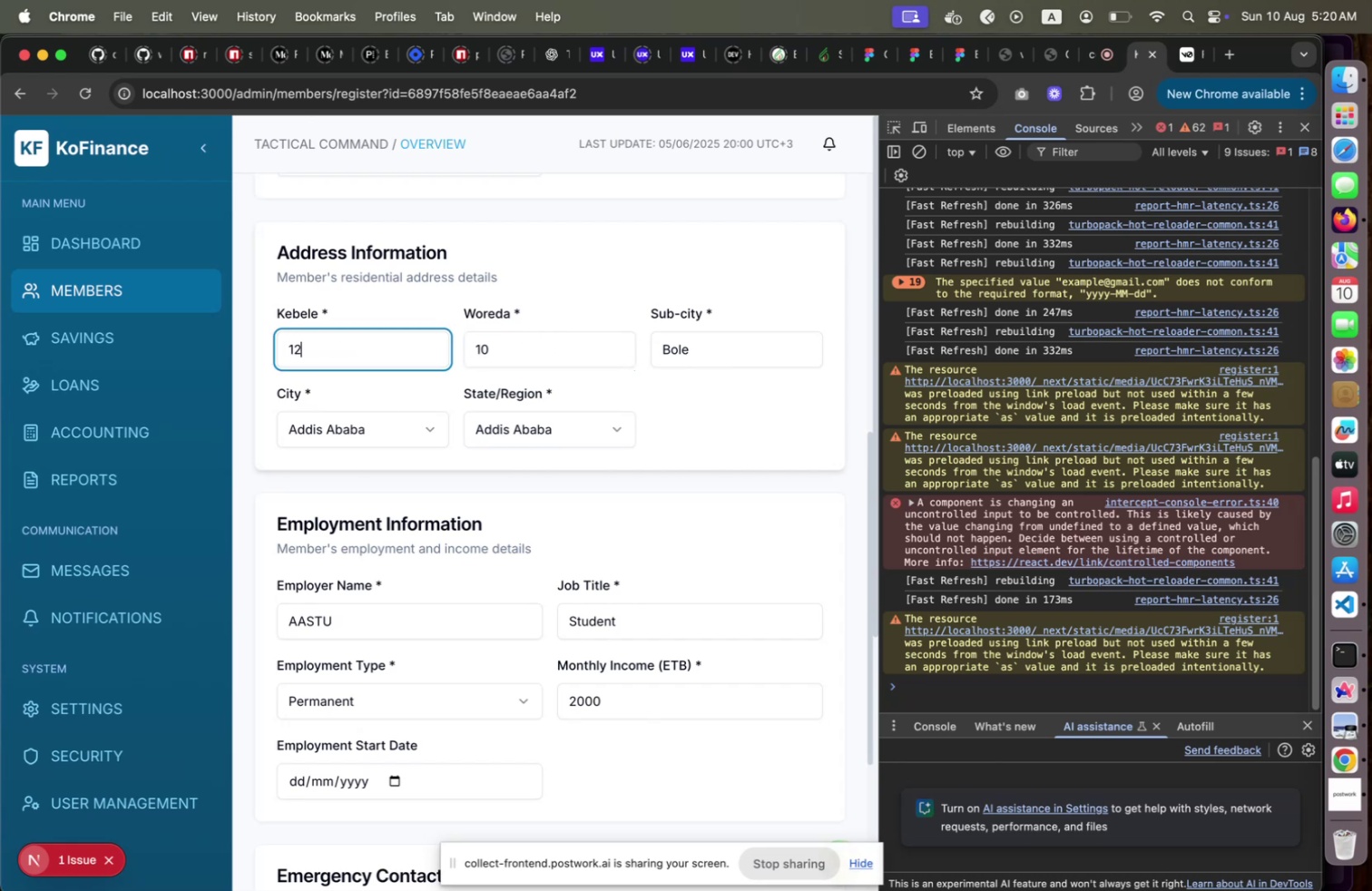 
scroll: coordinate [526, 614], scroll_direction: down, amount: 11.0
 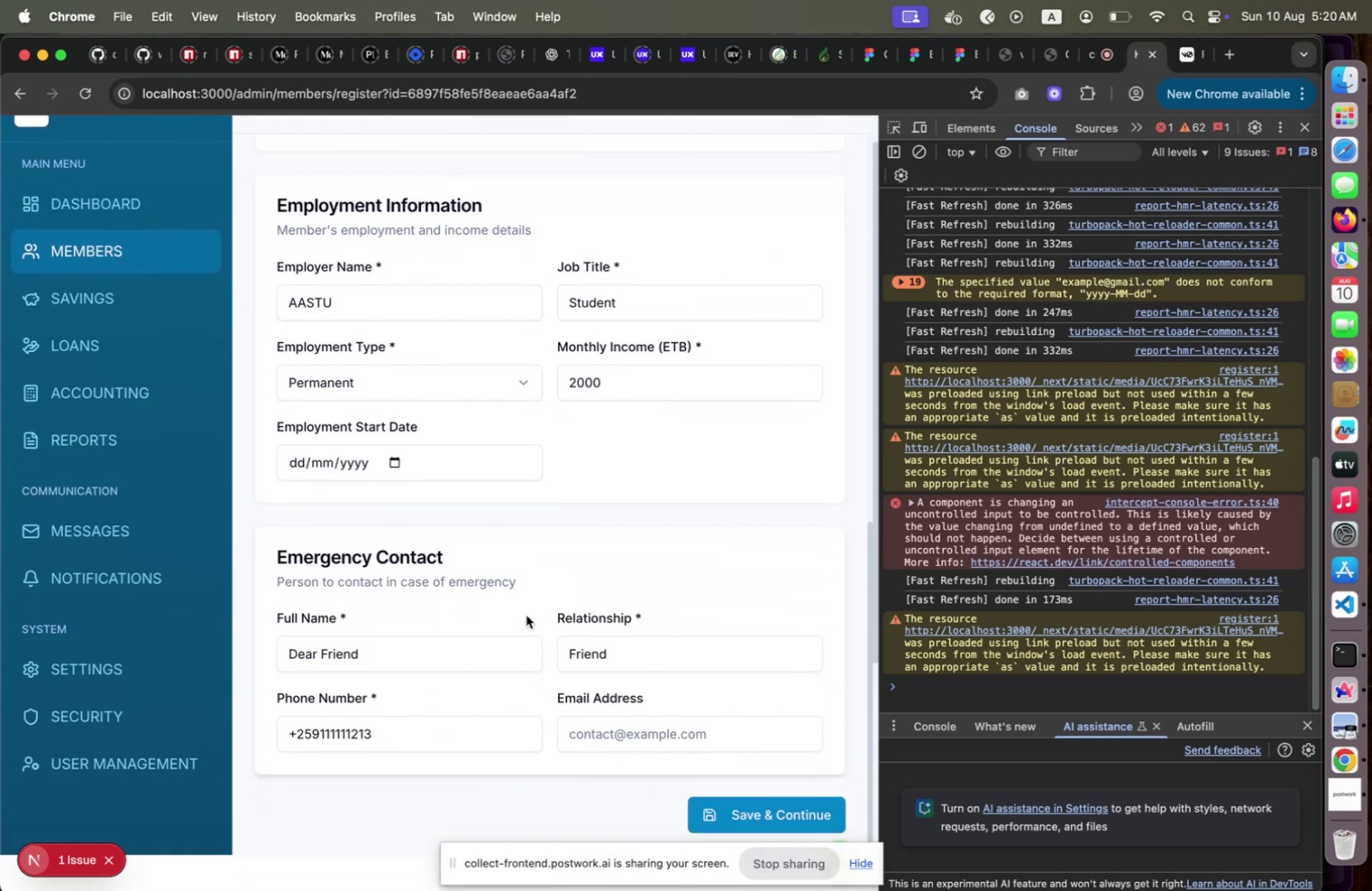 
scroll: coordinate [526, 613], scroll_direction: up, amount: 22.0
 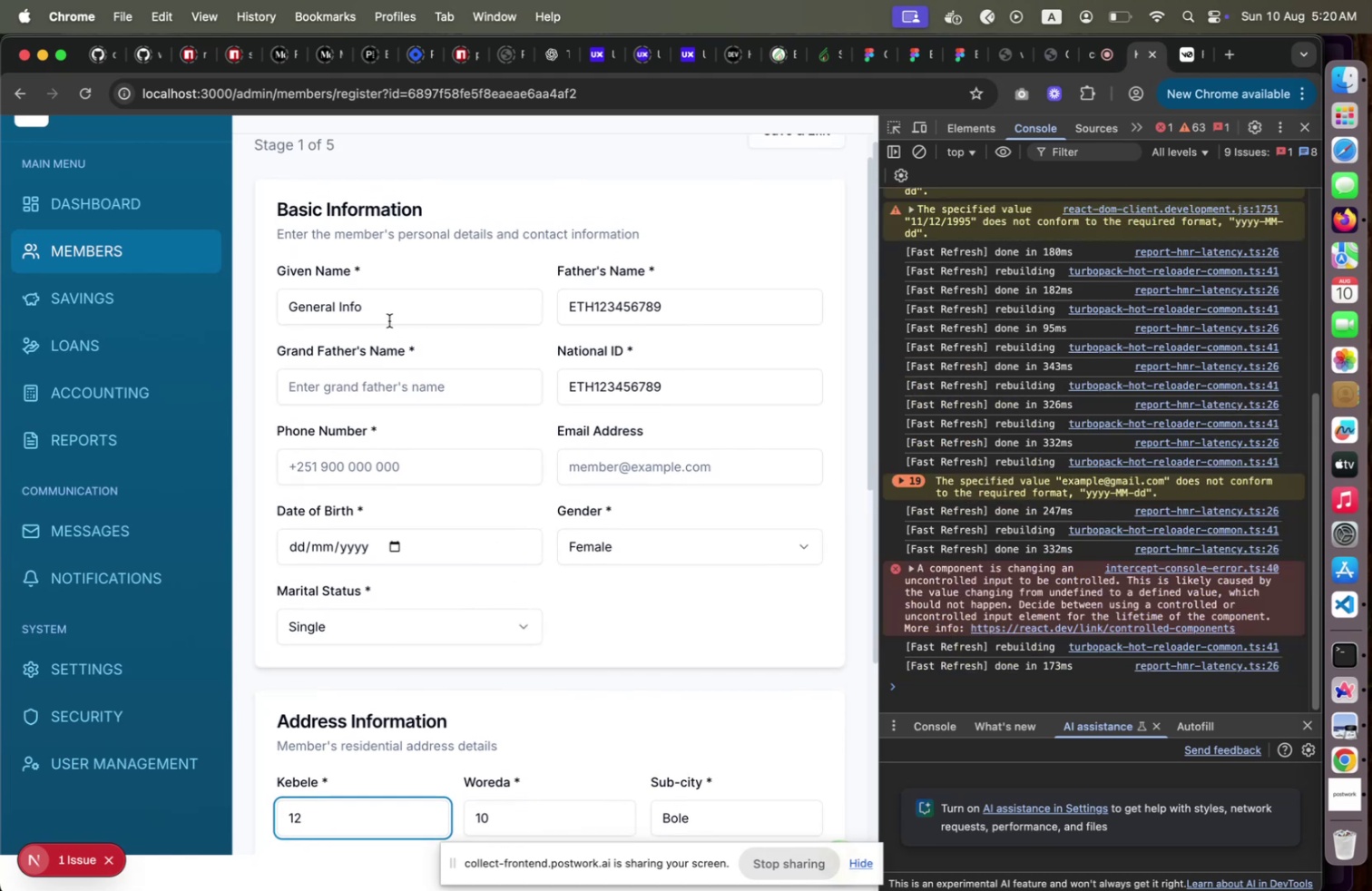 
type([Home]Fir)
key(Backspace)
key(Backspace)
key(Backspace)
type(Dano)
key(Tab)
type(Dendasho)
key(Tab)
type(Mamo)
key(Tab)
type(+251910311)
key(Backspace)
type(3131)
key(Tab)
type(example@gmail.com)
key(Tab)
type(121219980)
key(Backspace)
type(1980)
 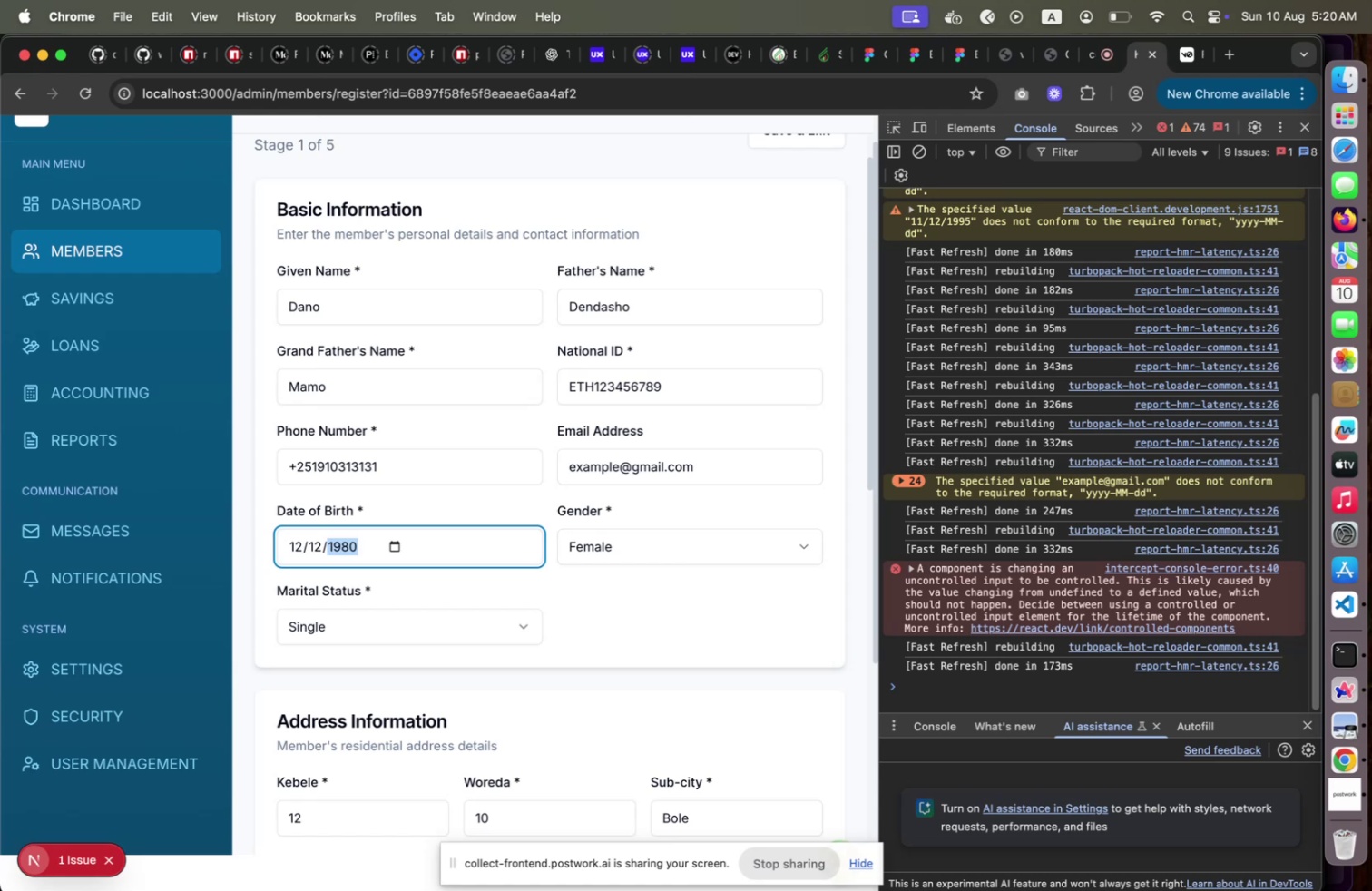 
left_click([443, 592])
 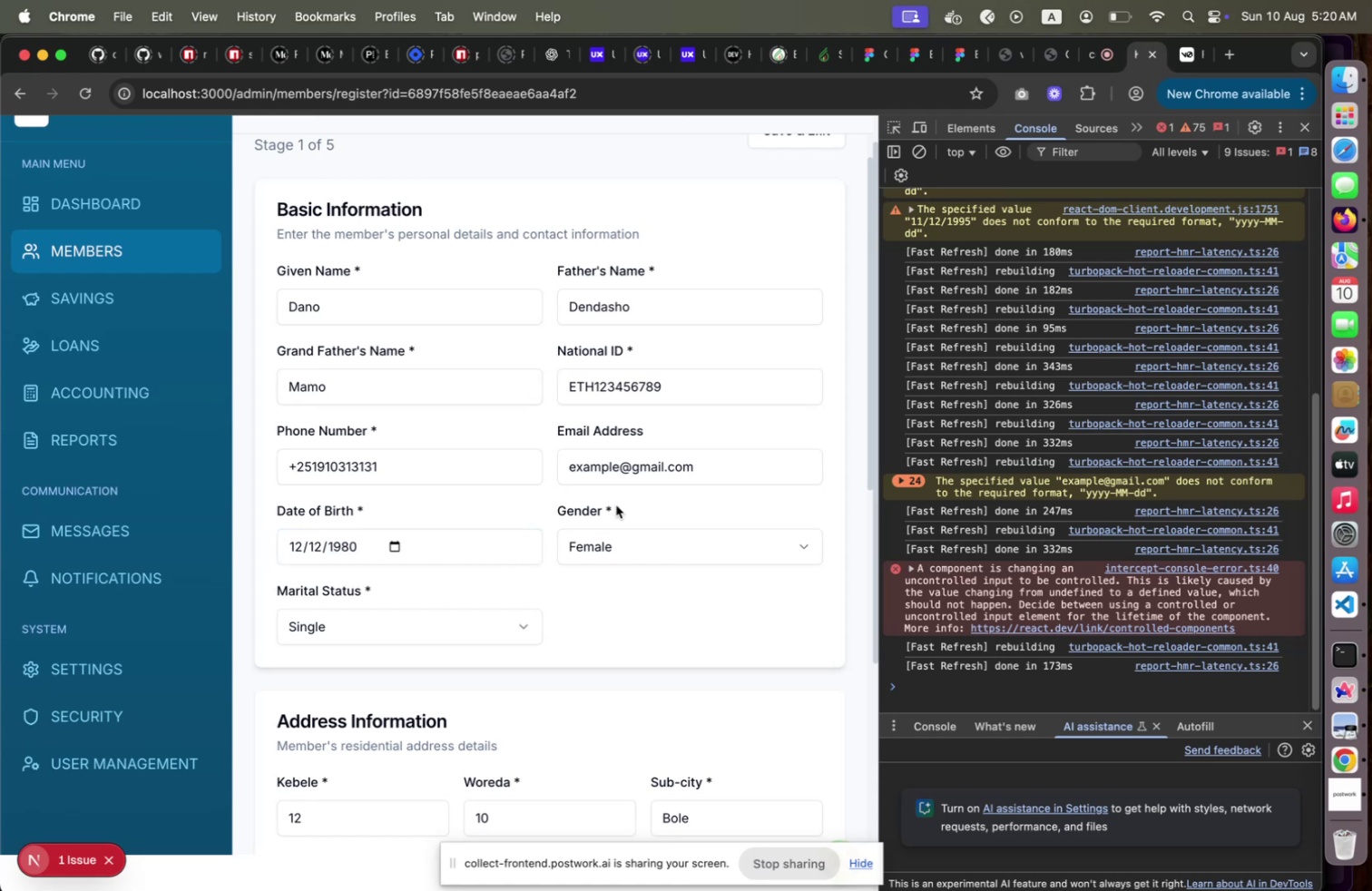 
scroll: coordinate [564, 547], scroll_direction: down, amount: 28.0
 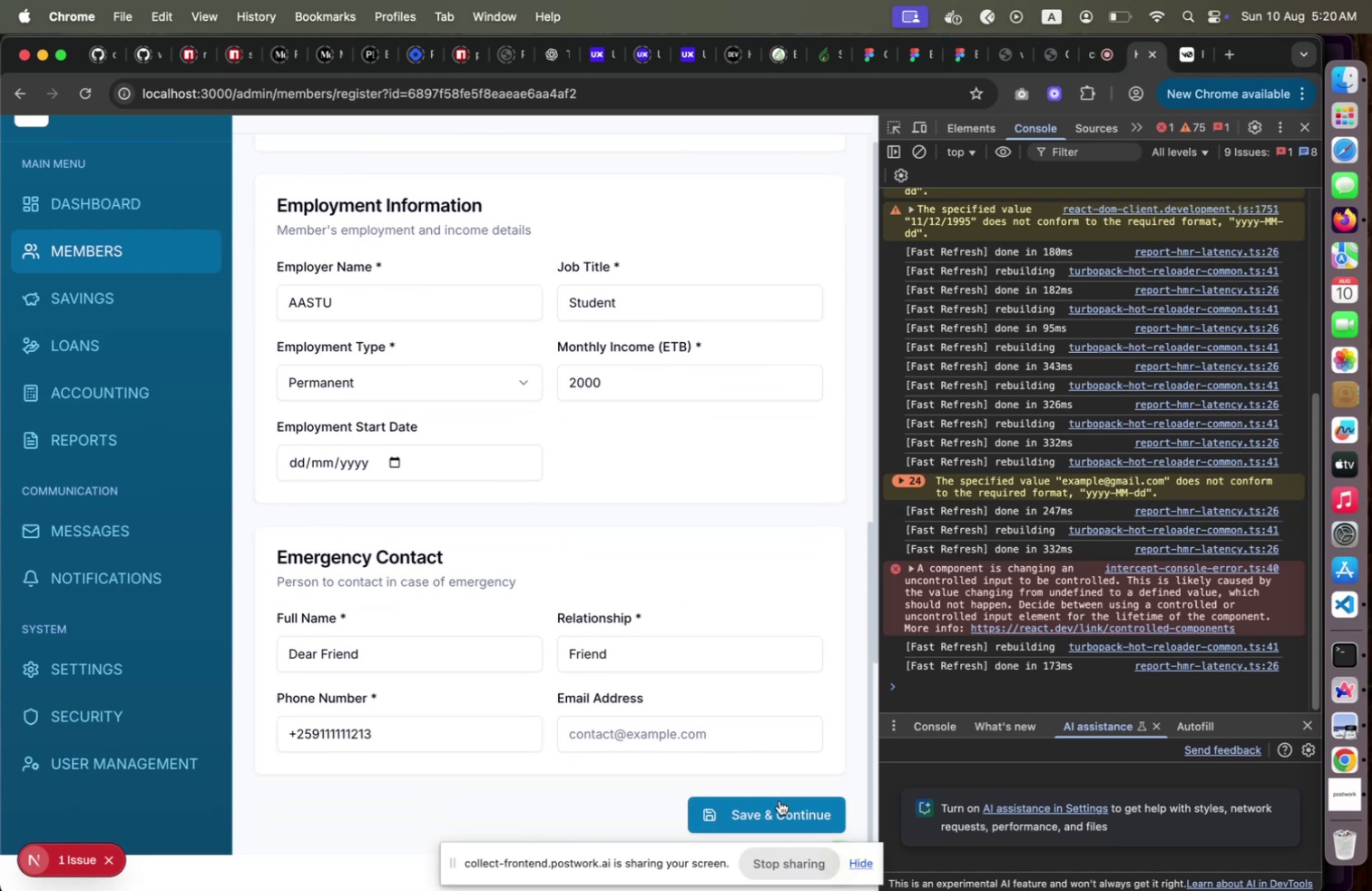 
left_click([780, 803])
 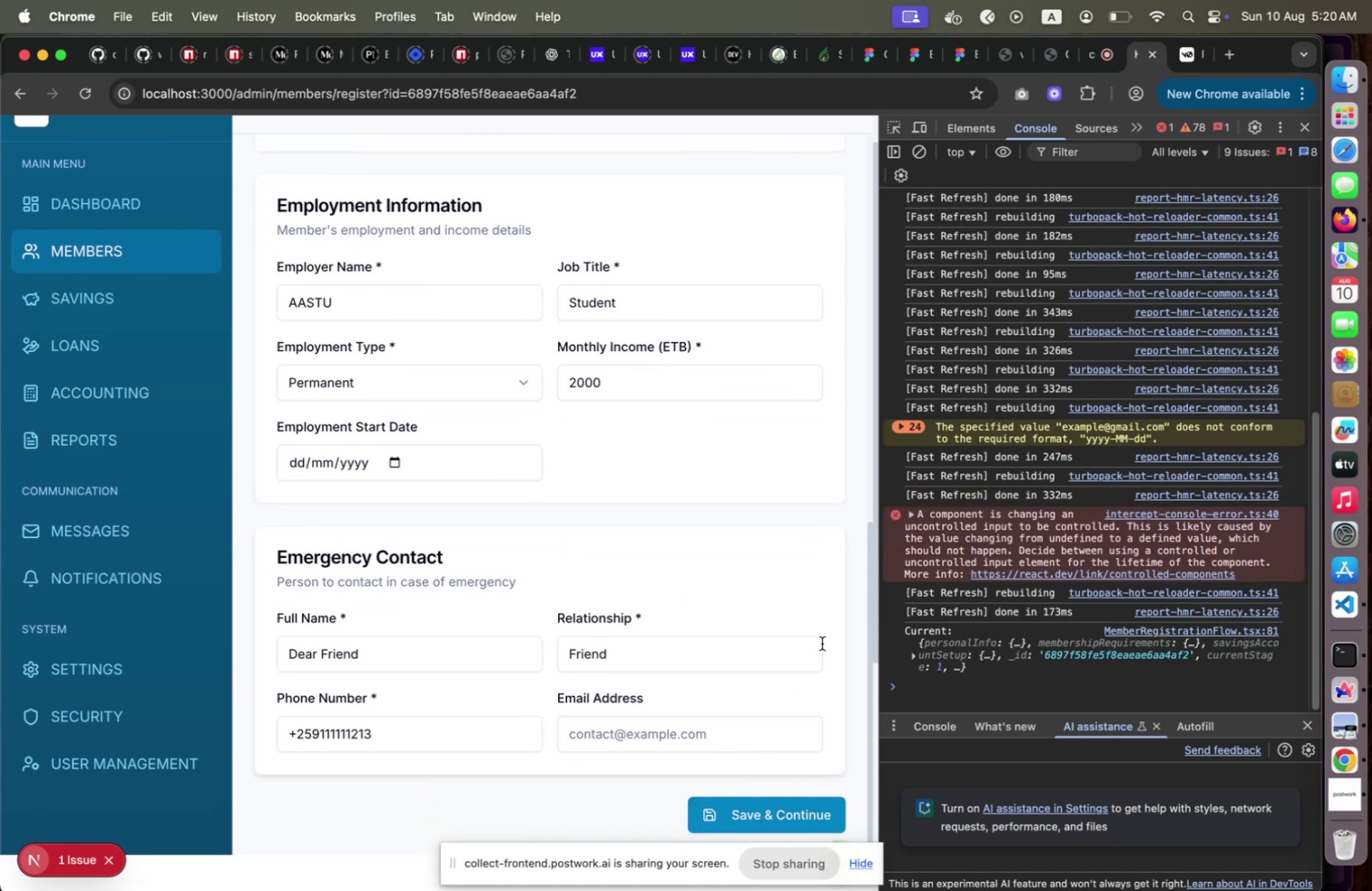 
scroll: coordinate [748, 617], scroll_direction: up, amount: 52.0
 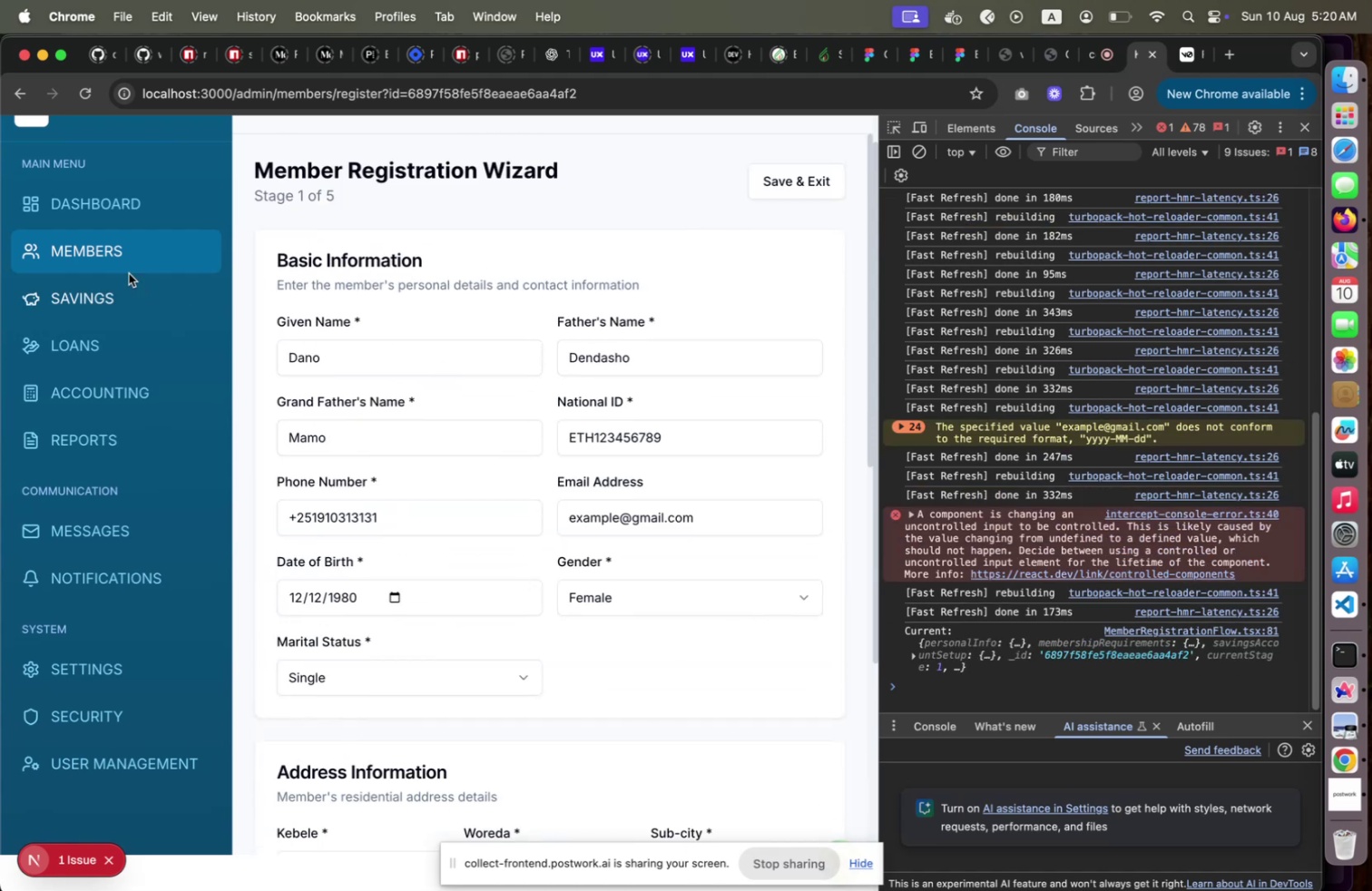 
left_click([127, 265])
 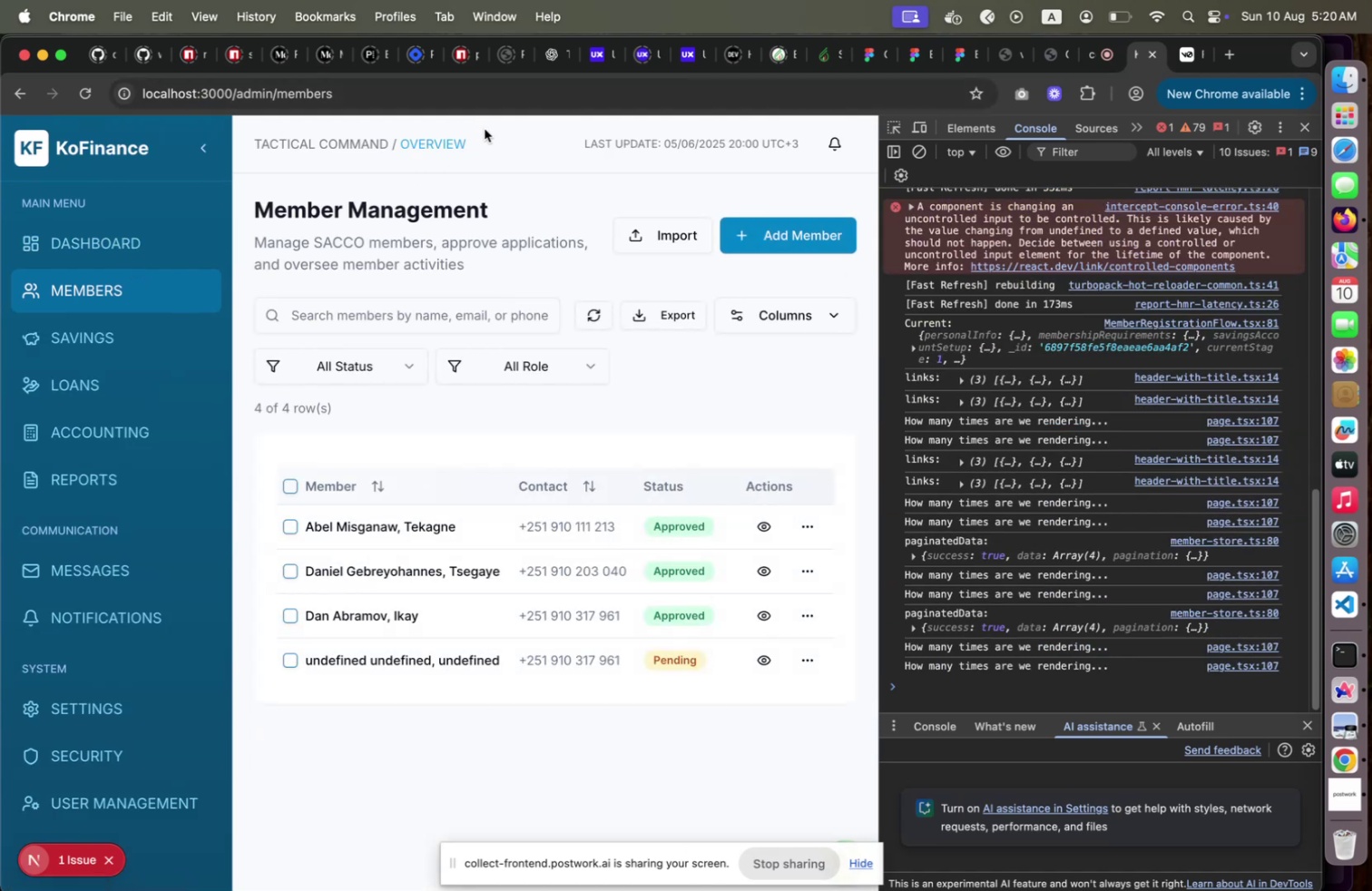 
left_click([476, 104])
 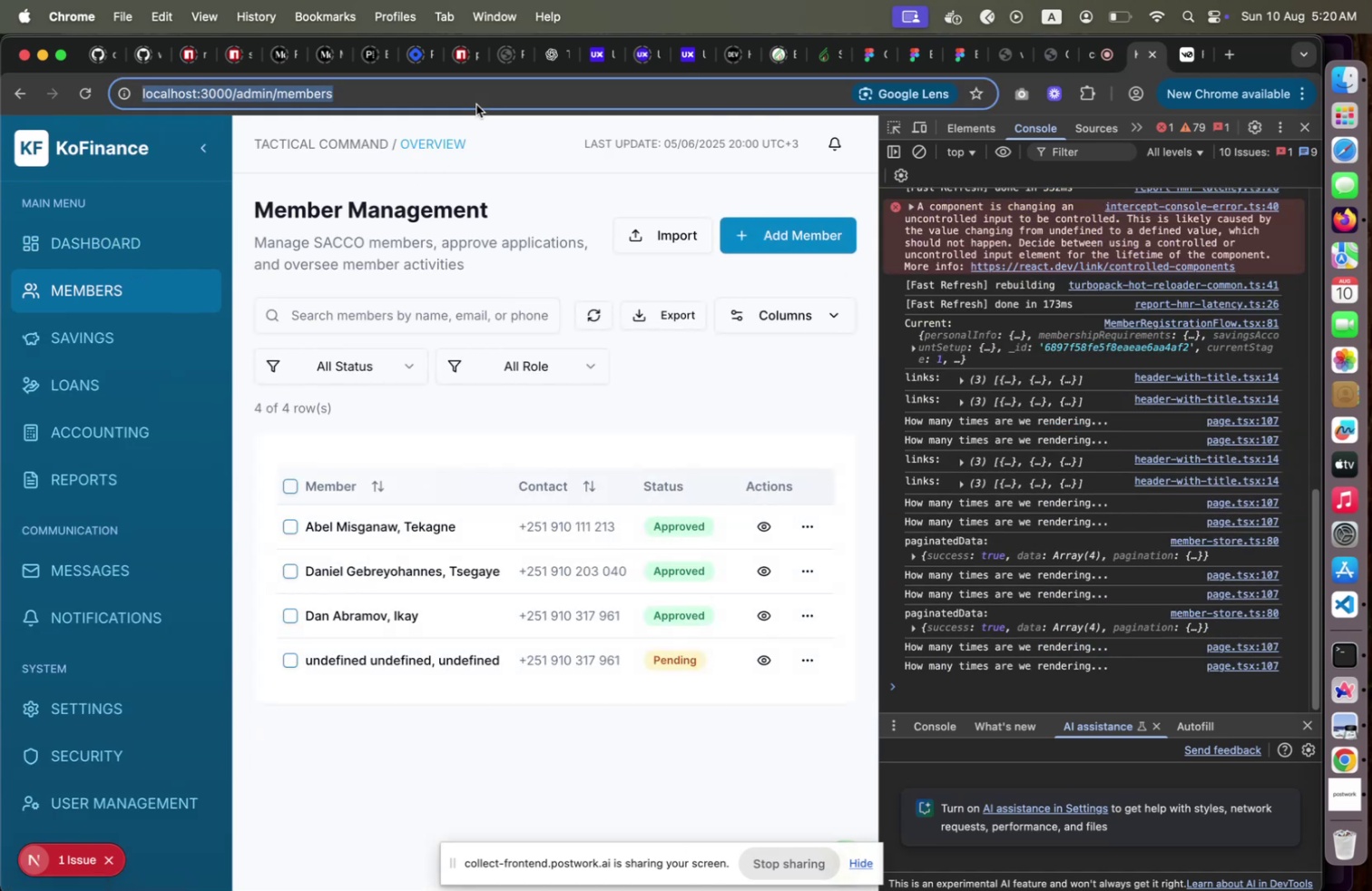 
key(ArrowRight)
 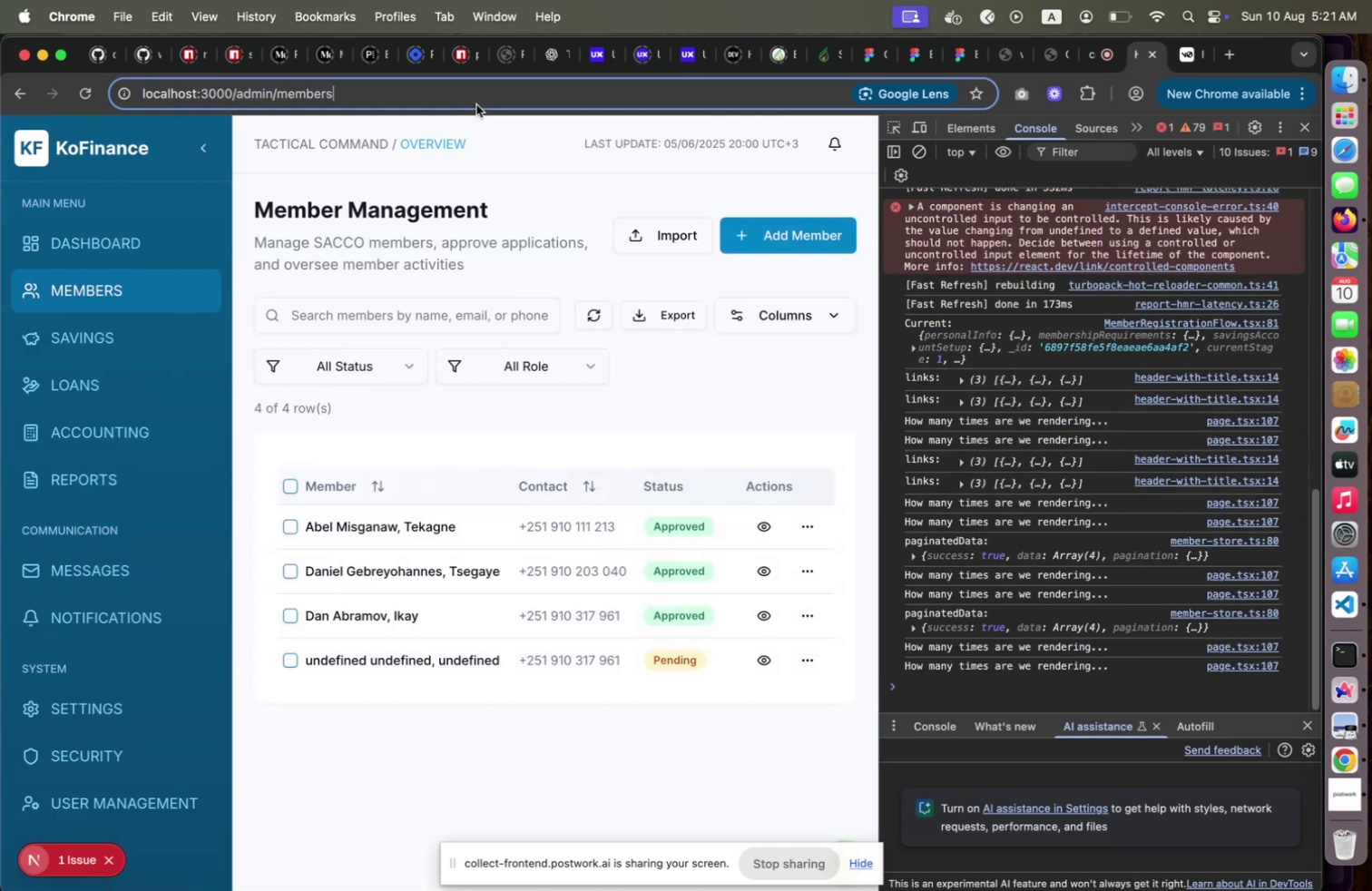 
type(/reg)
 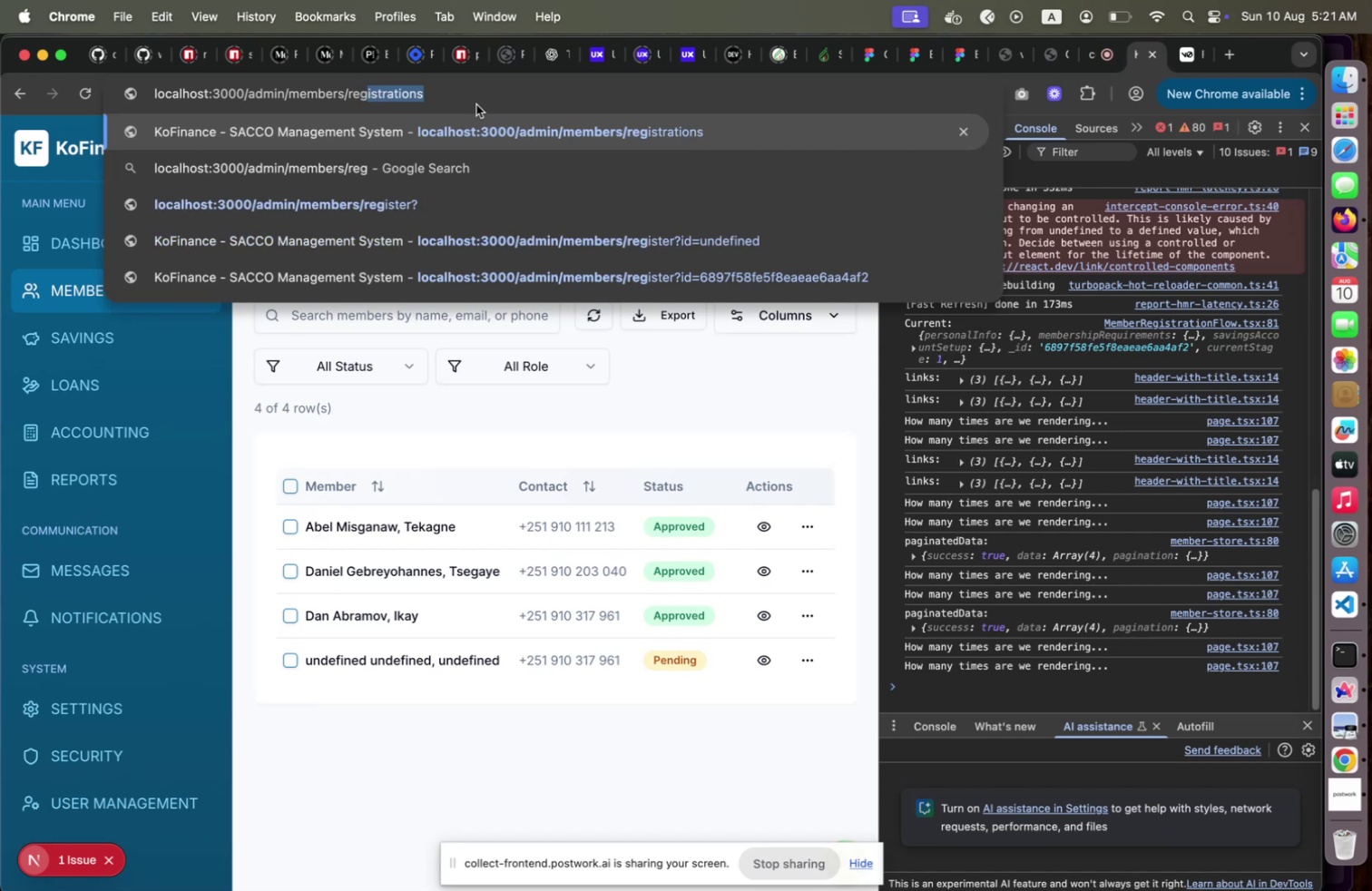 
key(Enter)
 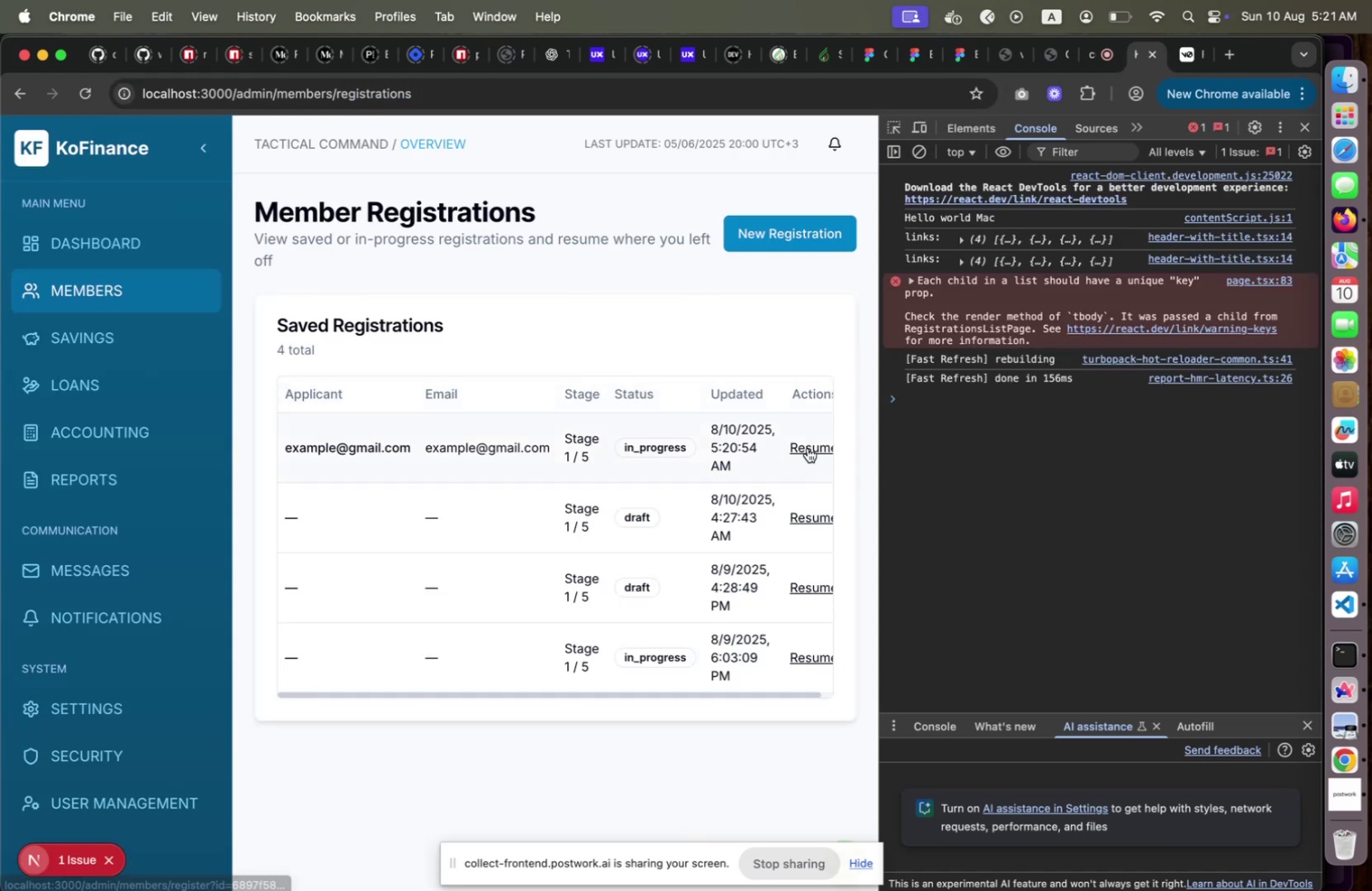 
left_click([808, 447])
 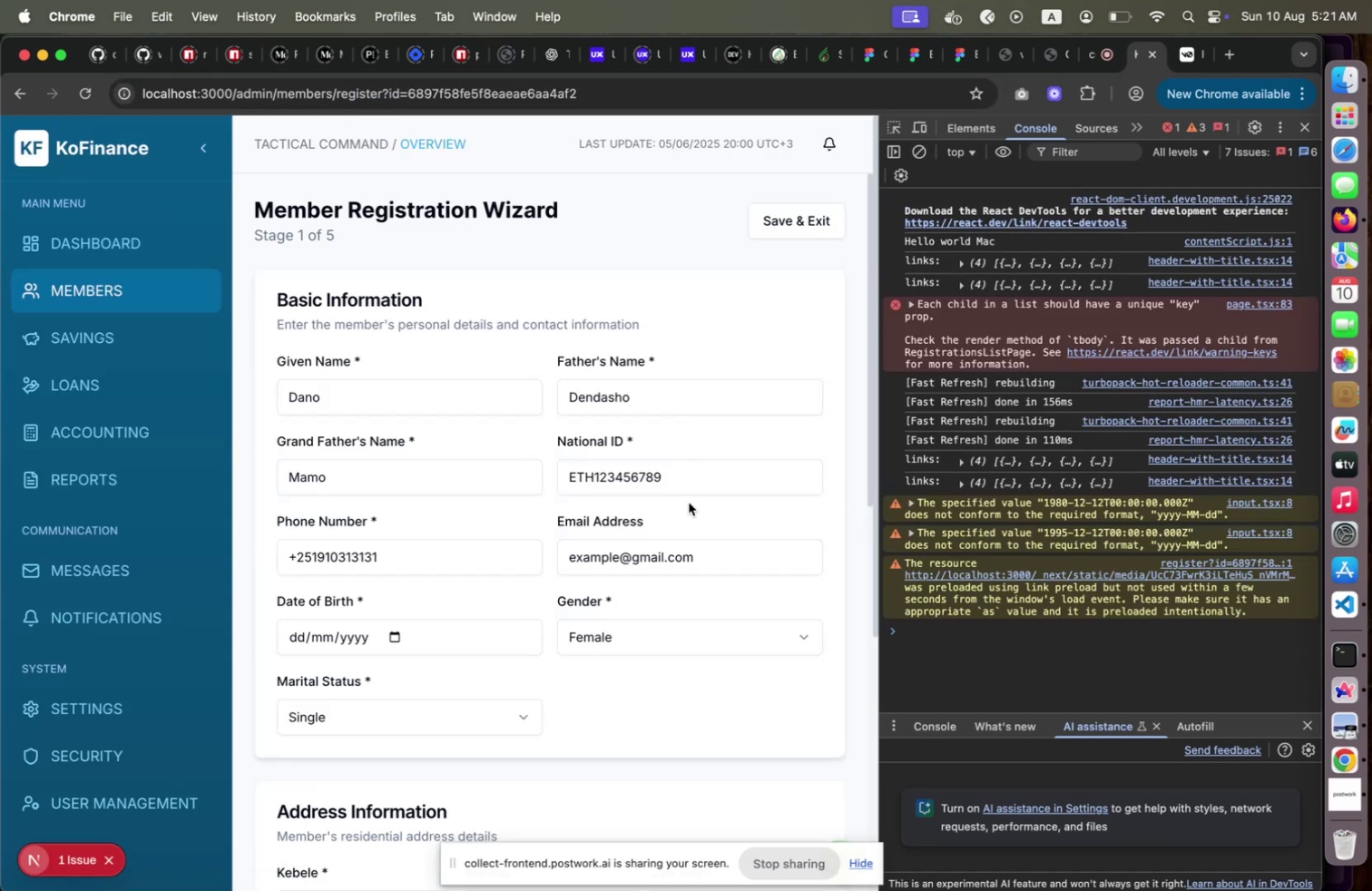 
wait(5.04)
 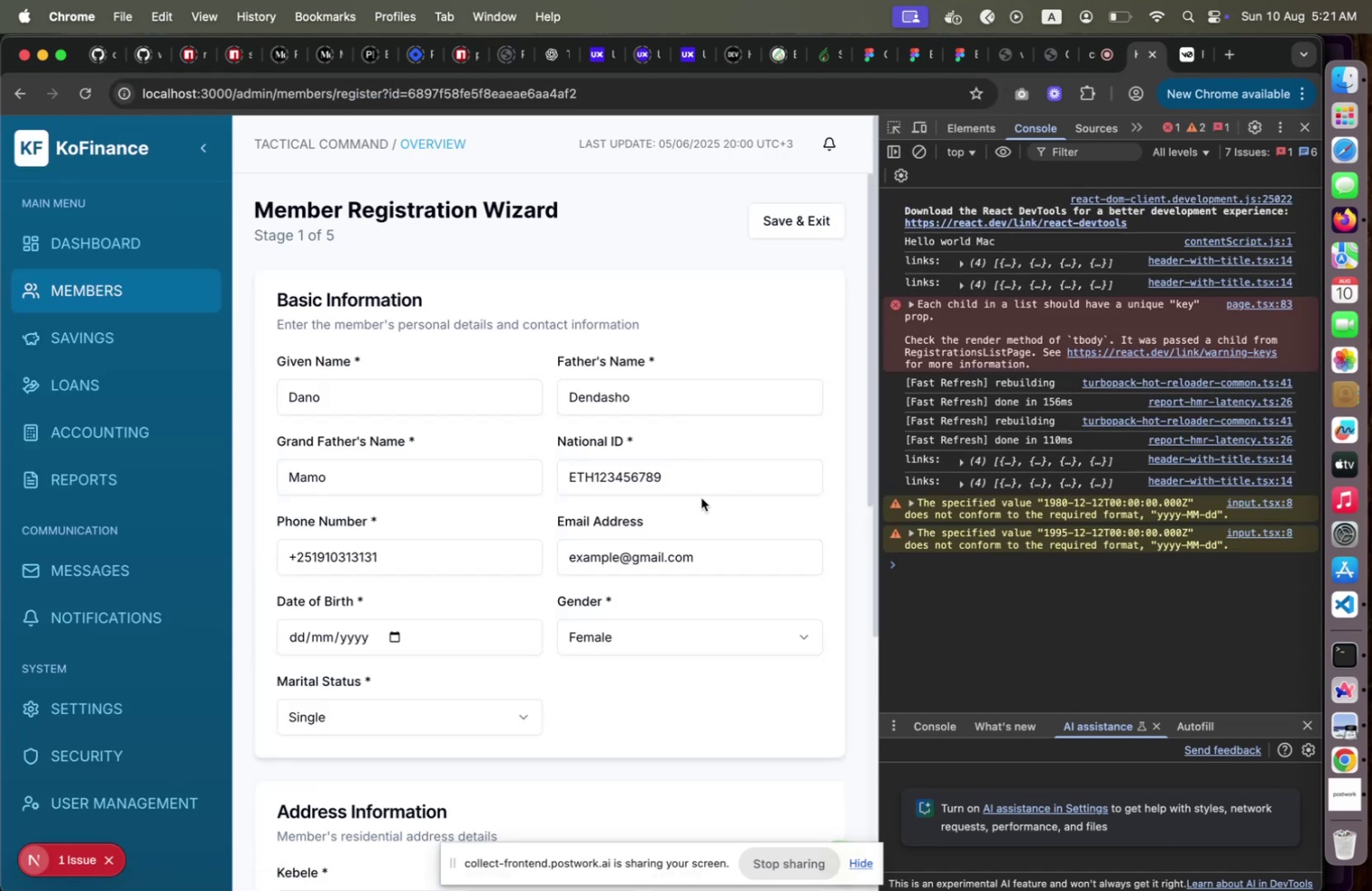 
scroll: coordinate [689, 502], scroll_direction: down, amount: 21.0
 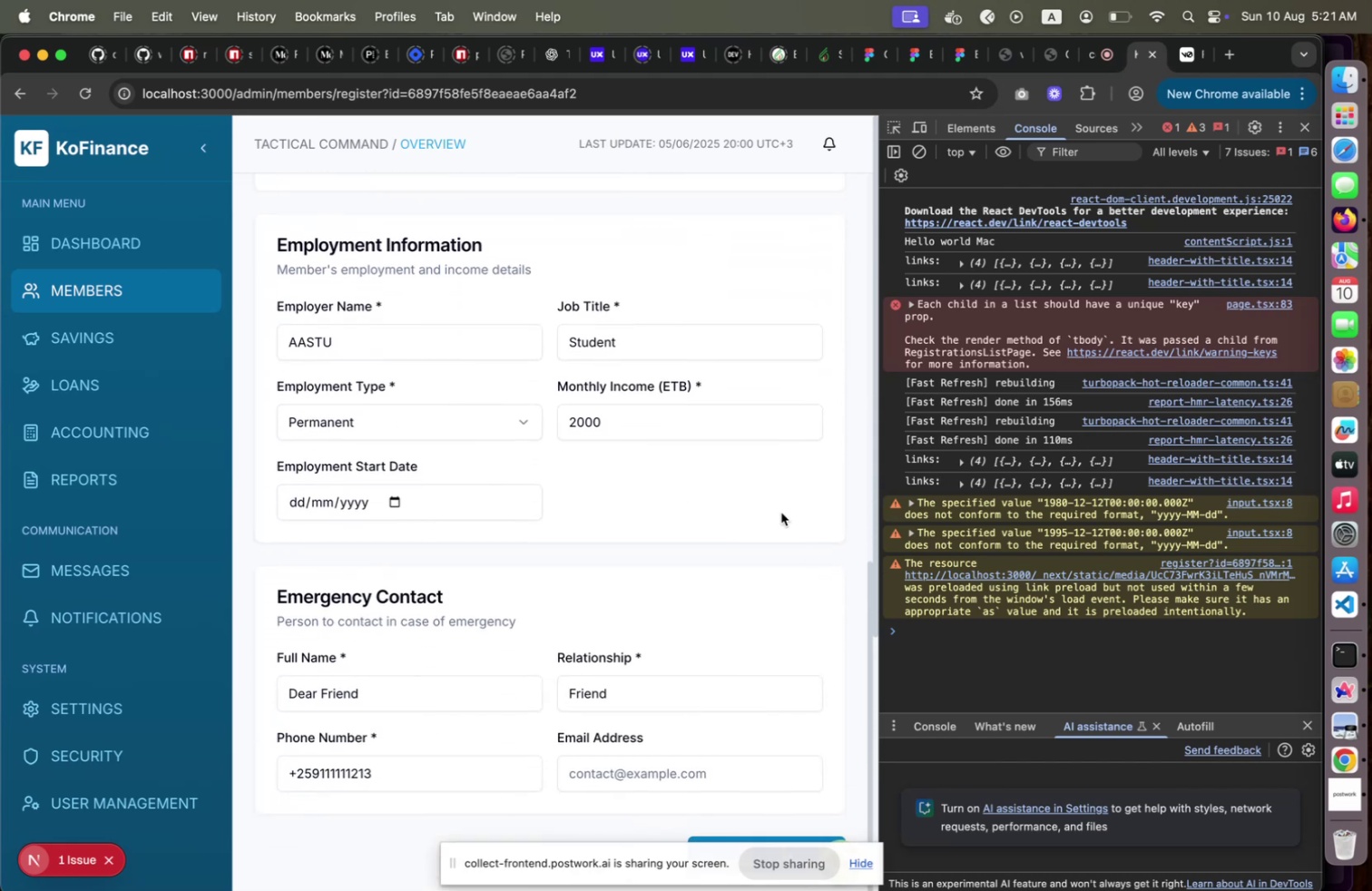 
scroll: coordinate [767, 502], scroll_direction: up, amount: 22.0
 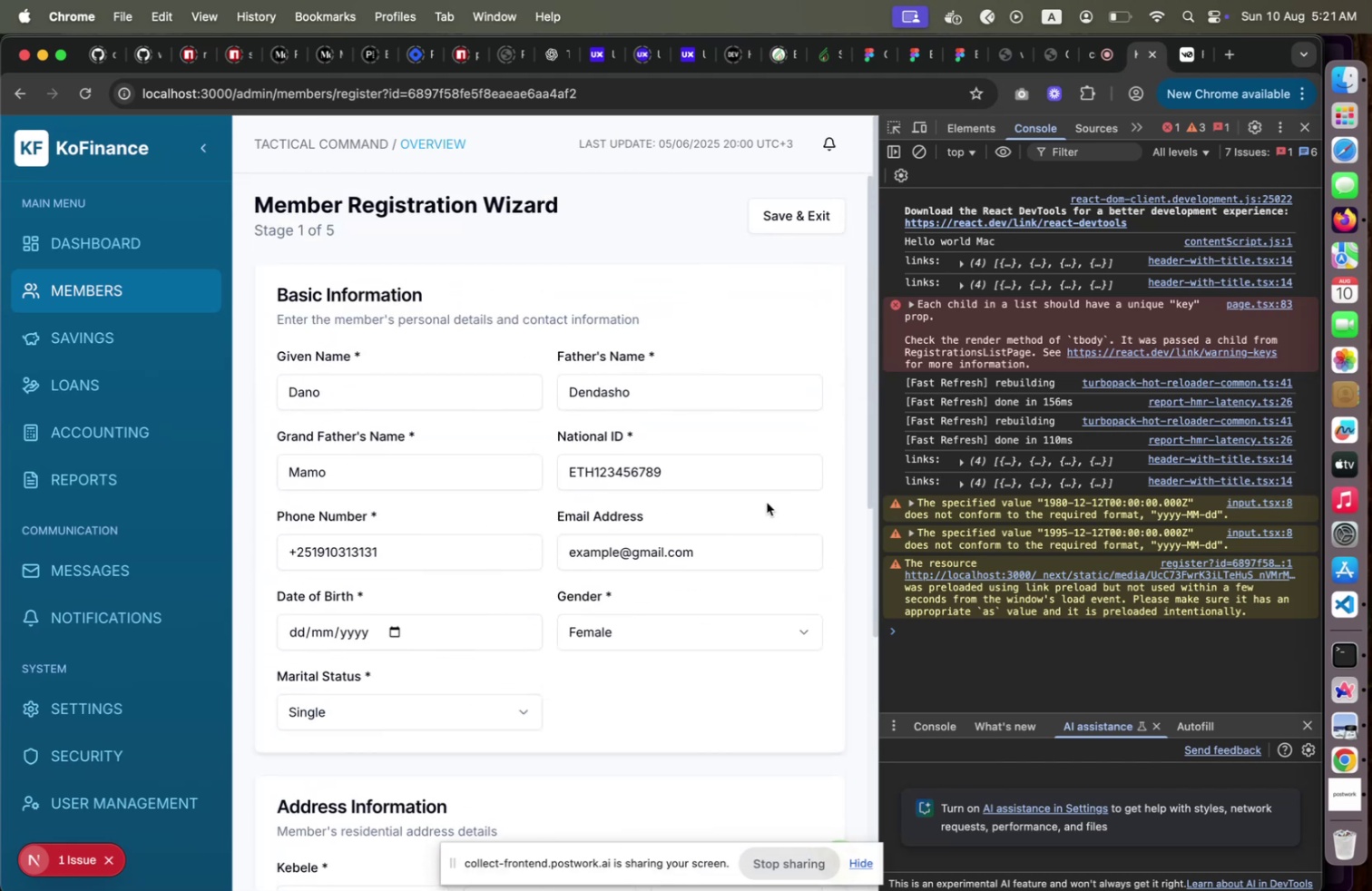 
scroll: coordinate [722, 586], scroll_direction: down, amount: 39.0
 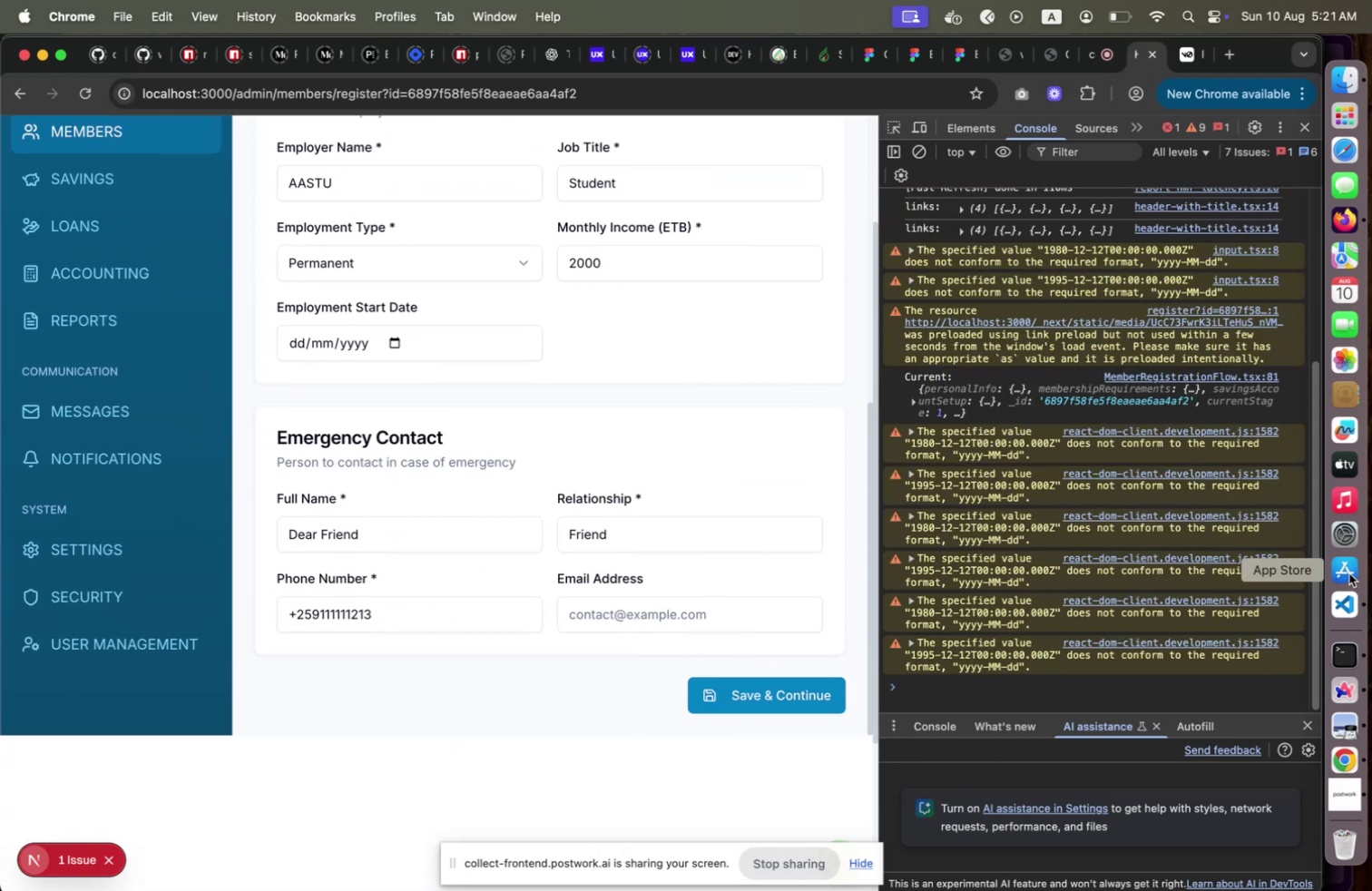 
wait(6.33)
 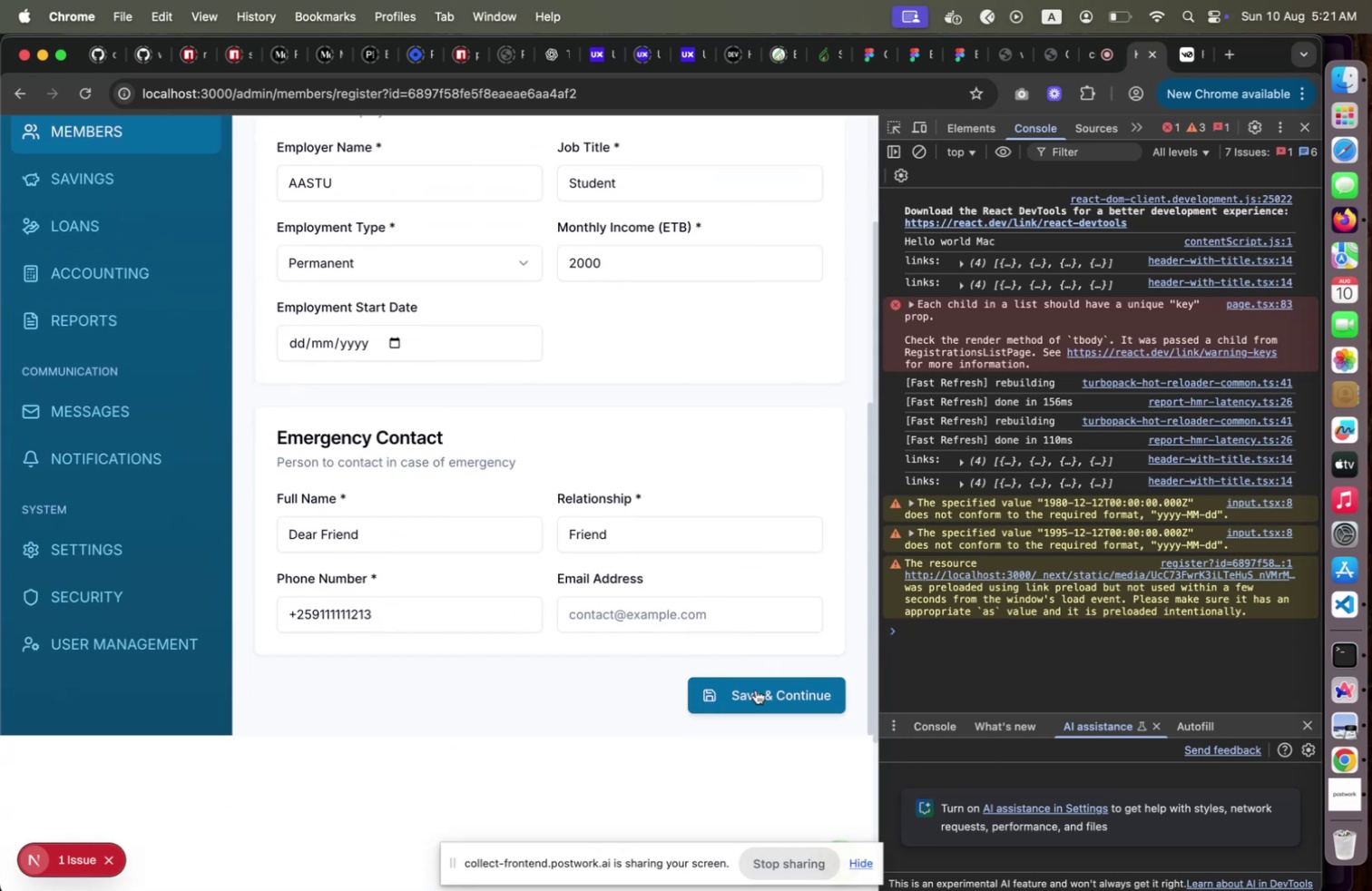 
left_click([1348, 592])
 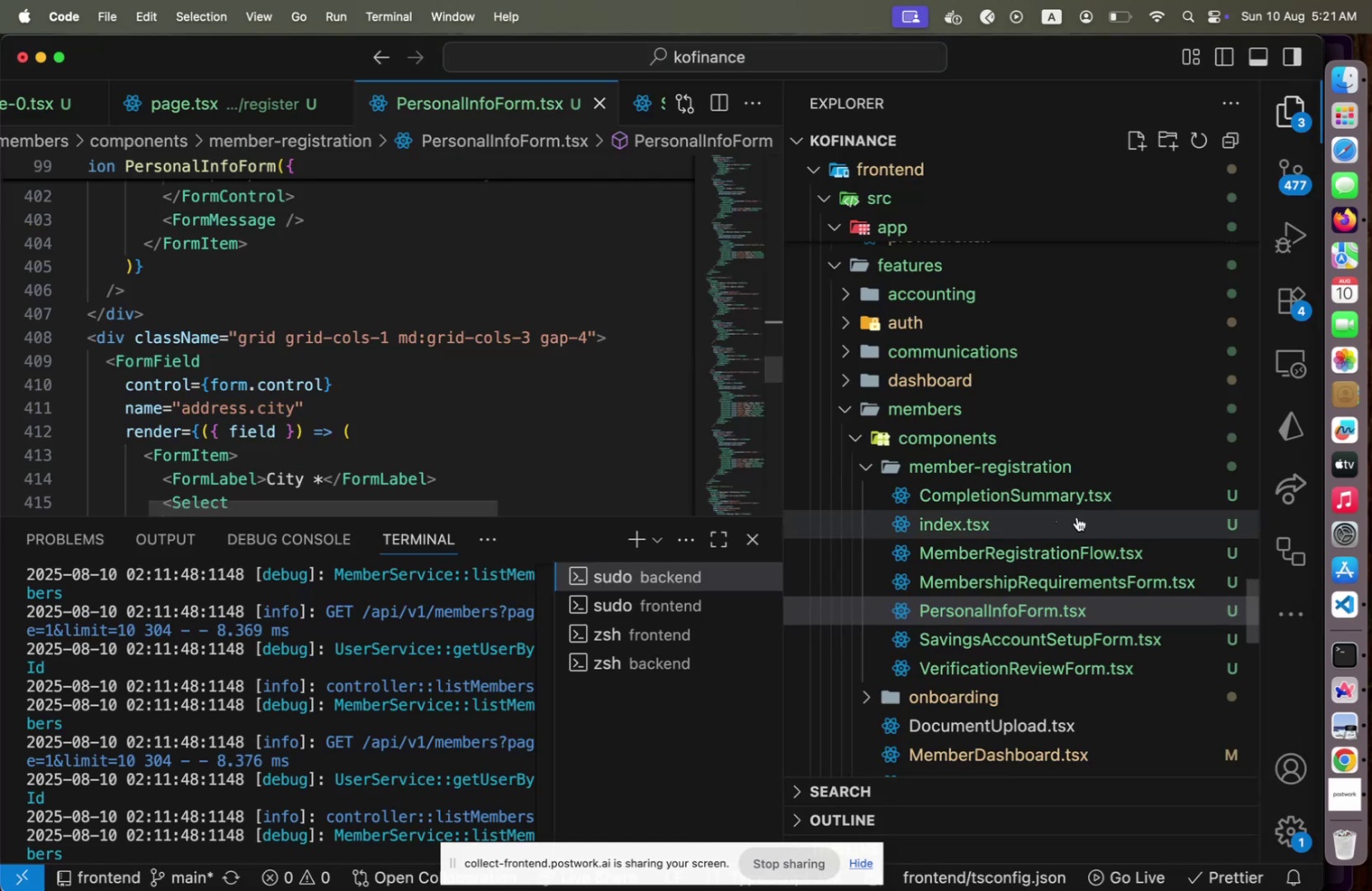 
left_click([1077, 517])
 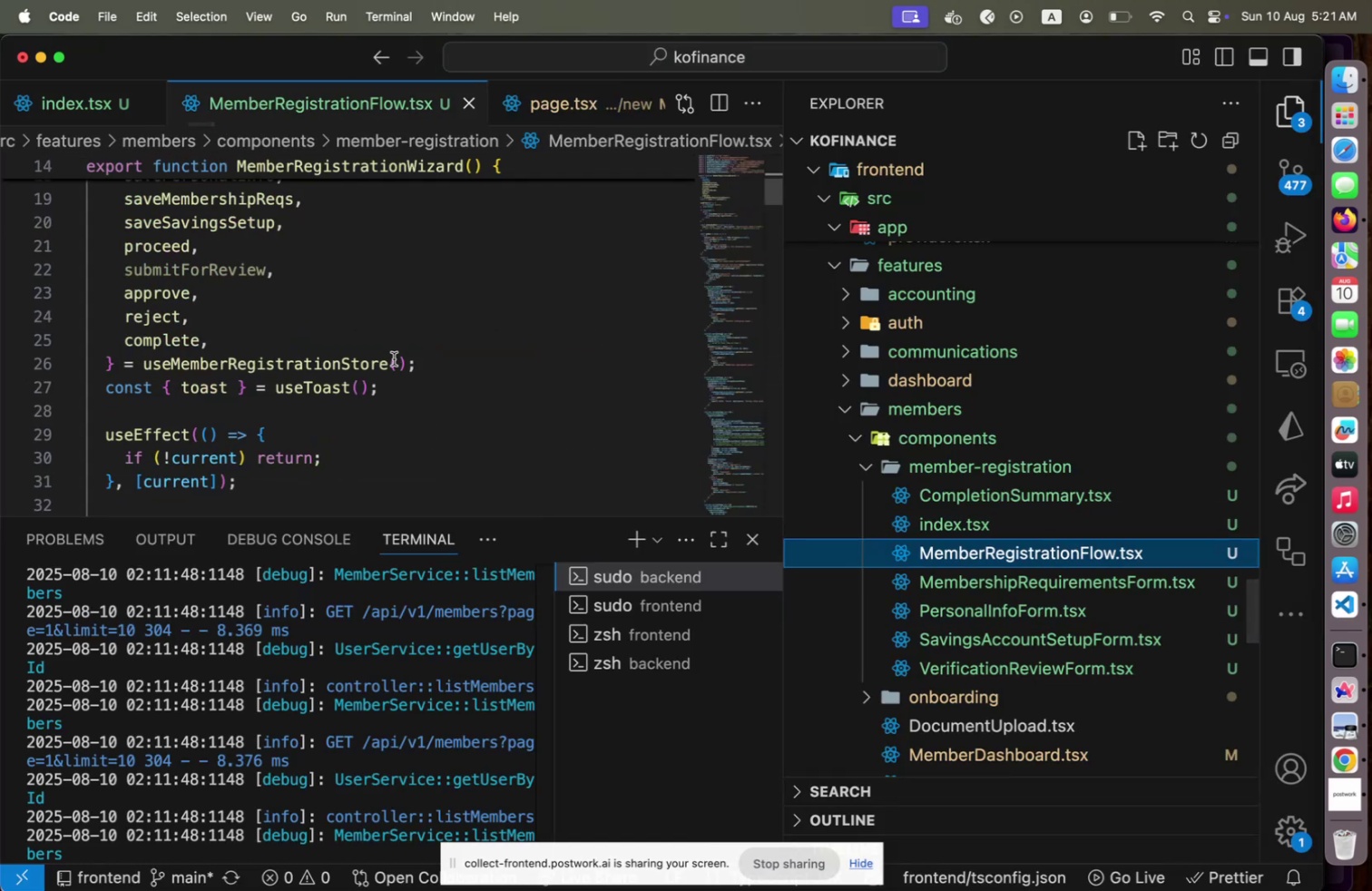 
scroll: coordinate [390, 382], scroll_direction: down, amount: 7.0
 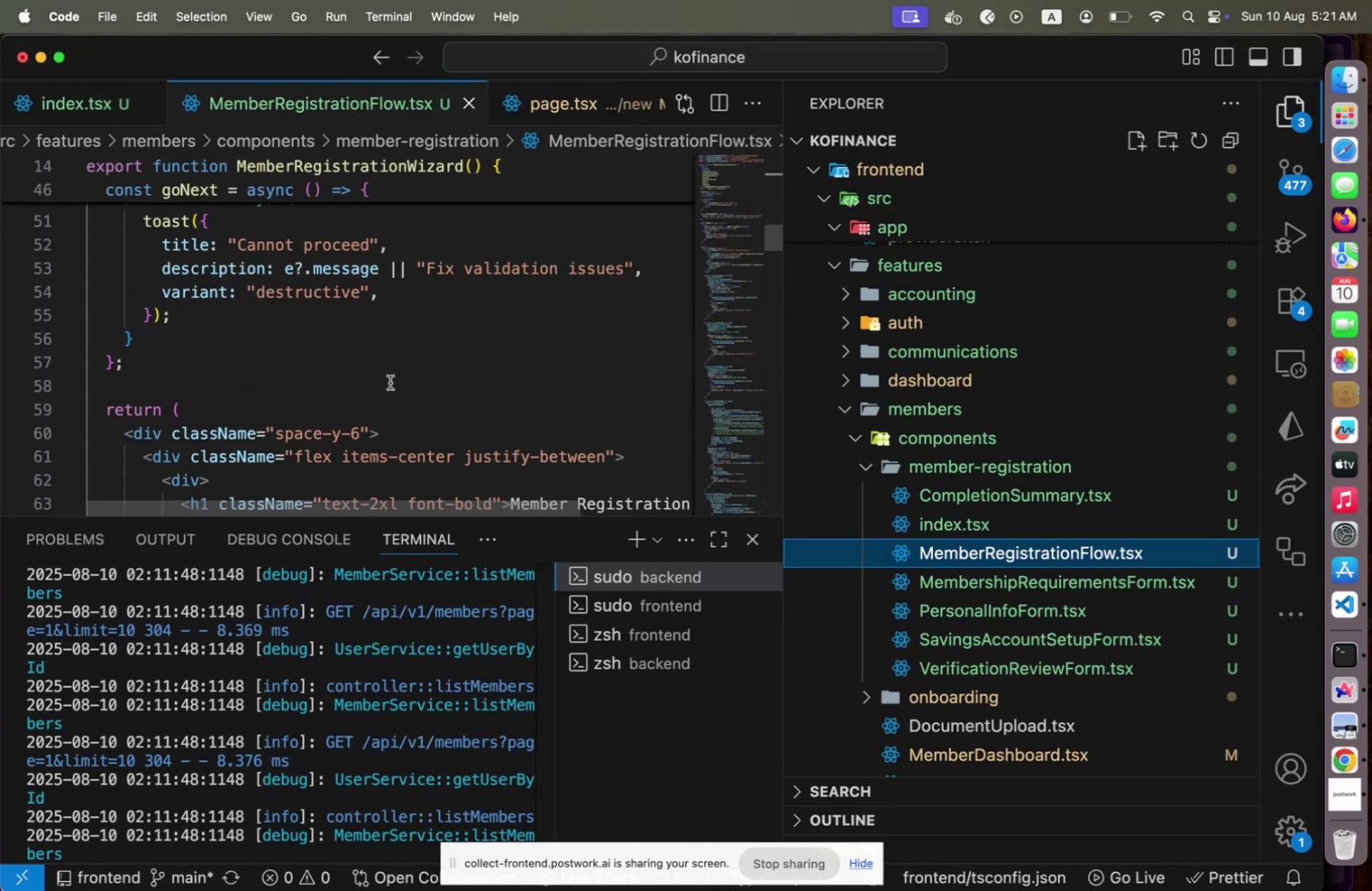 
scroll: coordinate [390, 382], scroll_direction: up, amount: 5.0
 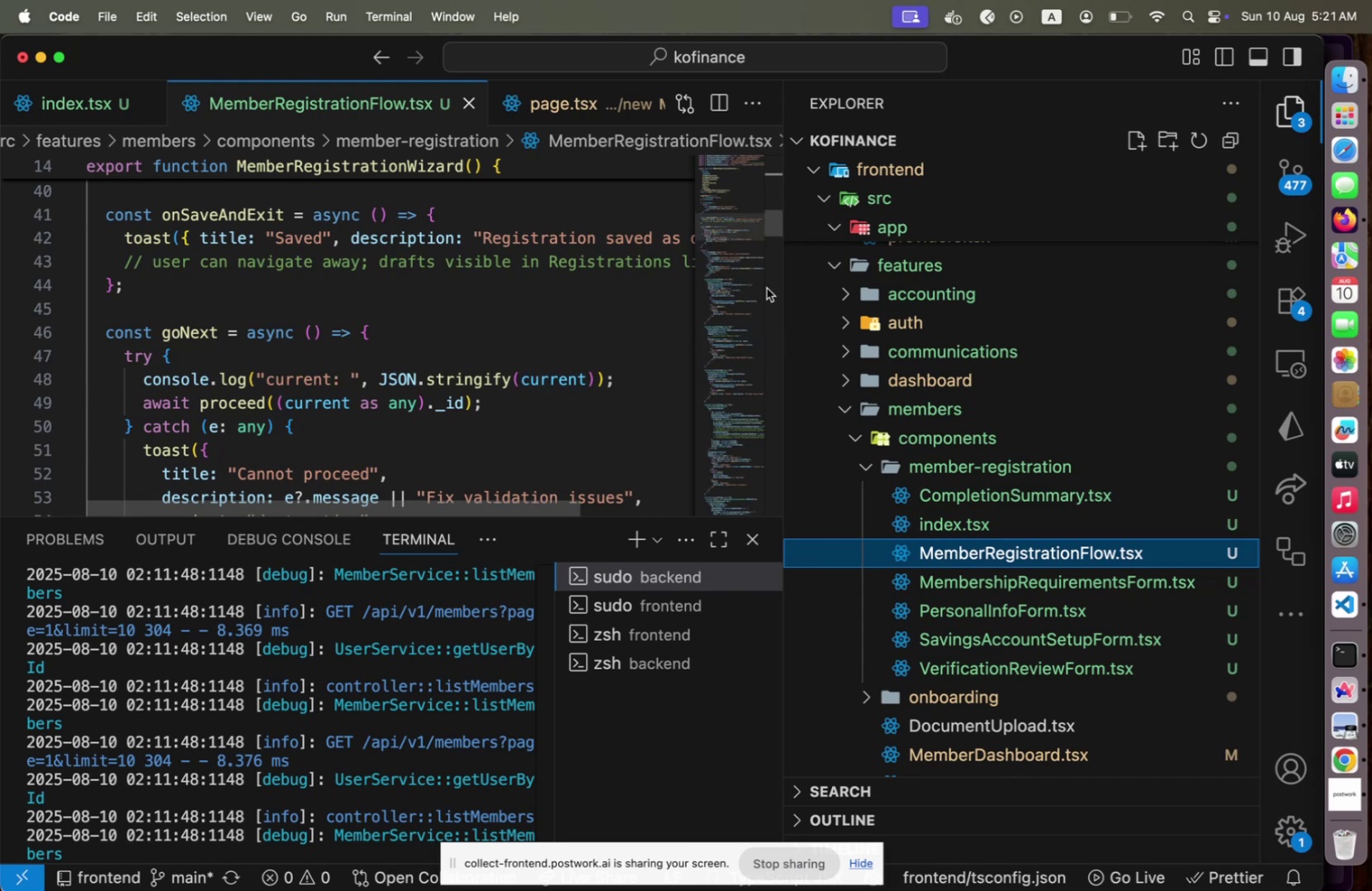 
left_click_drag(start_coordinate=[768, 230], to_coordinate=[764, 290])
 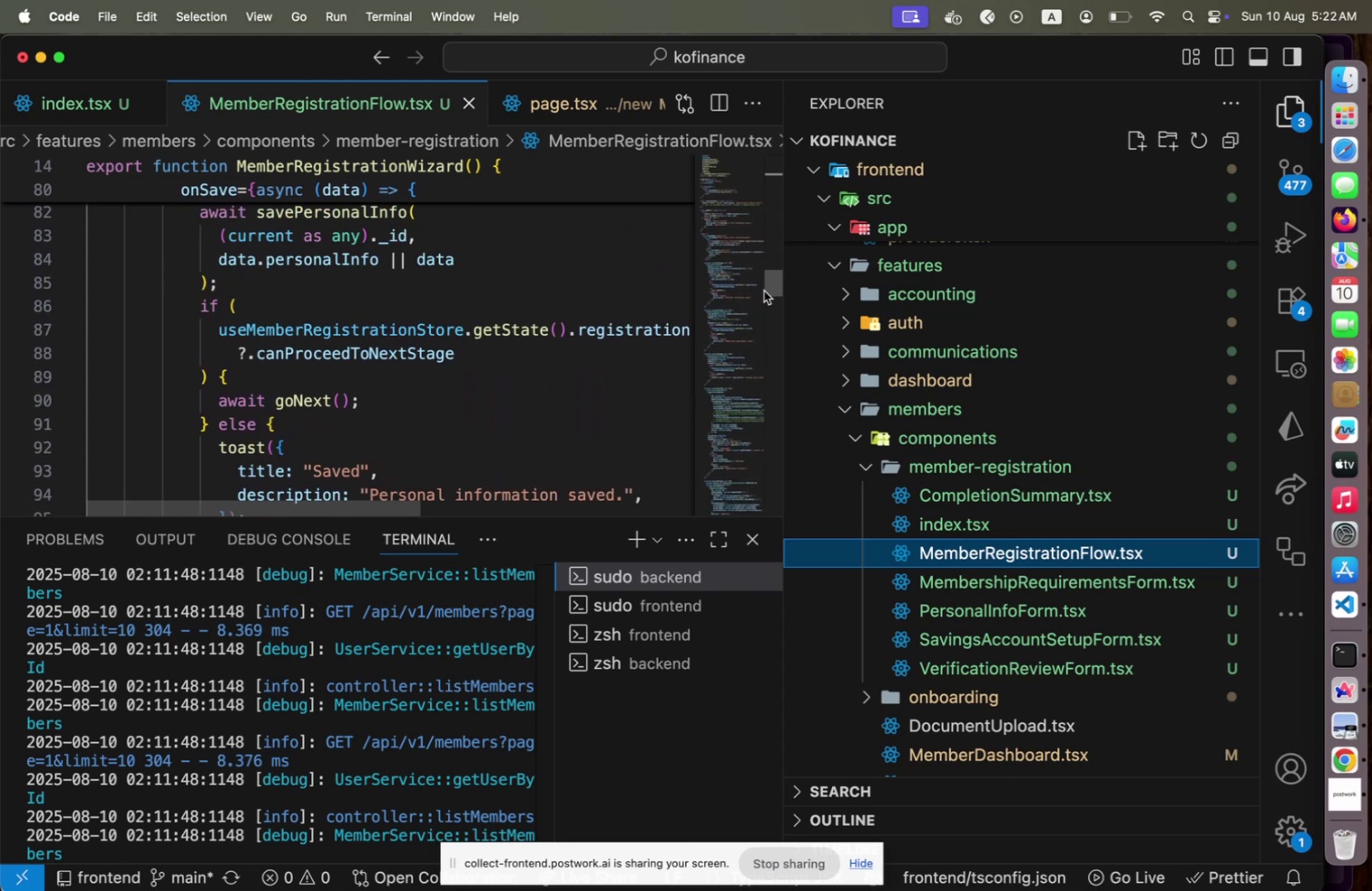 
key(Meta+CommandLeft)
 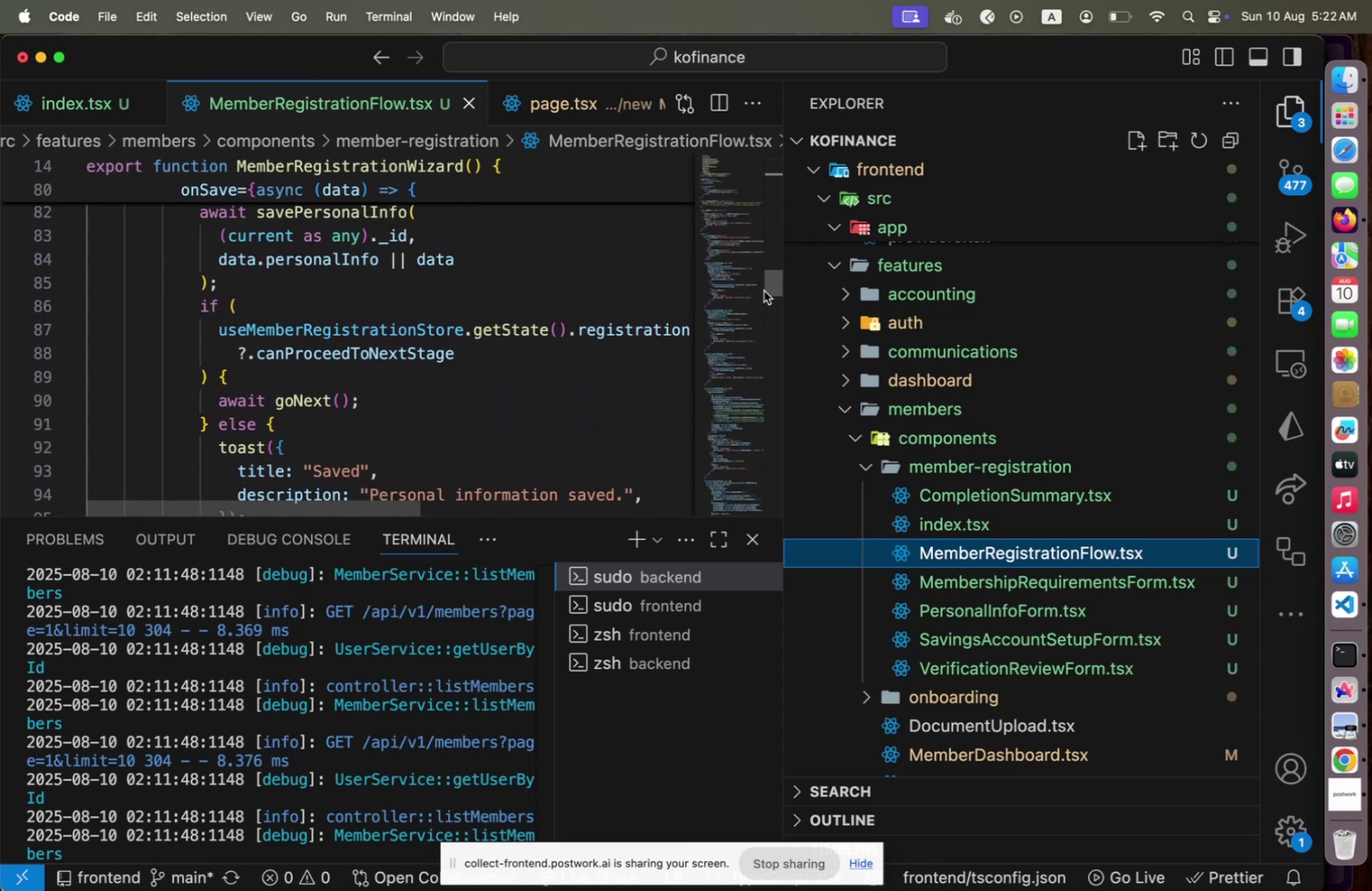 
key(Meta+Tab)
 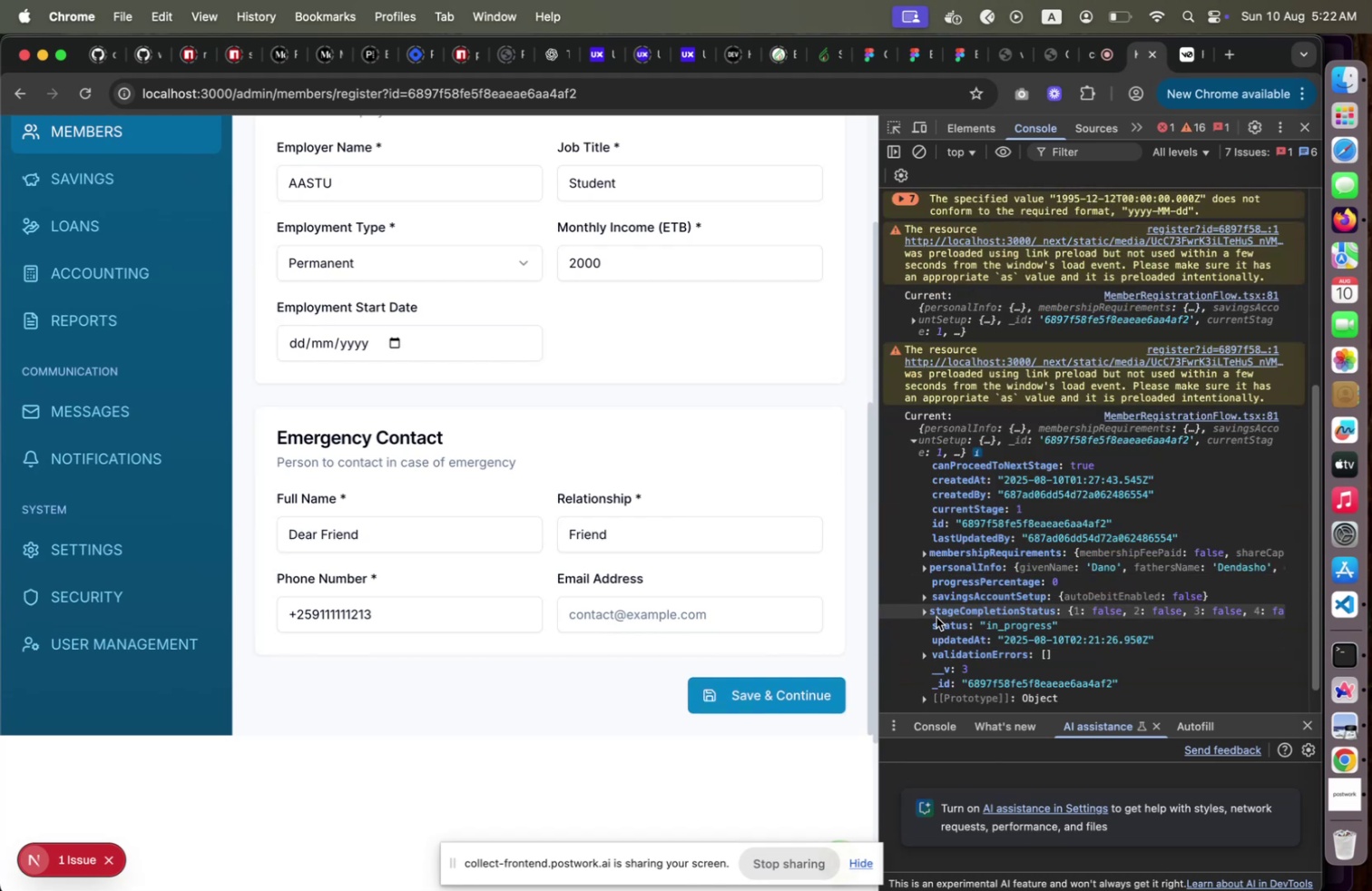 
wait(9.5)
 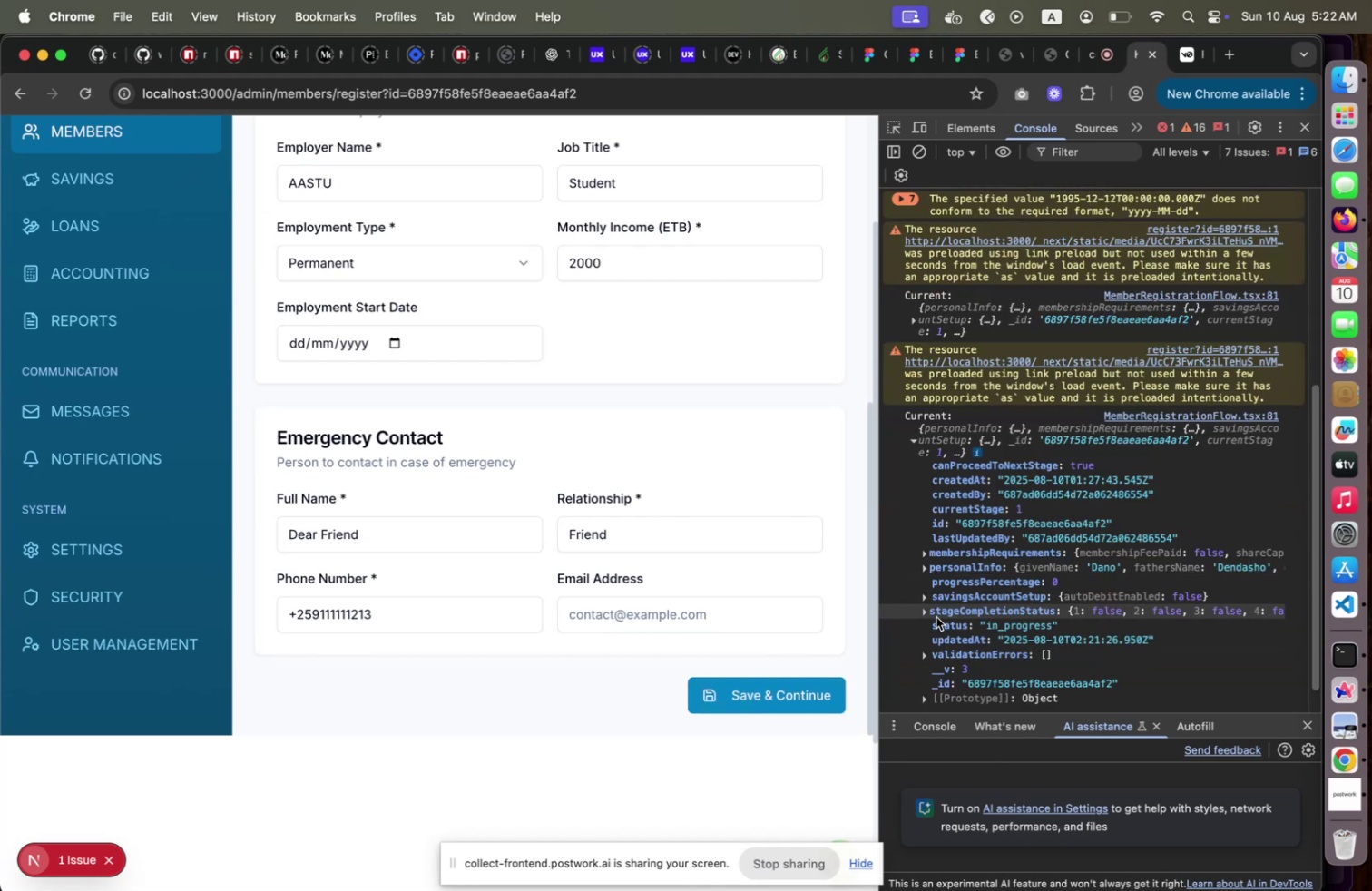 
left_click([927, 569])
 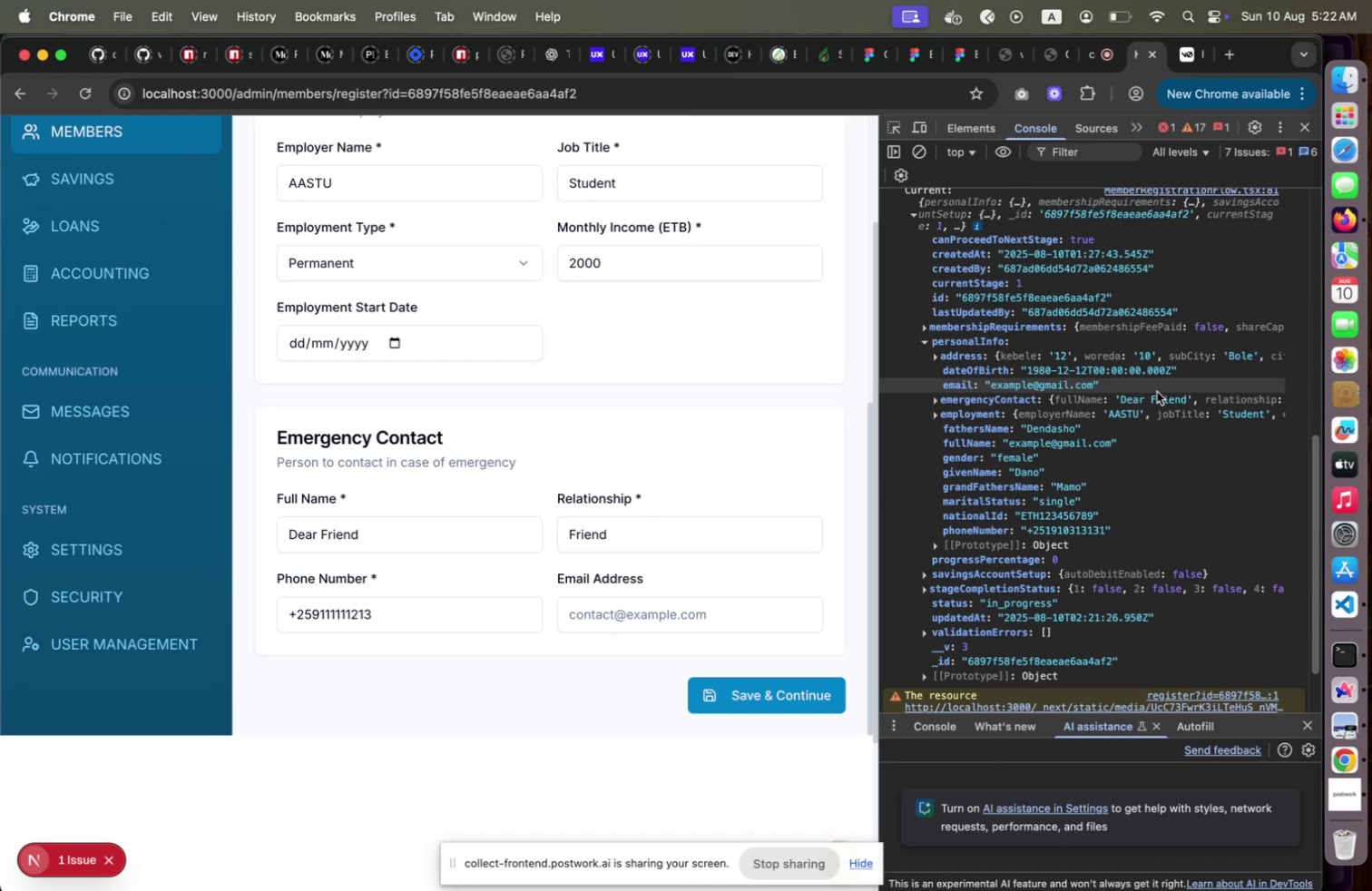 
wait(9.5)
 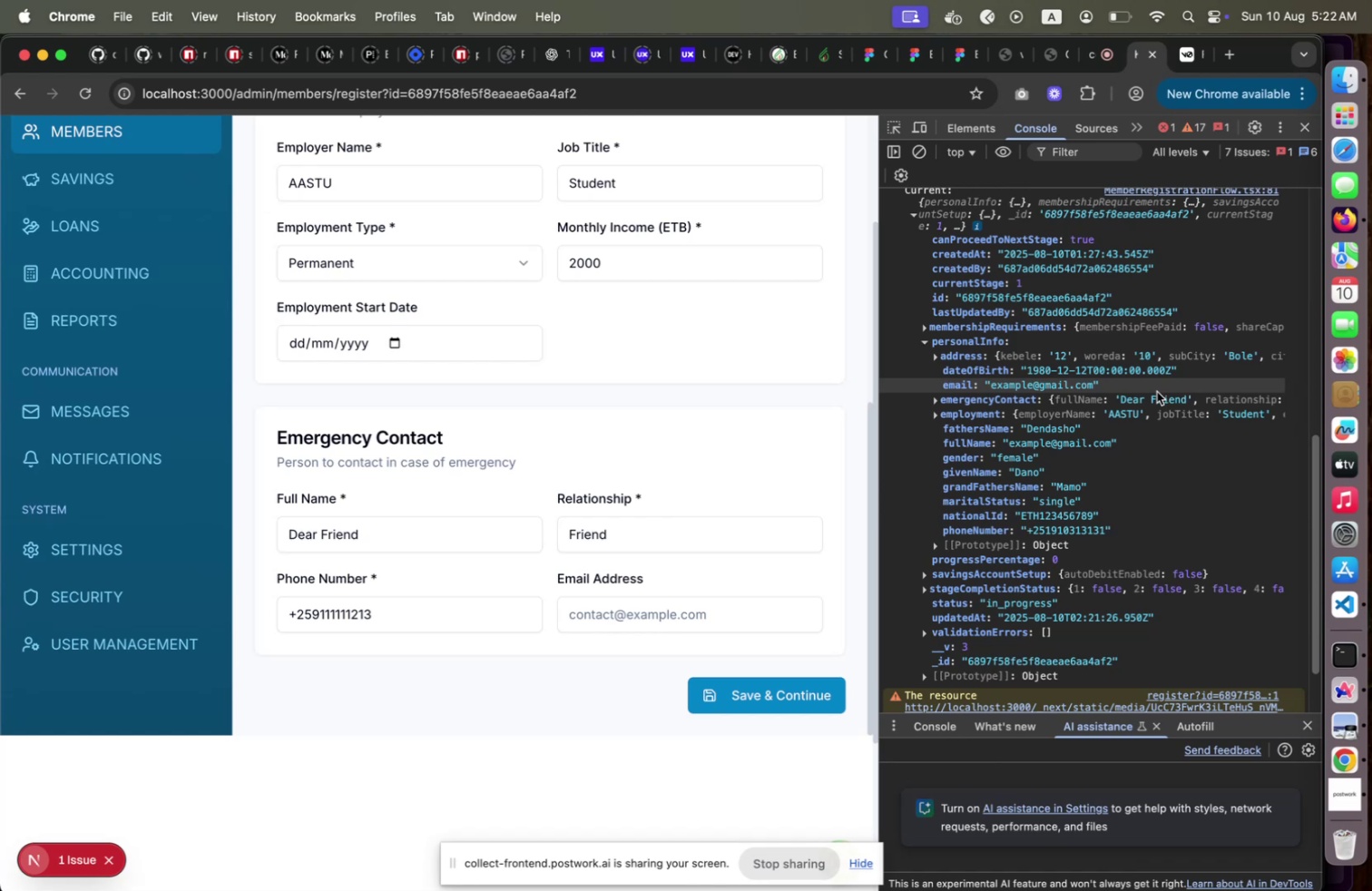 
scroll: coordinate [720, 439], scroll_direction: up, amount: 19.0
 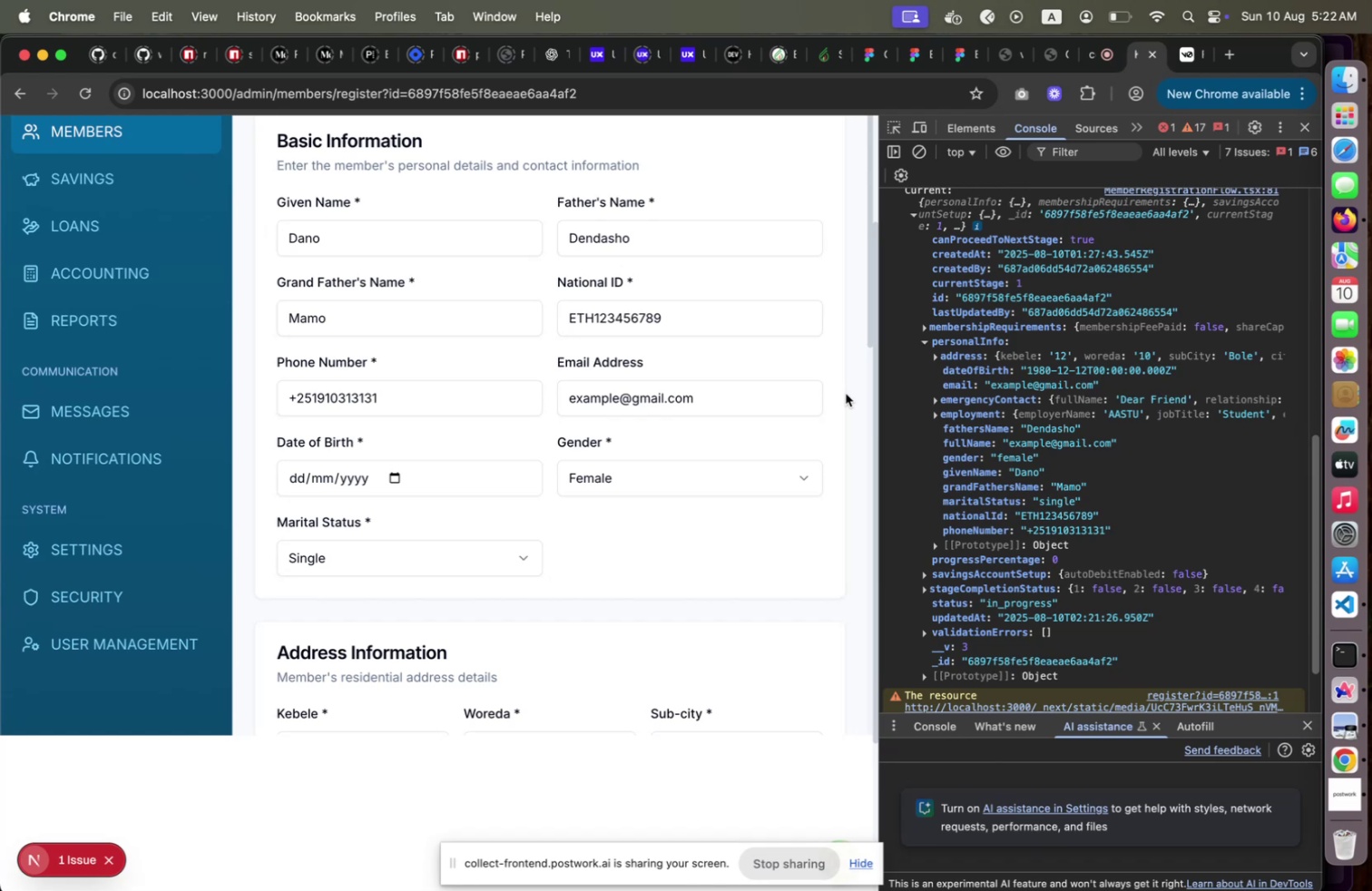 
wait(30.31)
 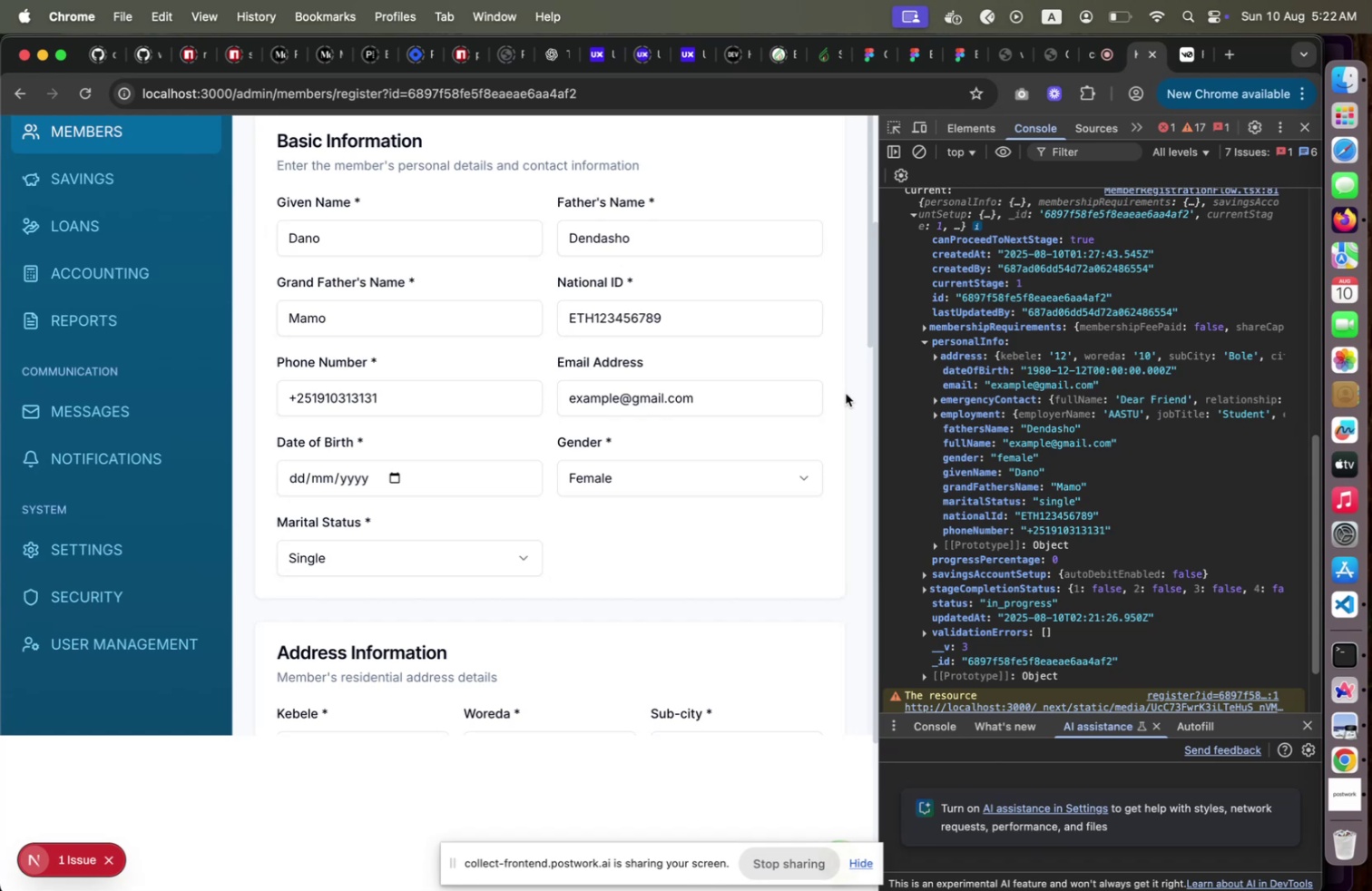 
scroll: coordinate [761, 449], scroll_direction: down, amount: 29.0
 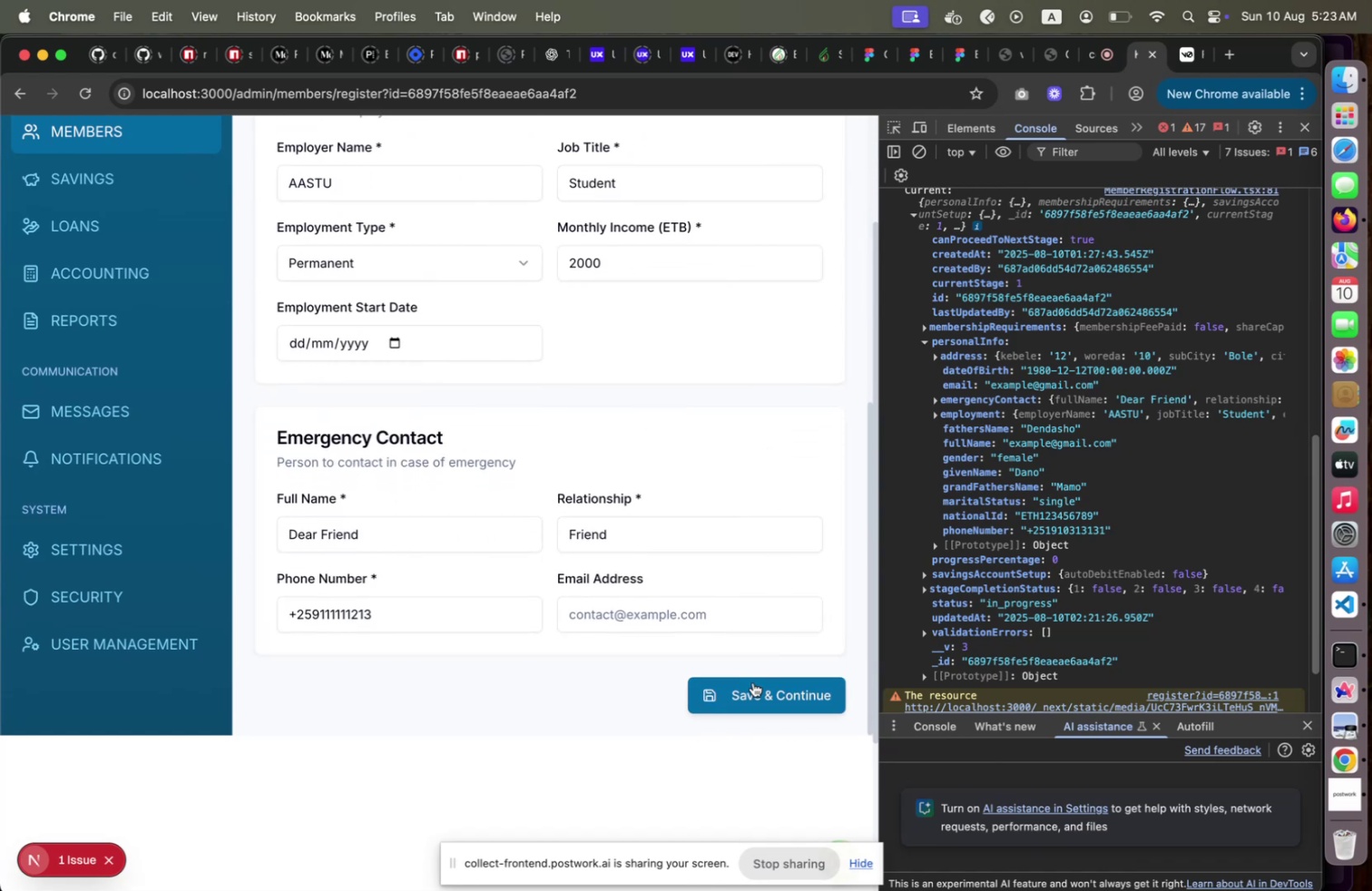 
left_click([753, 681])
 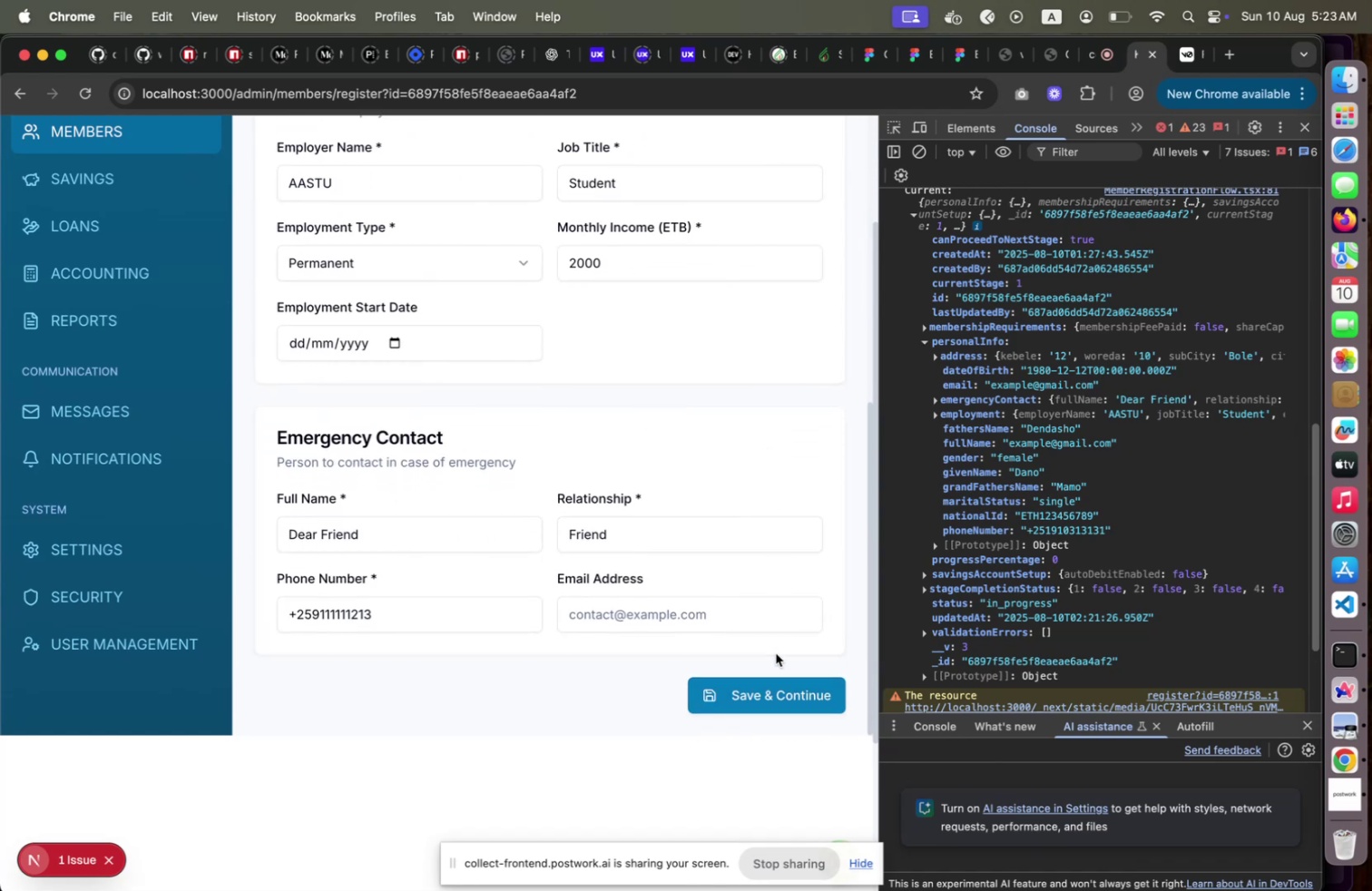 
scroll: coordinate [1102, 552], scroll_direction: down, amount: 15.0
 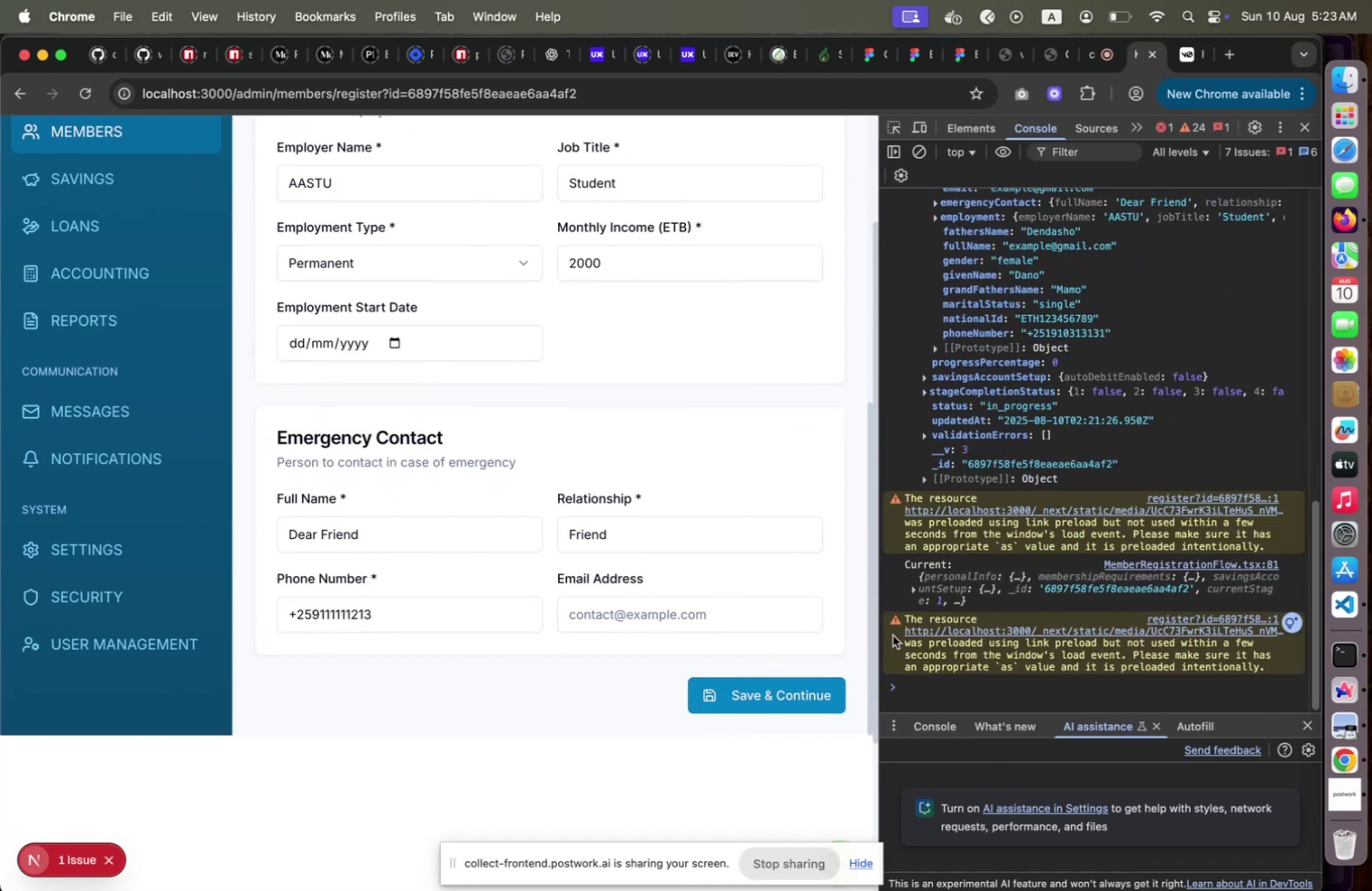 
key(Meta+CommandLeft)
 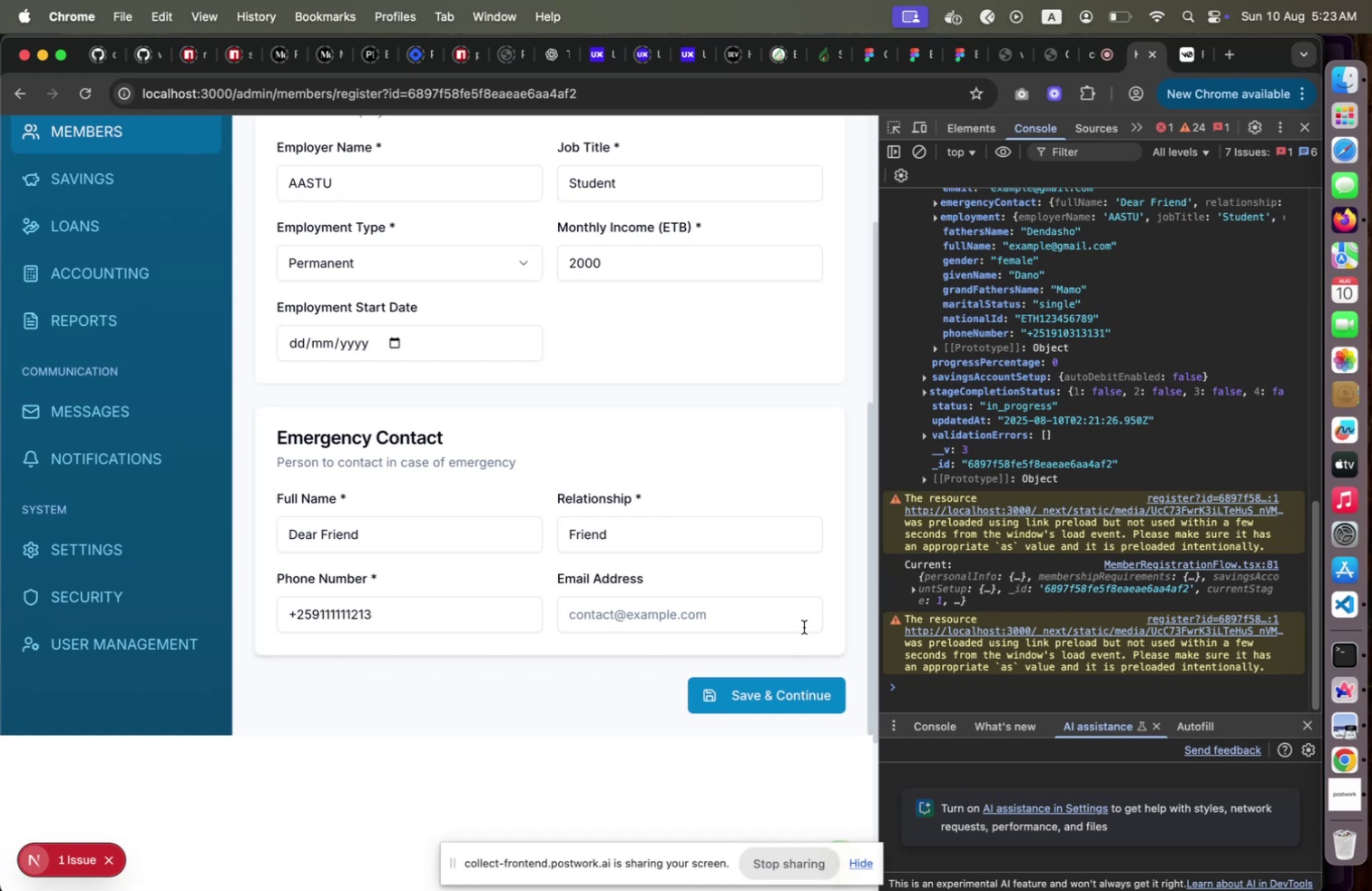 
key(Meta+Tab)
 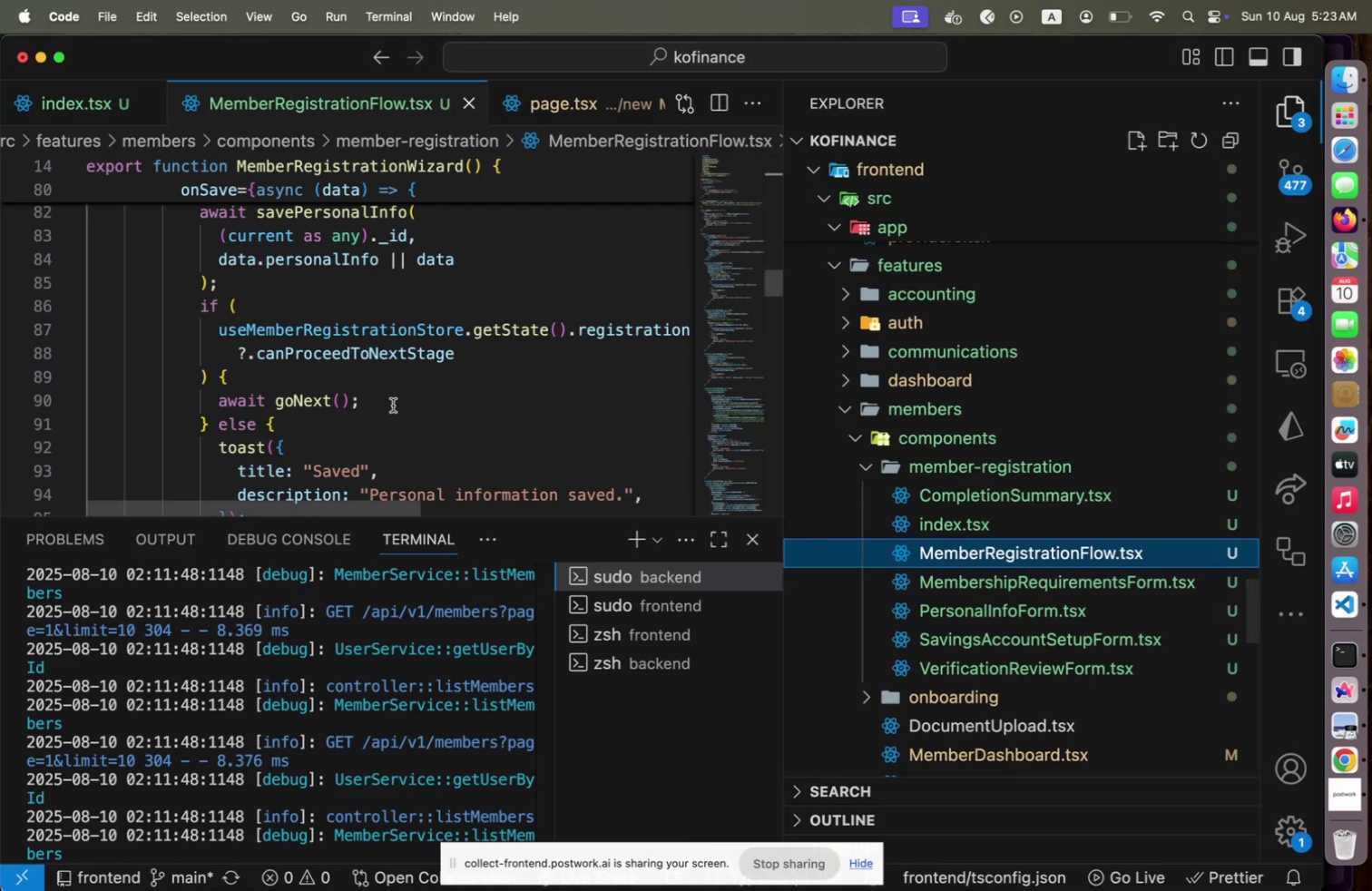 
left_click([393, 405])
 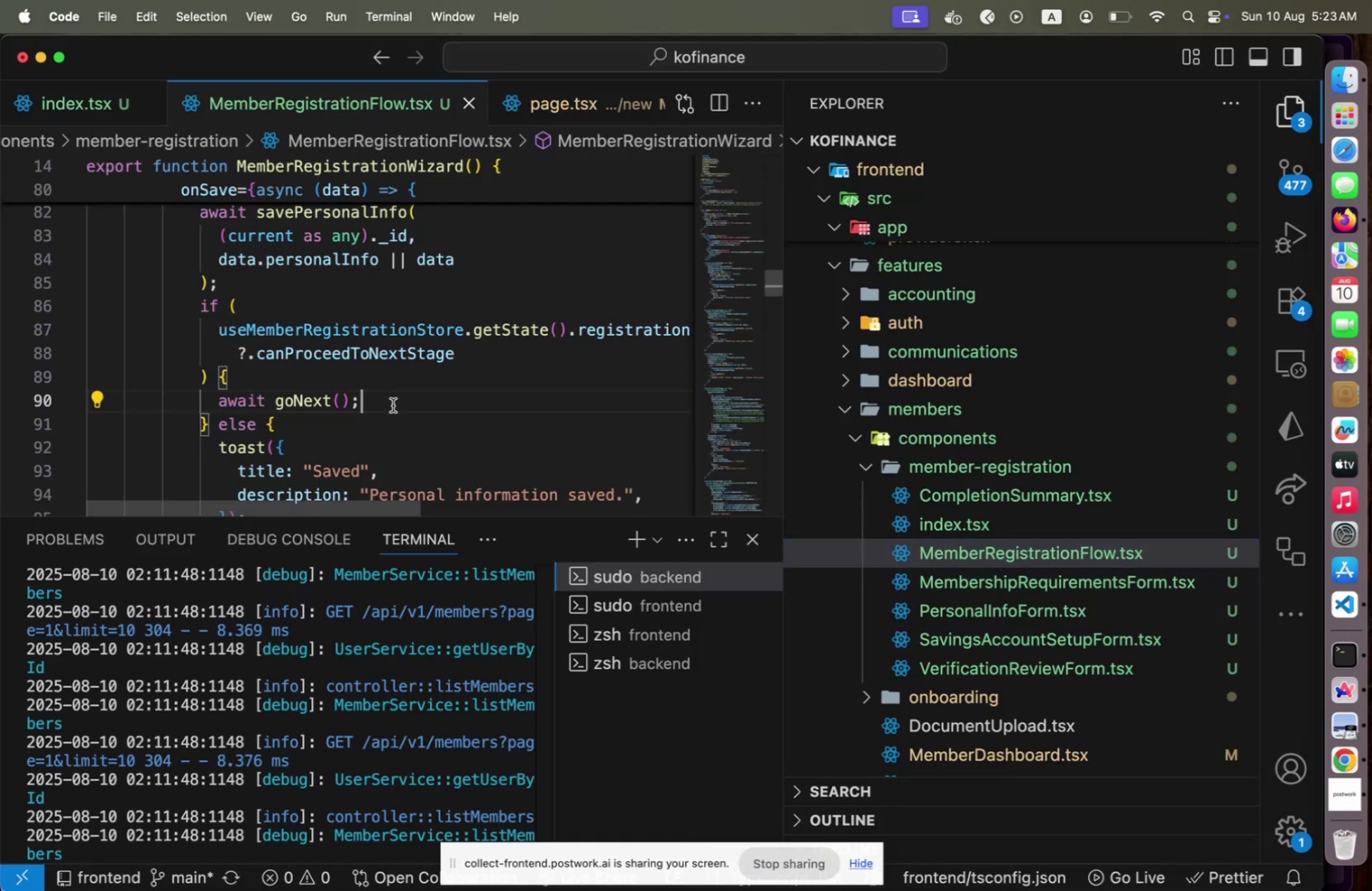 
hold_key(key=CommandLeft, duration=6.33)
 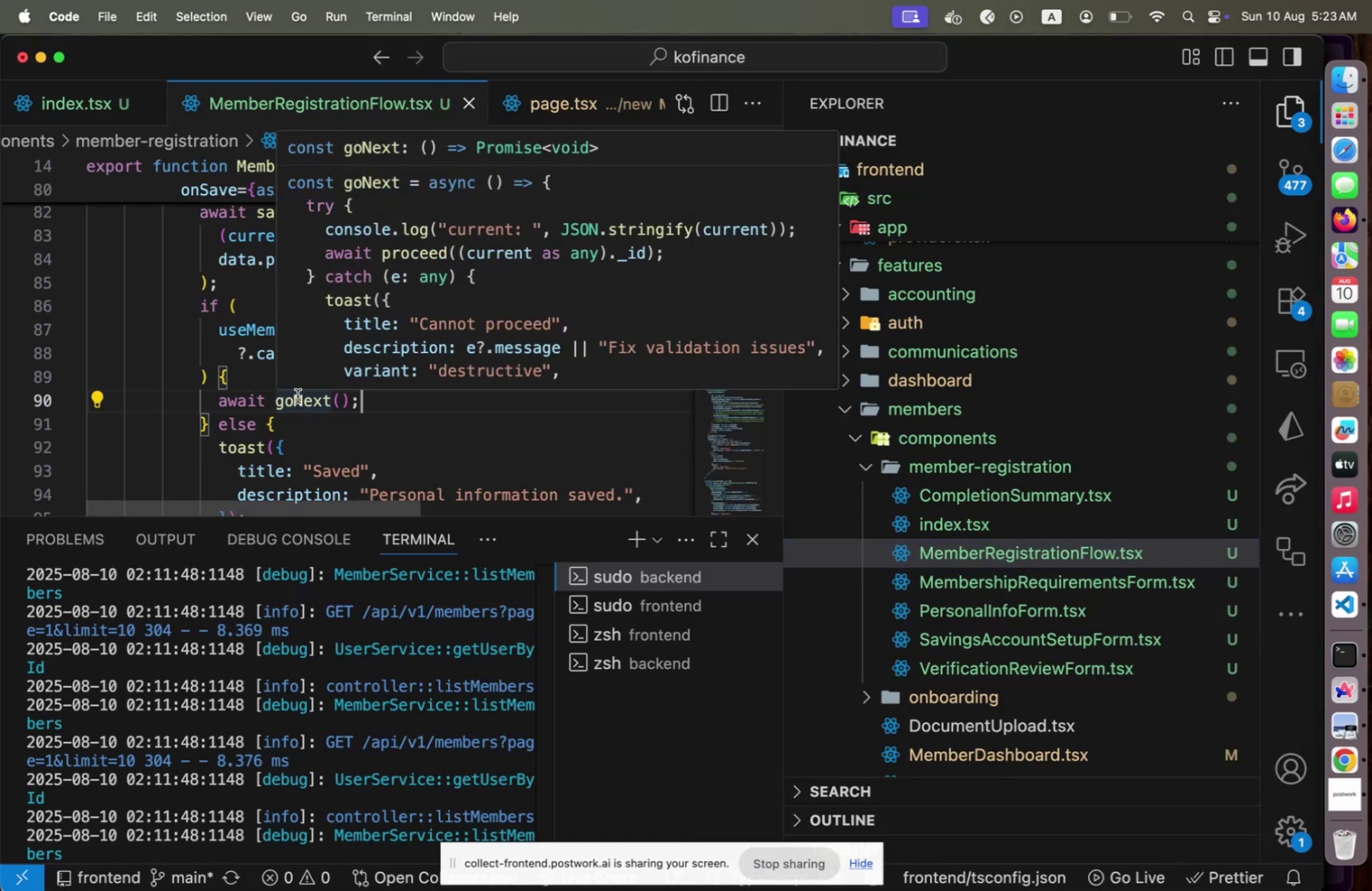 
hold_key(key=CommandLeft, duration=0.72)
left_click([298, 396])
 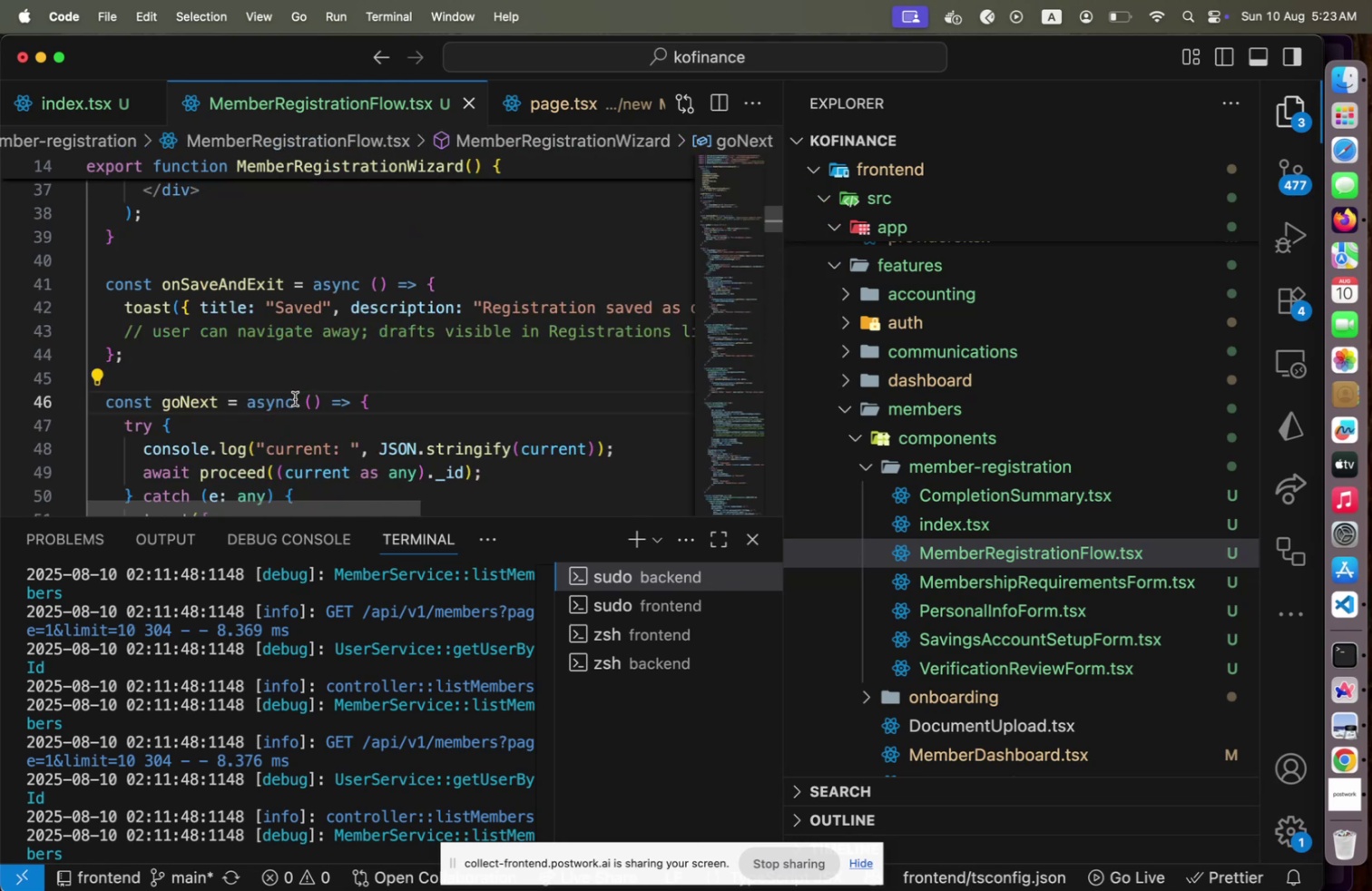 
hold_key(key=CommandLeft, duration=0.97)
left_click([240, 469])
 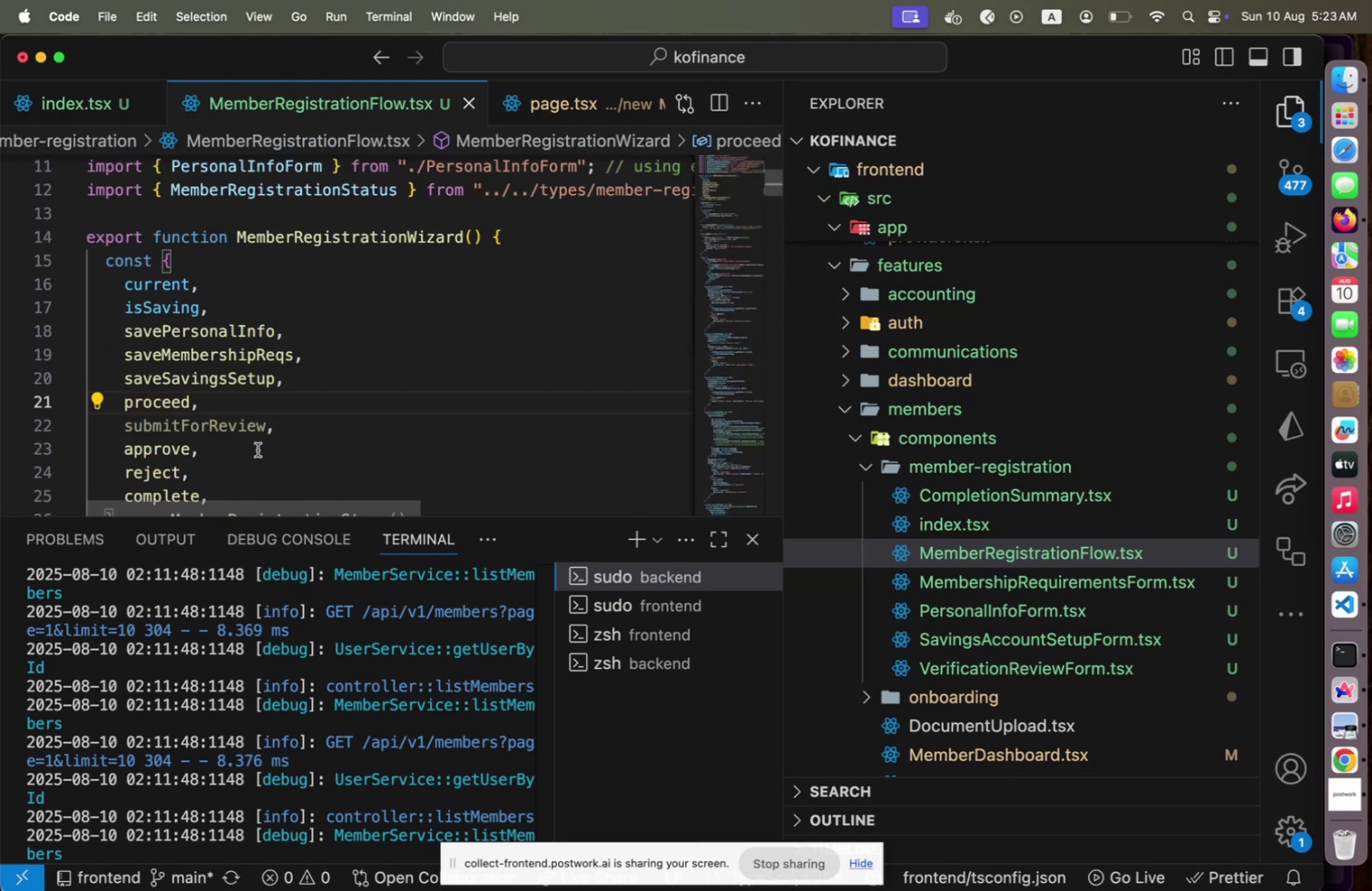 
hold_key(key=CommandLeft, duration=1.01)
left_click([188, 401])
 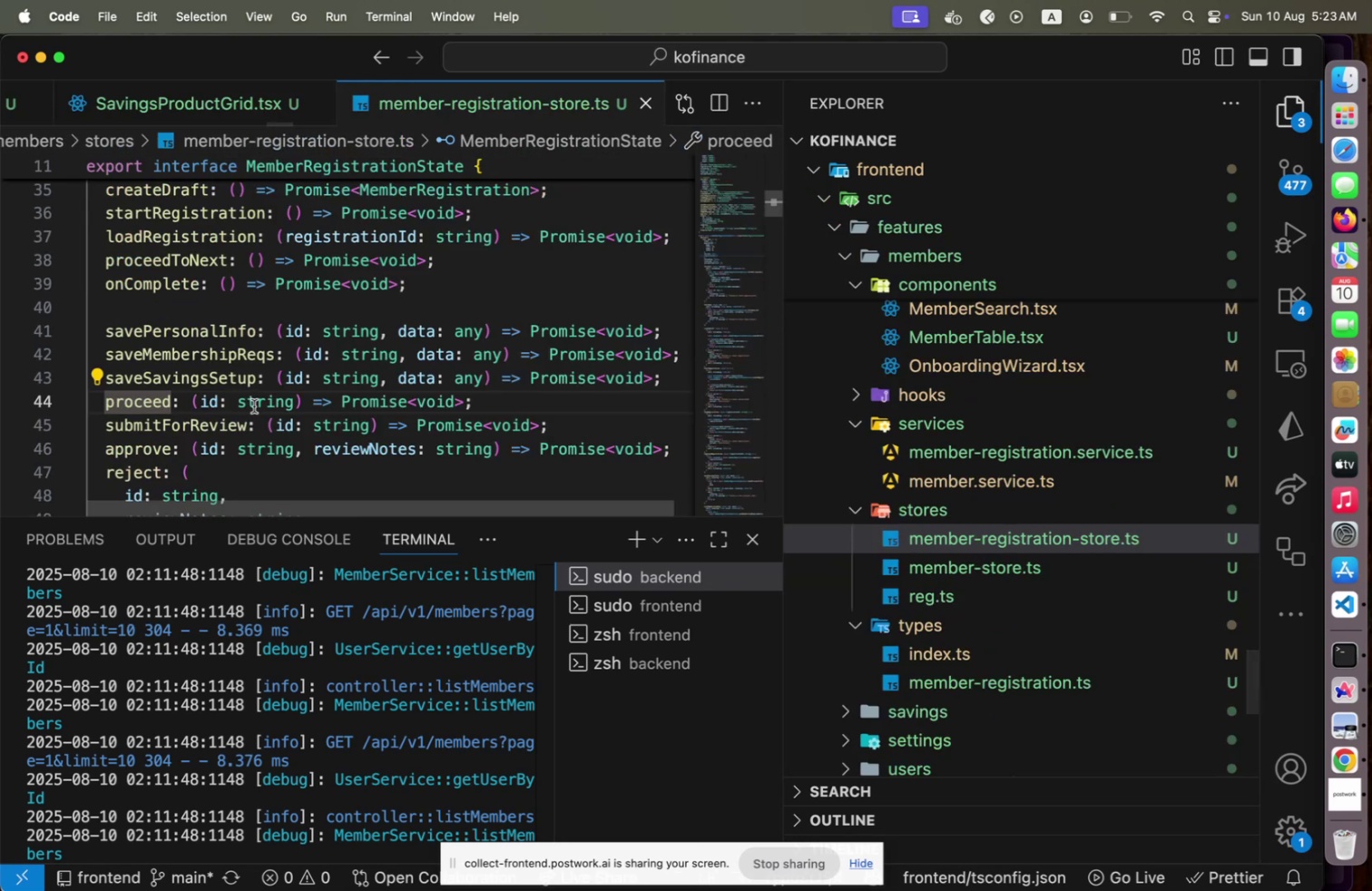 
key(Meta+CommandLeft)
 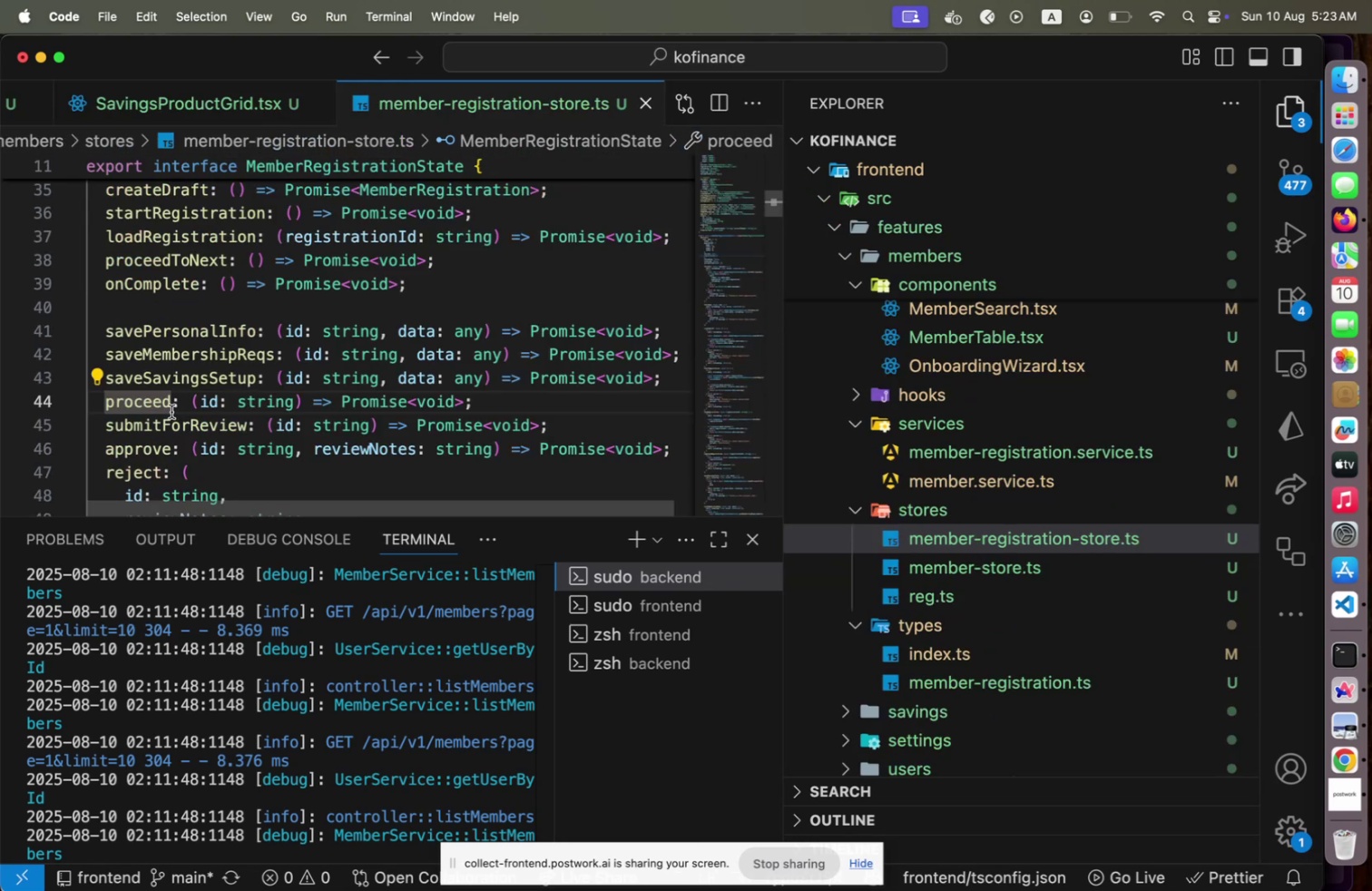 
hold_key(key=CommandLeft, duration=1.07)
left_click([159, 406])
 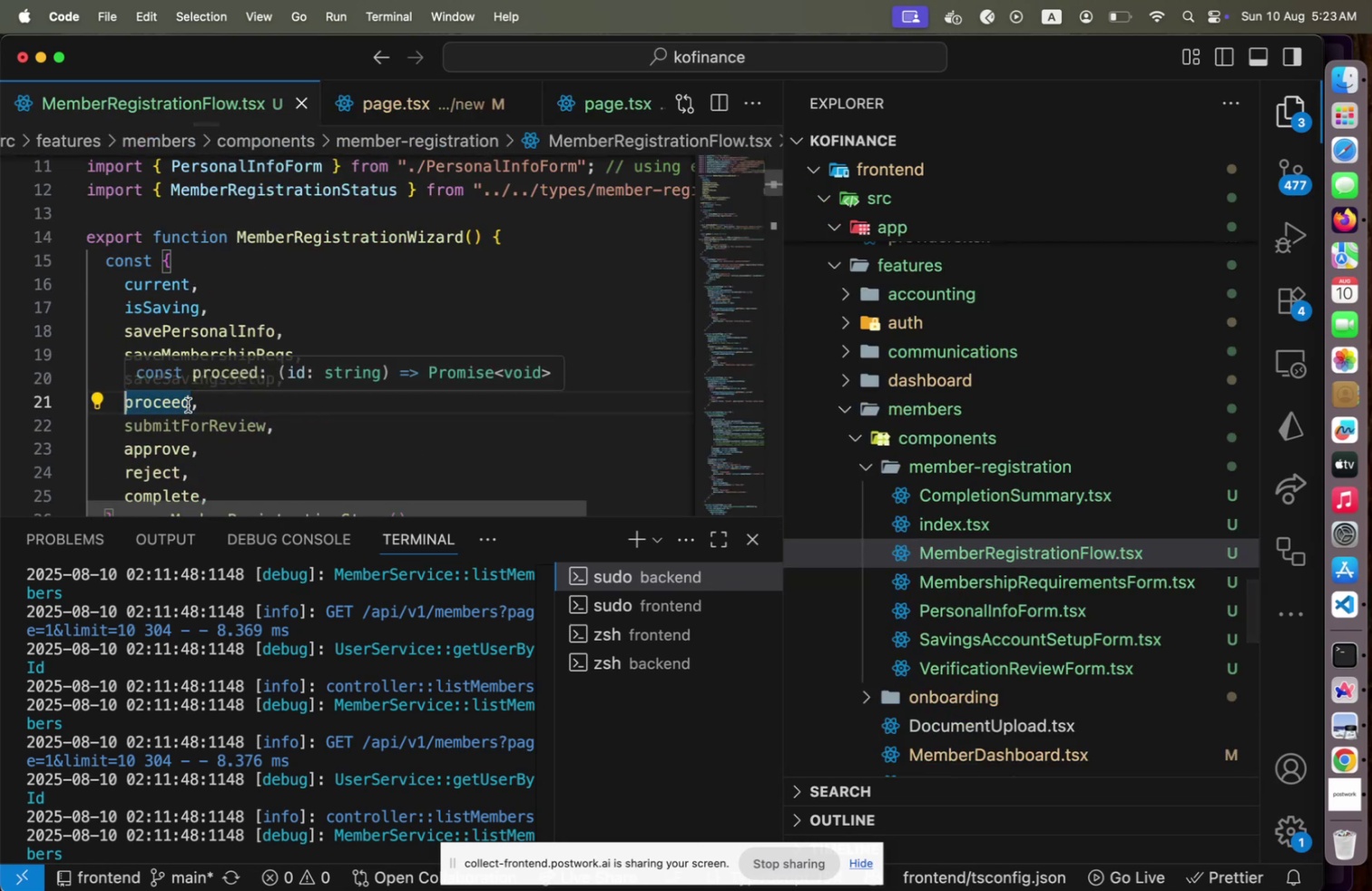 
hold_key(key=CommandLeft, duration=0.66)
left_click([174, 402])
 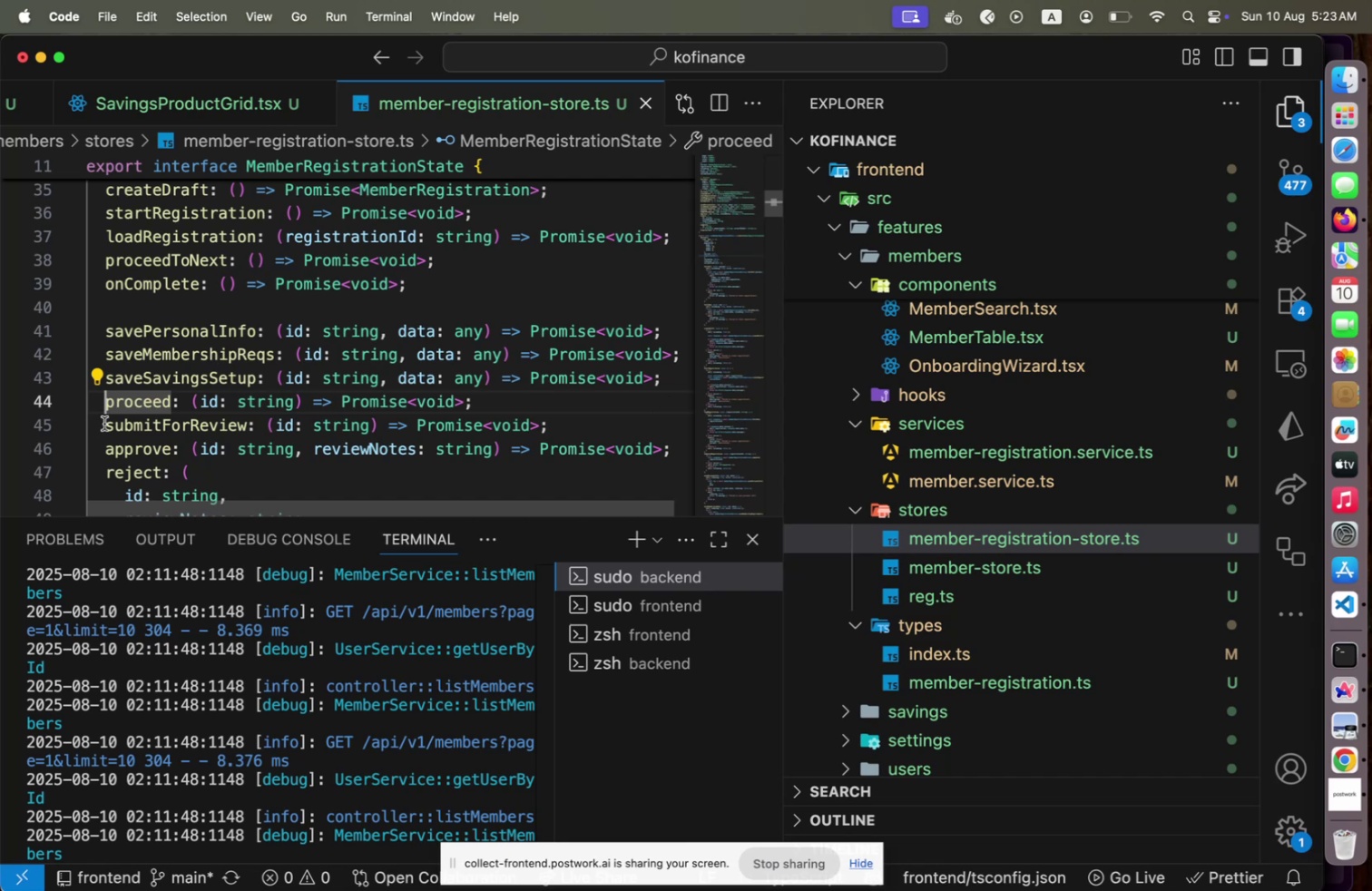 
double_click([123, 413])
 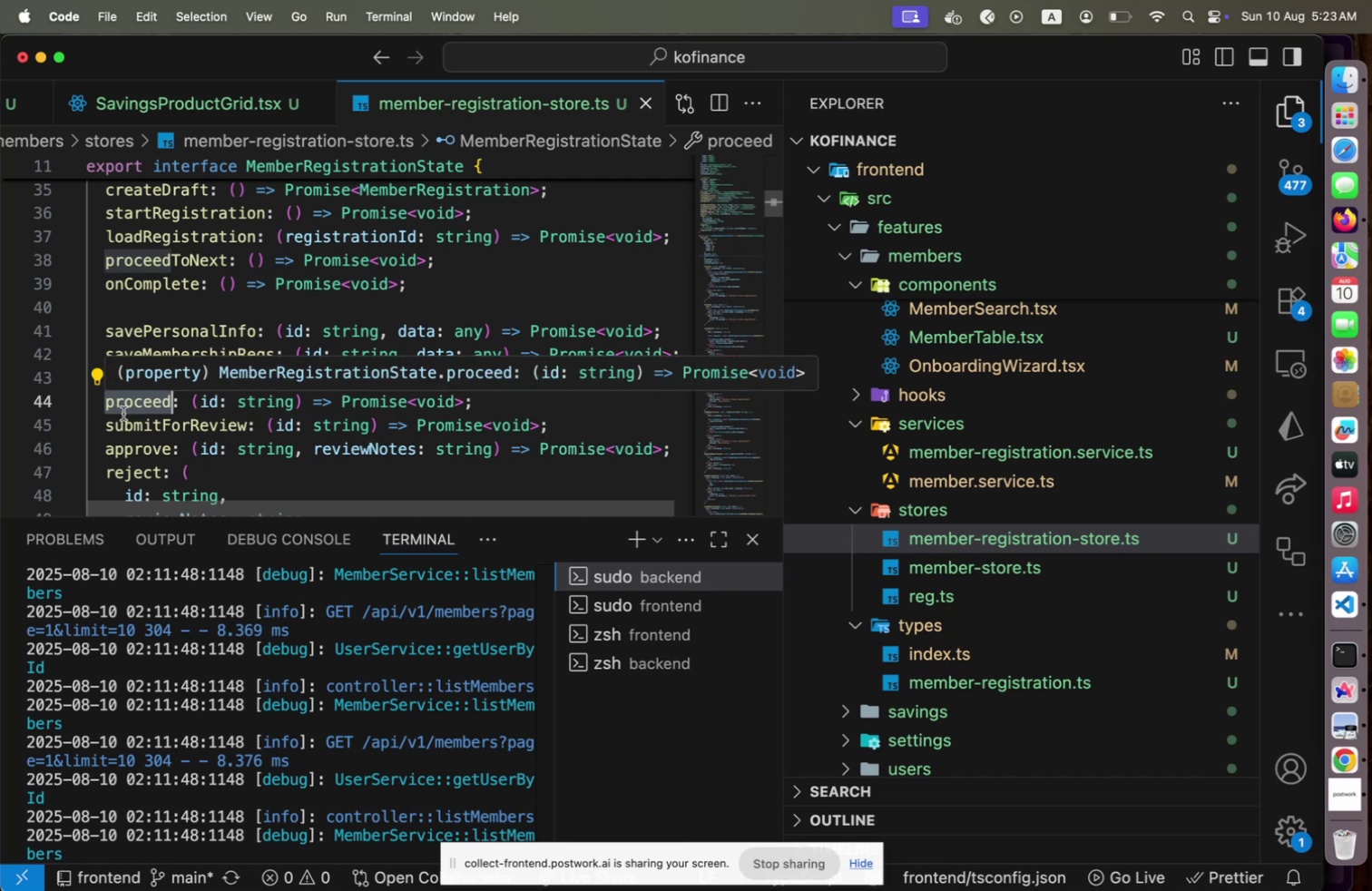 
scroll: coordinate [124, 413], scroll_direction: down, amount: 52.0
 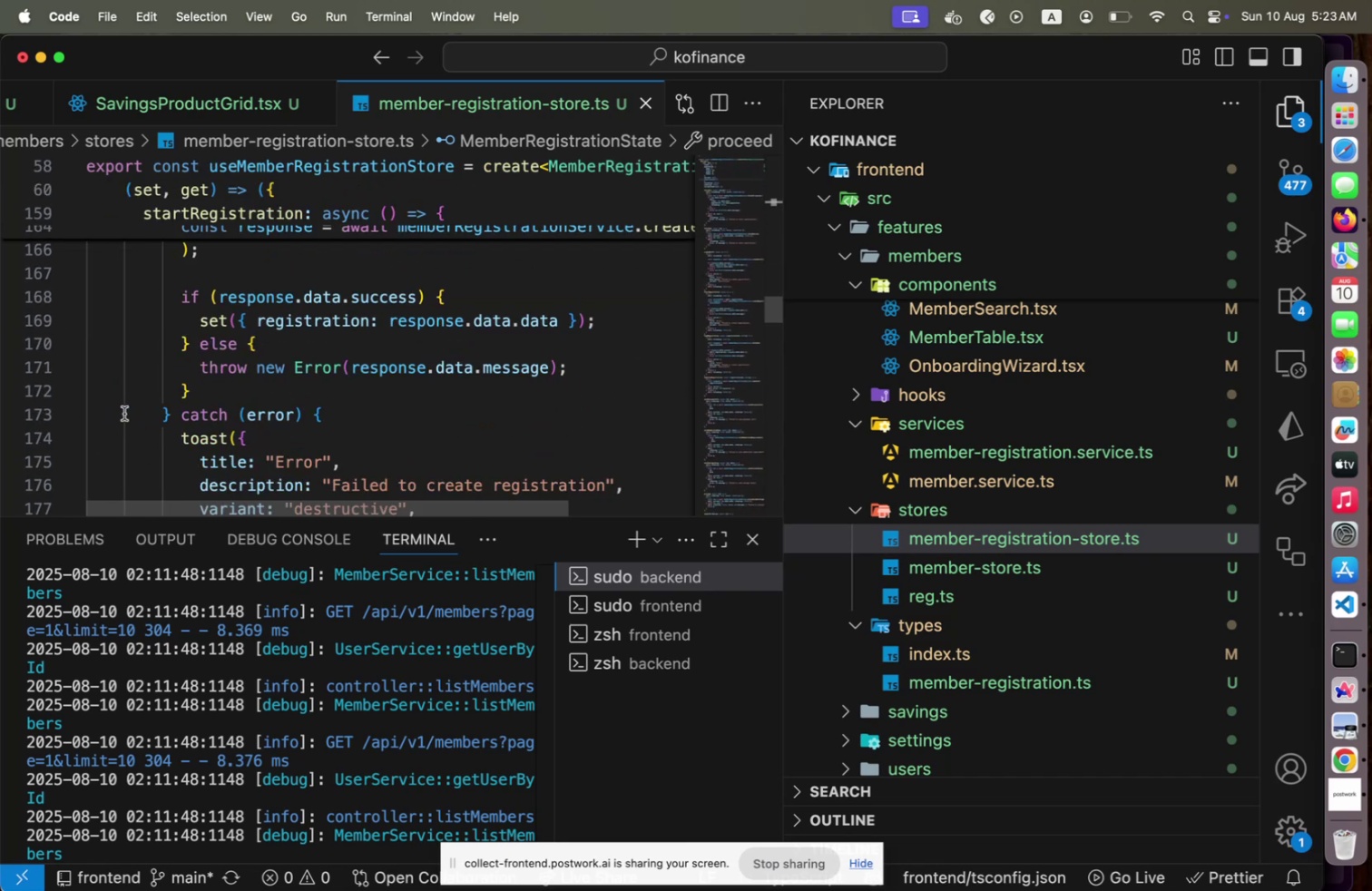 
scroll: coordinate [124, 414], scroll_direction: up, amount: 6.0
 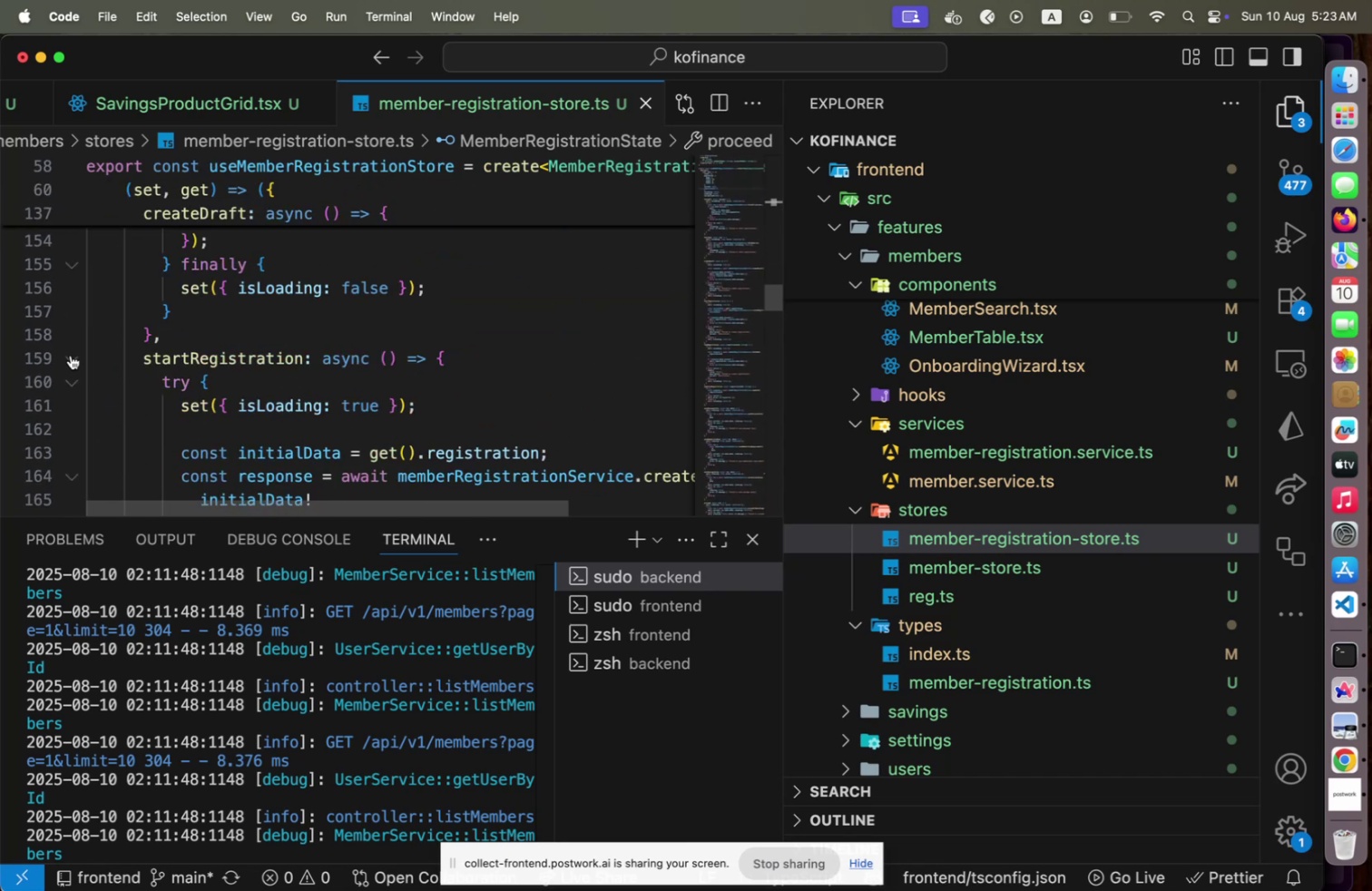 
left_click([73, 356])
 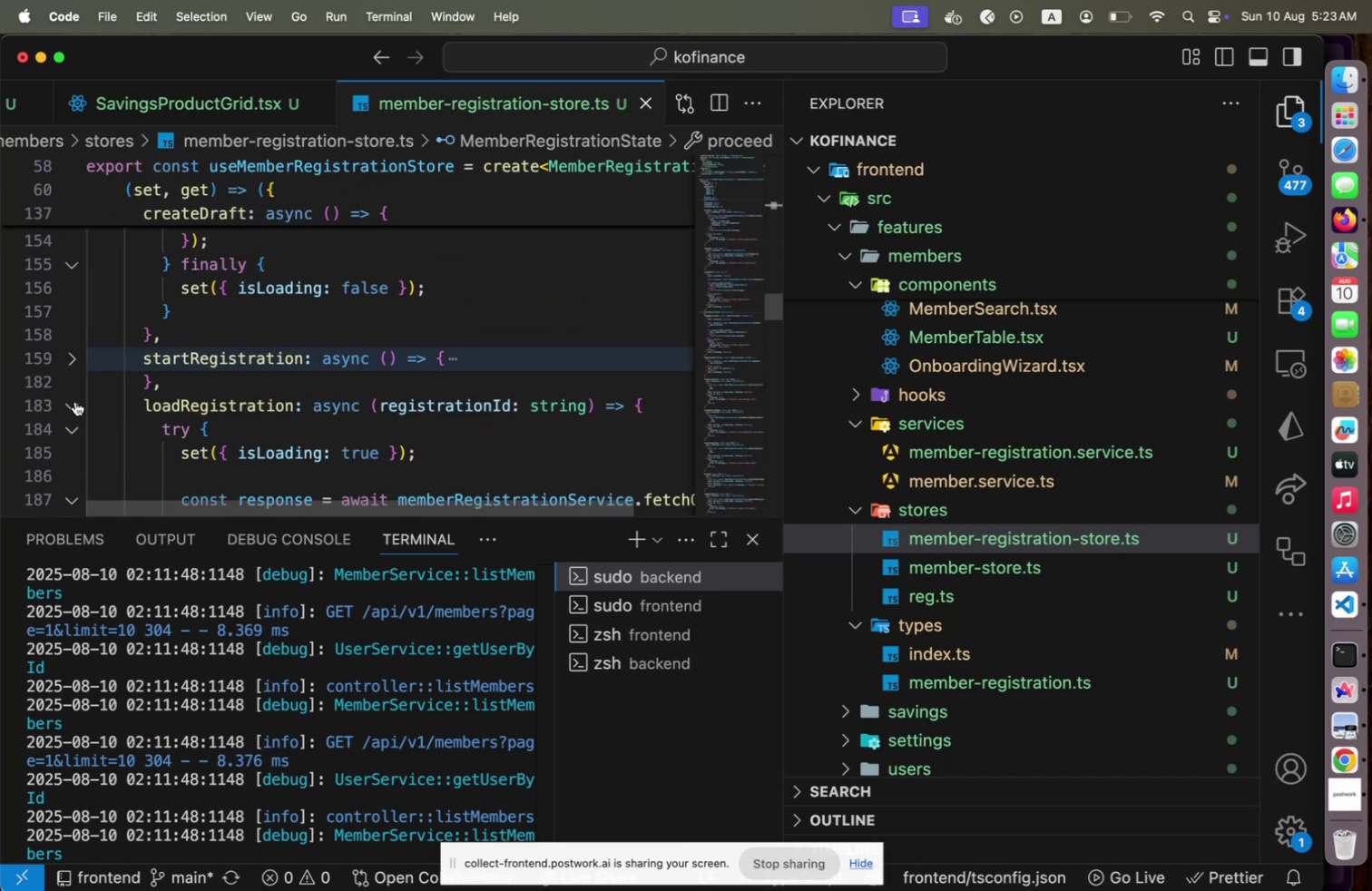 
left_click([75, 401])
 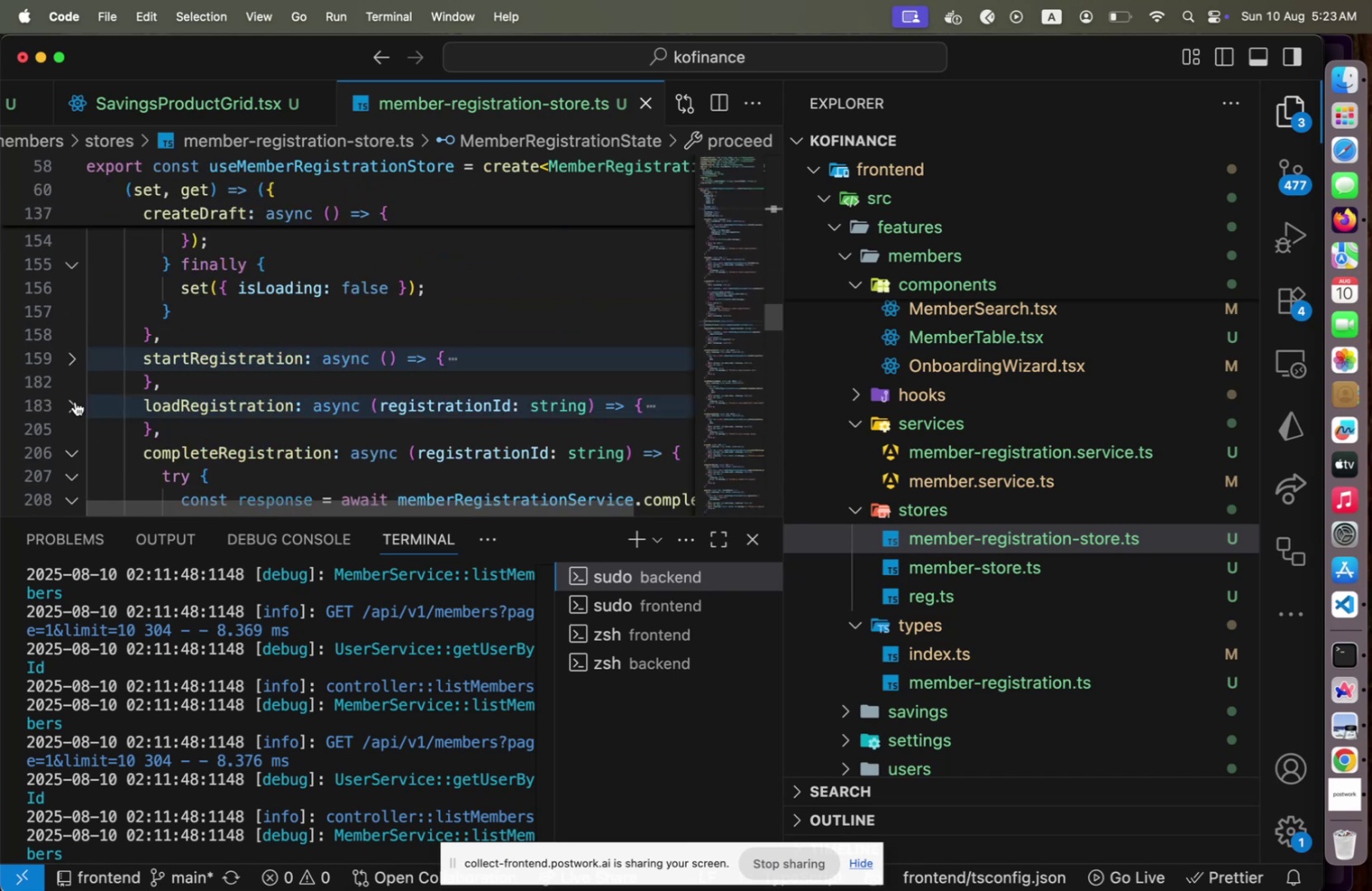 
scroll: coordinate [75, 401], scroll_direction: down, amount: 1.0
 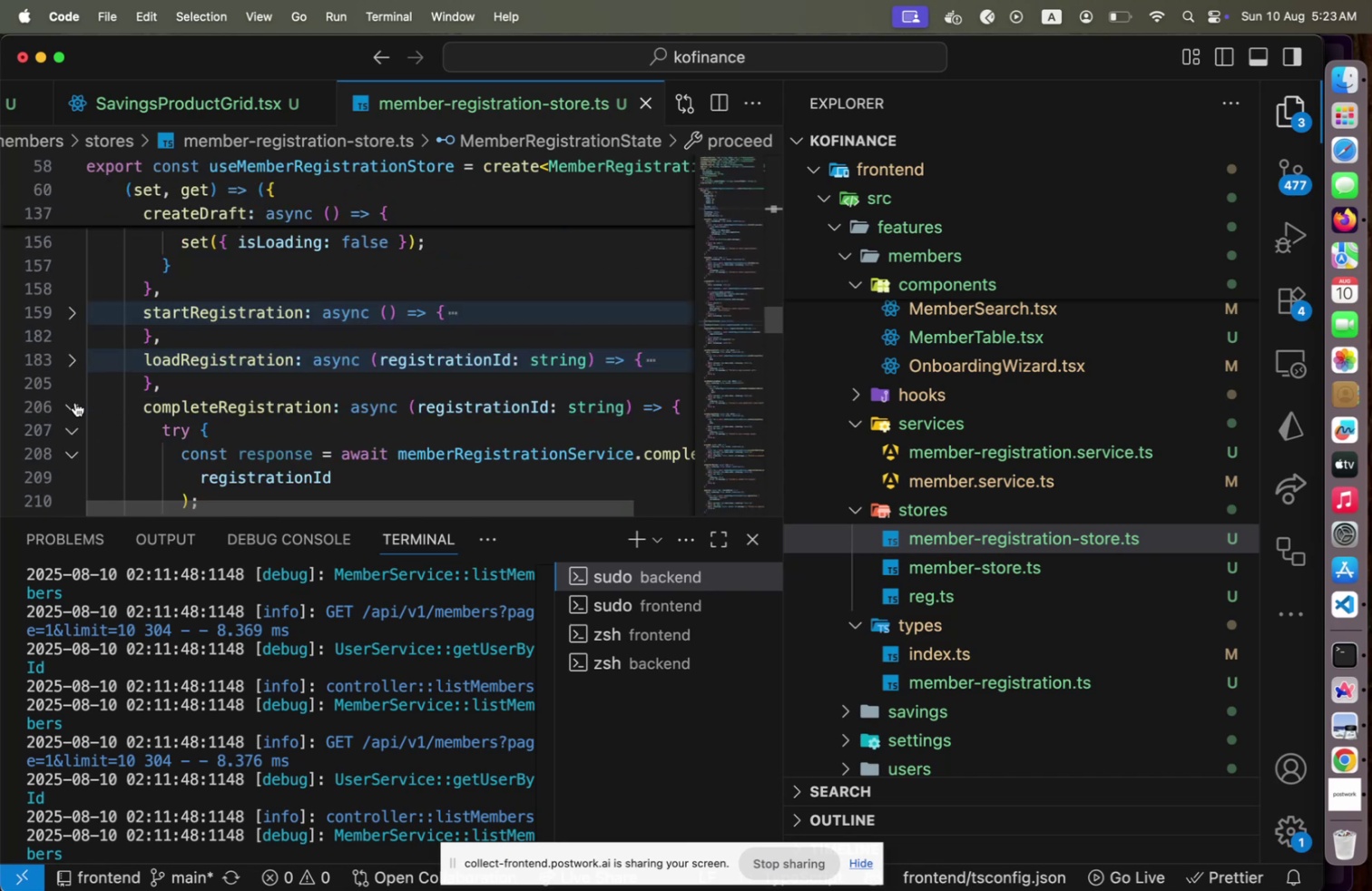 
left_click([75, 402])
 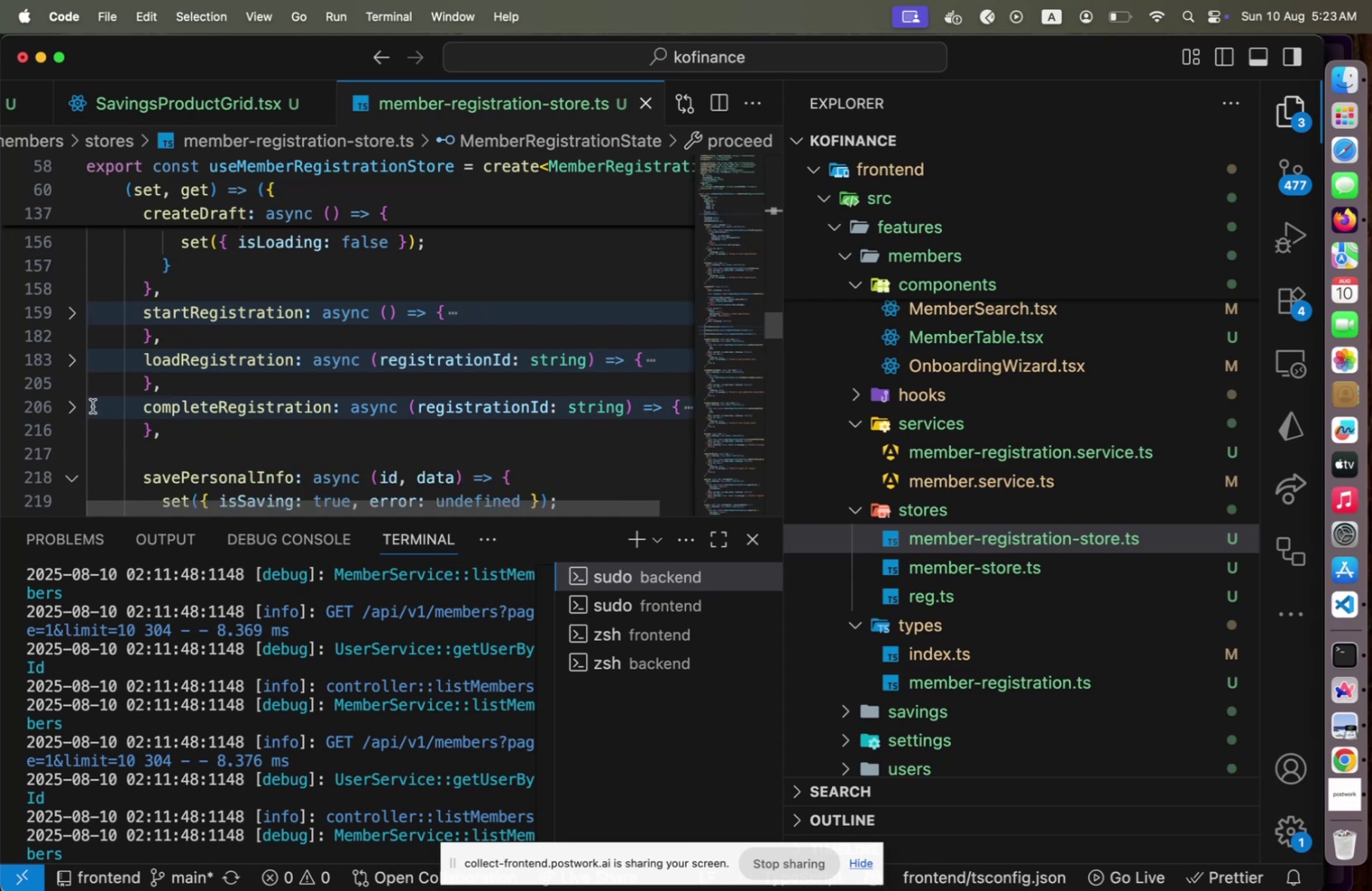 
scroll: coordinate [93, 406], scroll_direction: down, amount: 4.0
 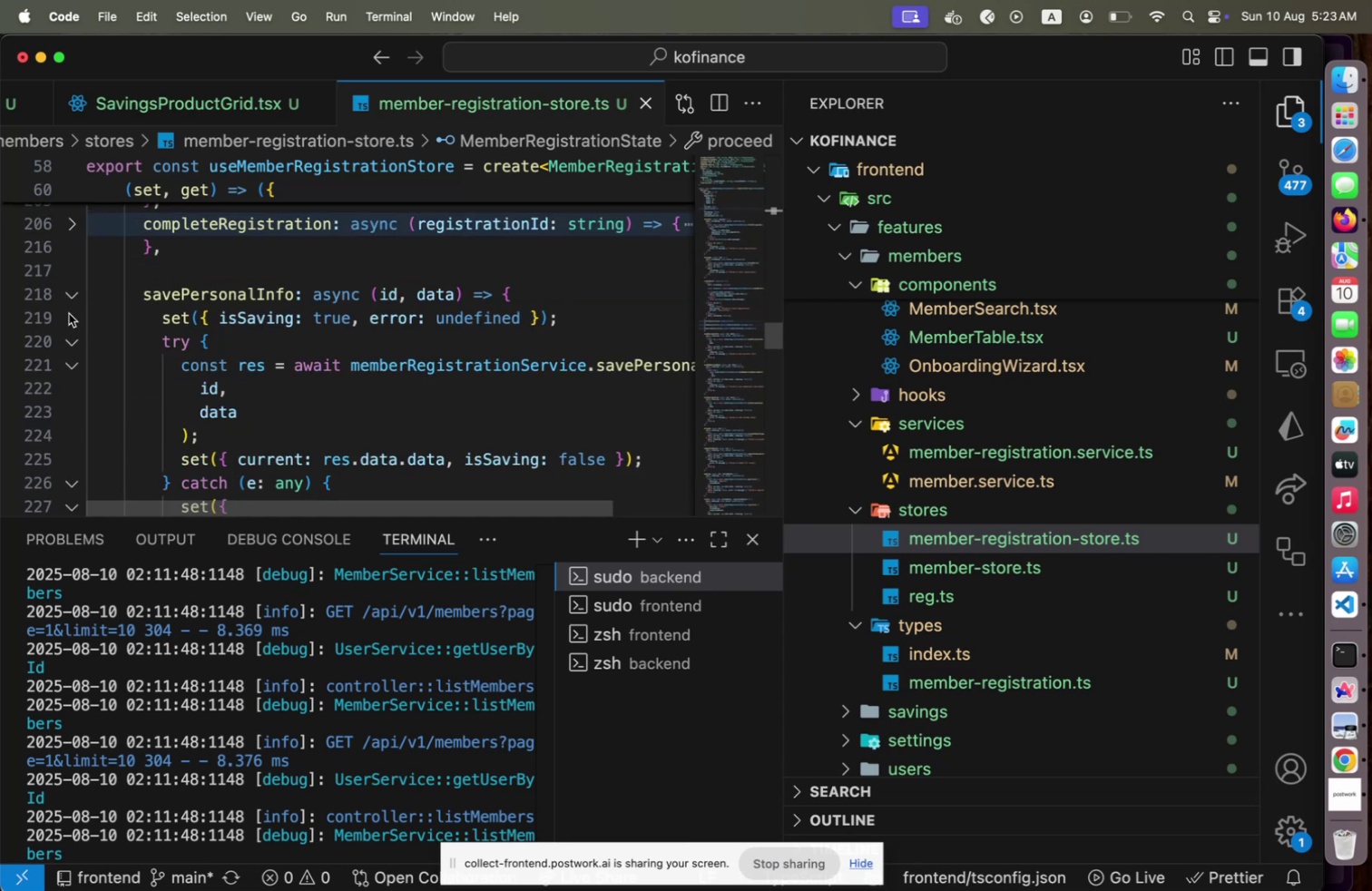 
left_click([73, 300])
 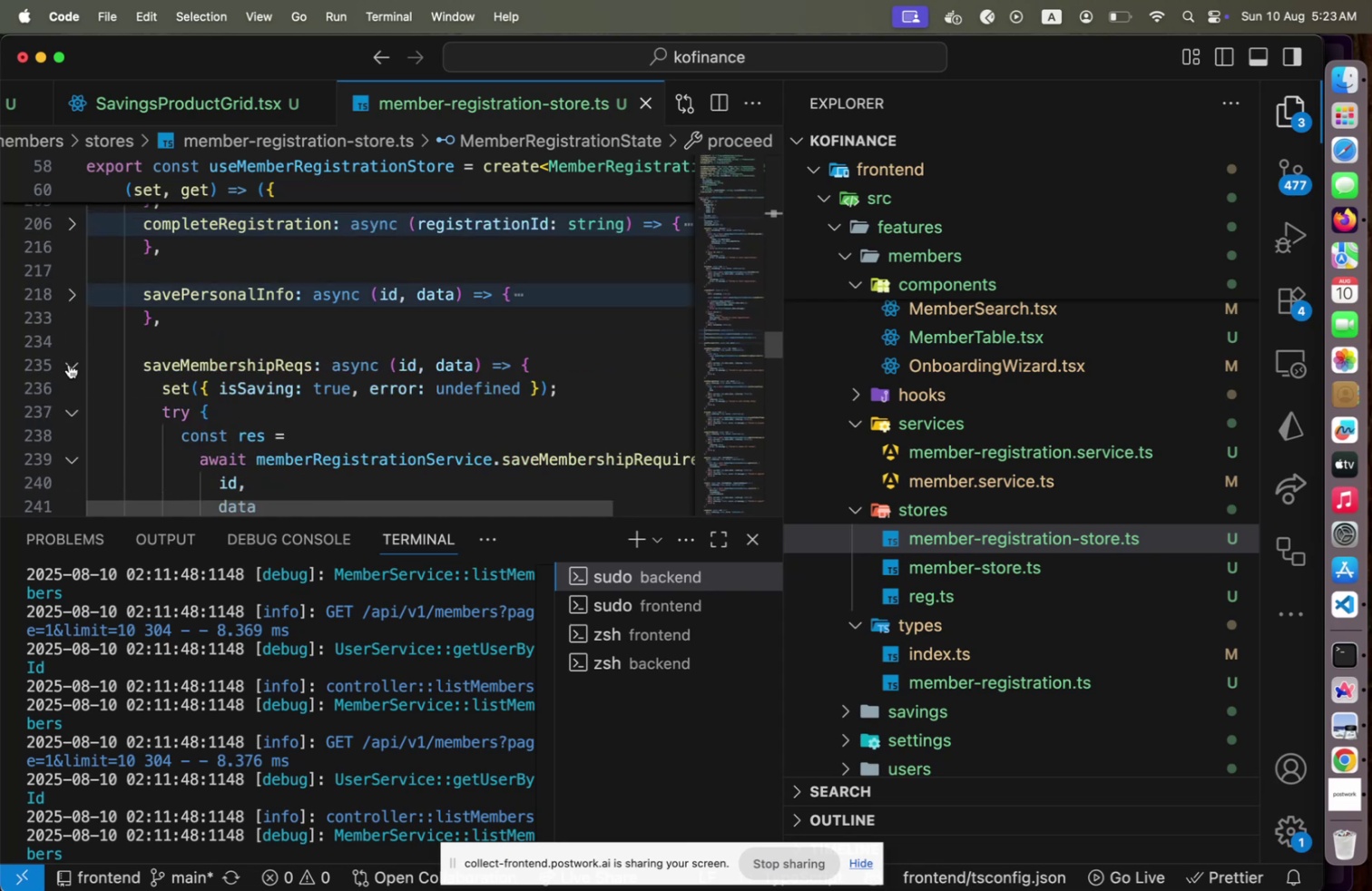 
left_click([70, 365])
 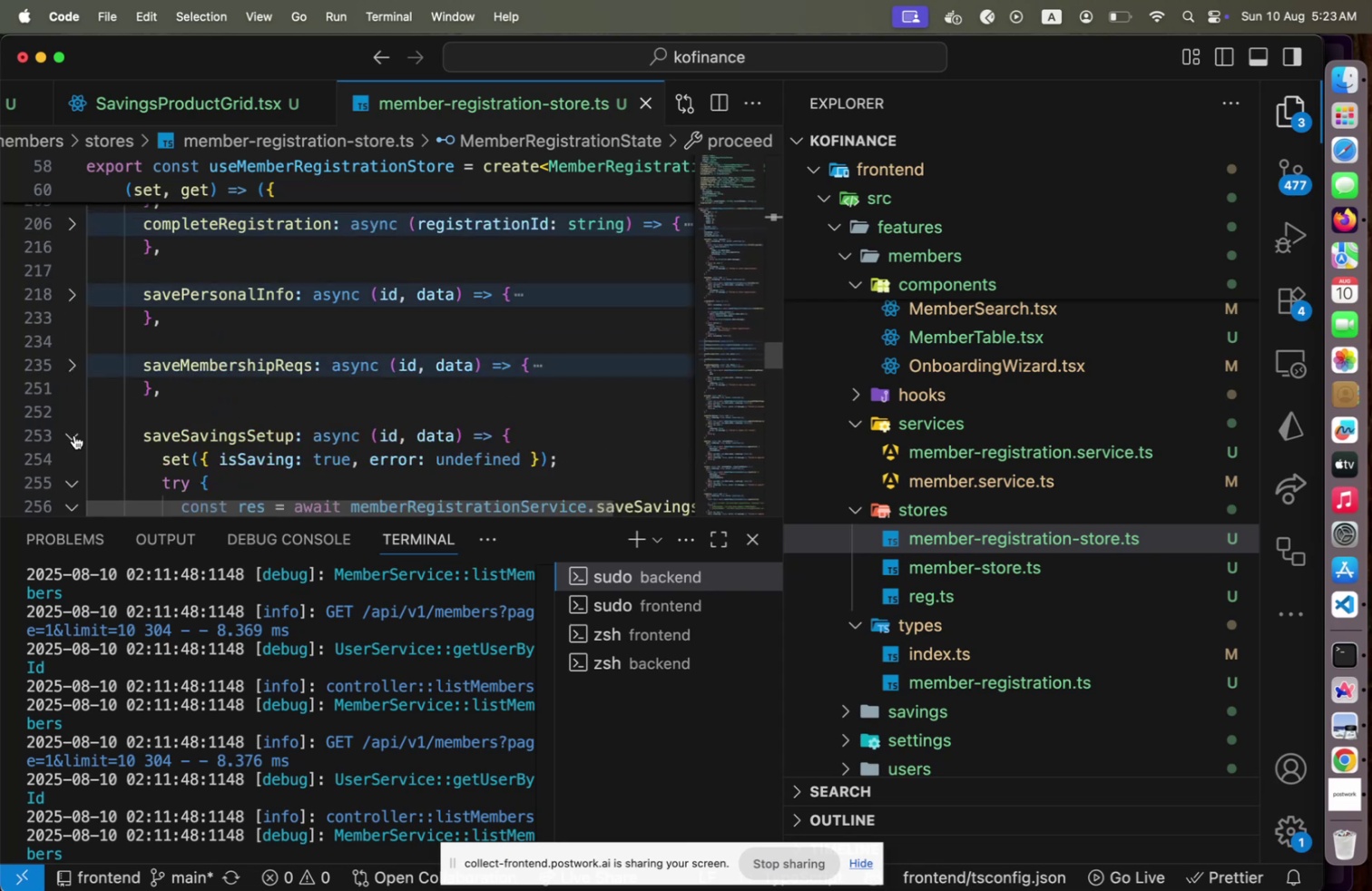 
left_click([74, 436])
 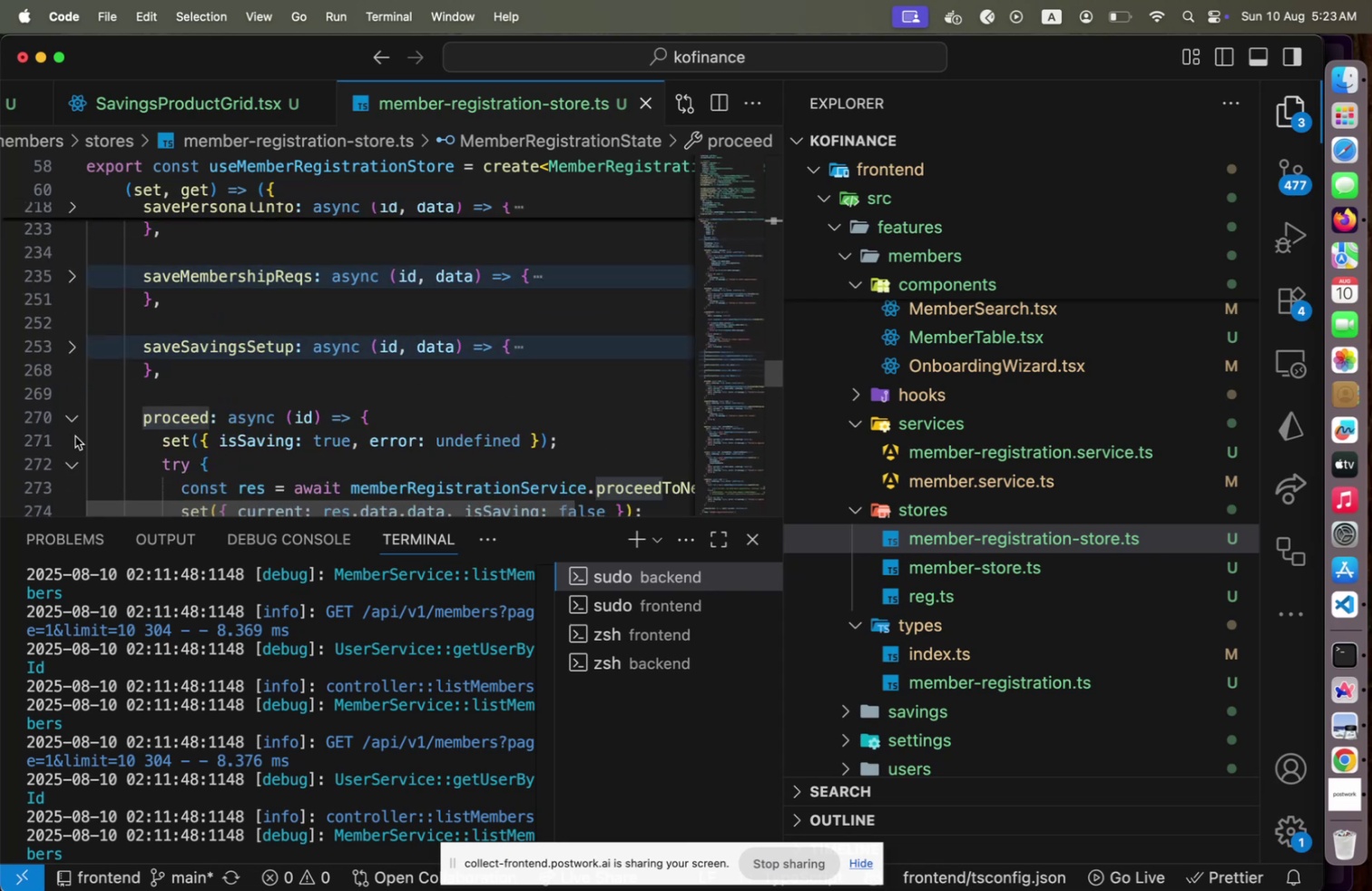 
scroll: coordinate [75, 435], scroll_direction: down, amount: 2.0
 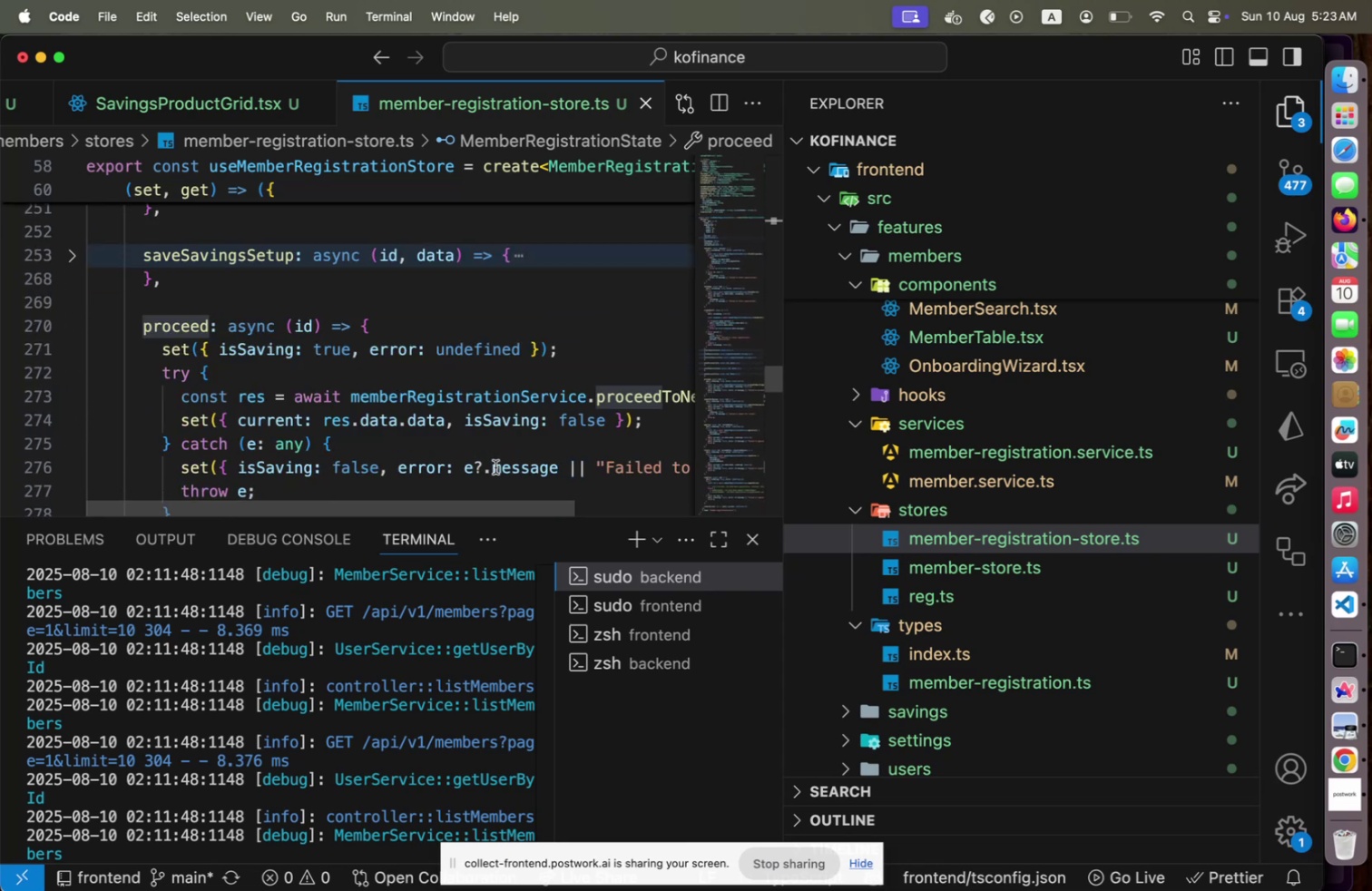 
left_click_drag(start_coordinate=[461, 500], to_coordinate=[557, 492])
 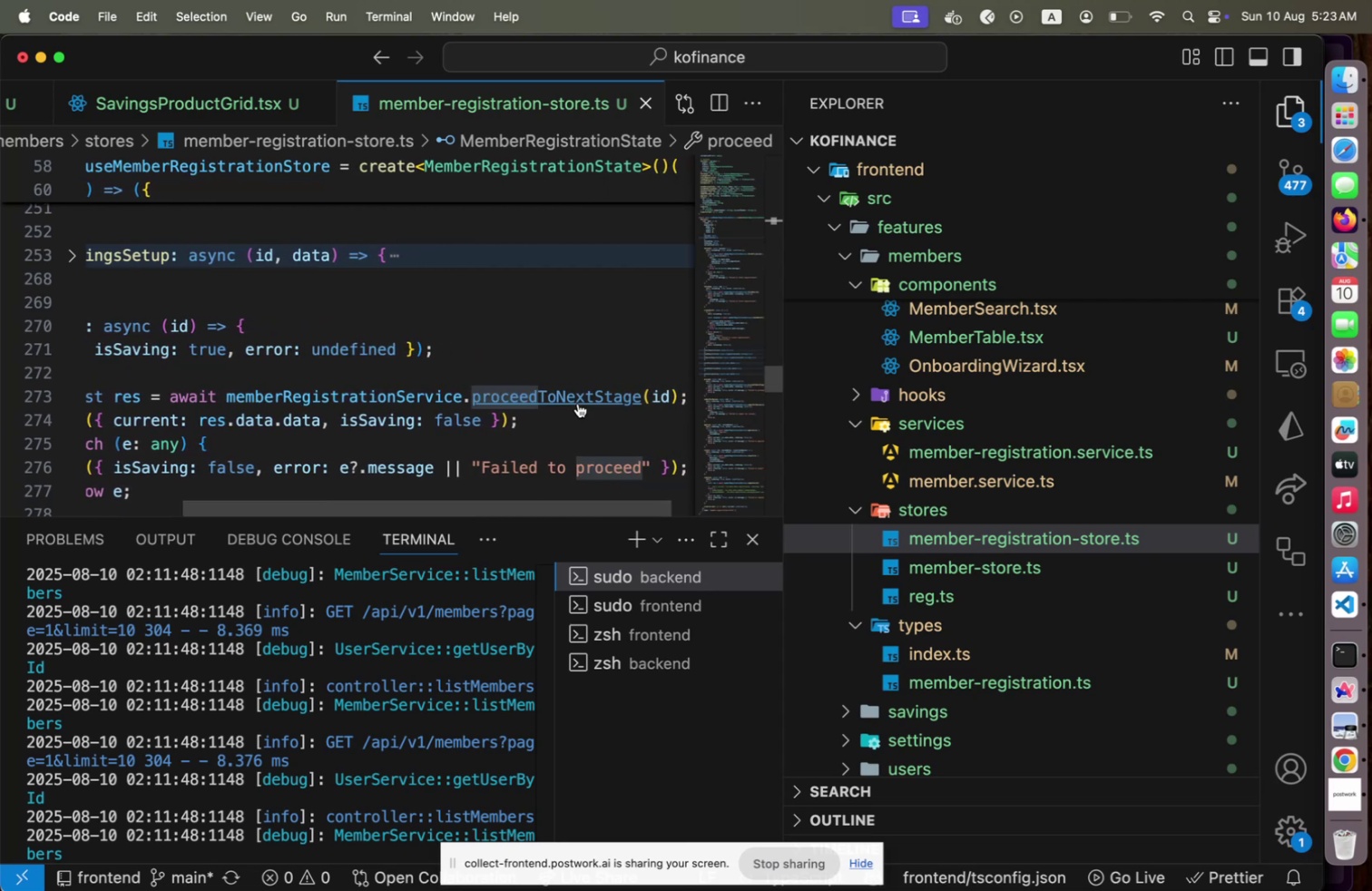 
hold_key(key=CommandLeft, duration=1.82)
left_click([578, 403])
 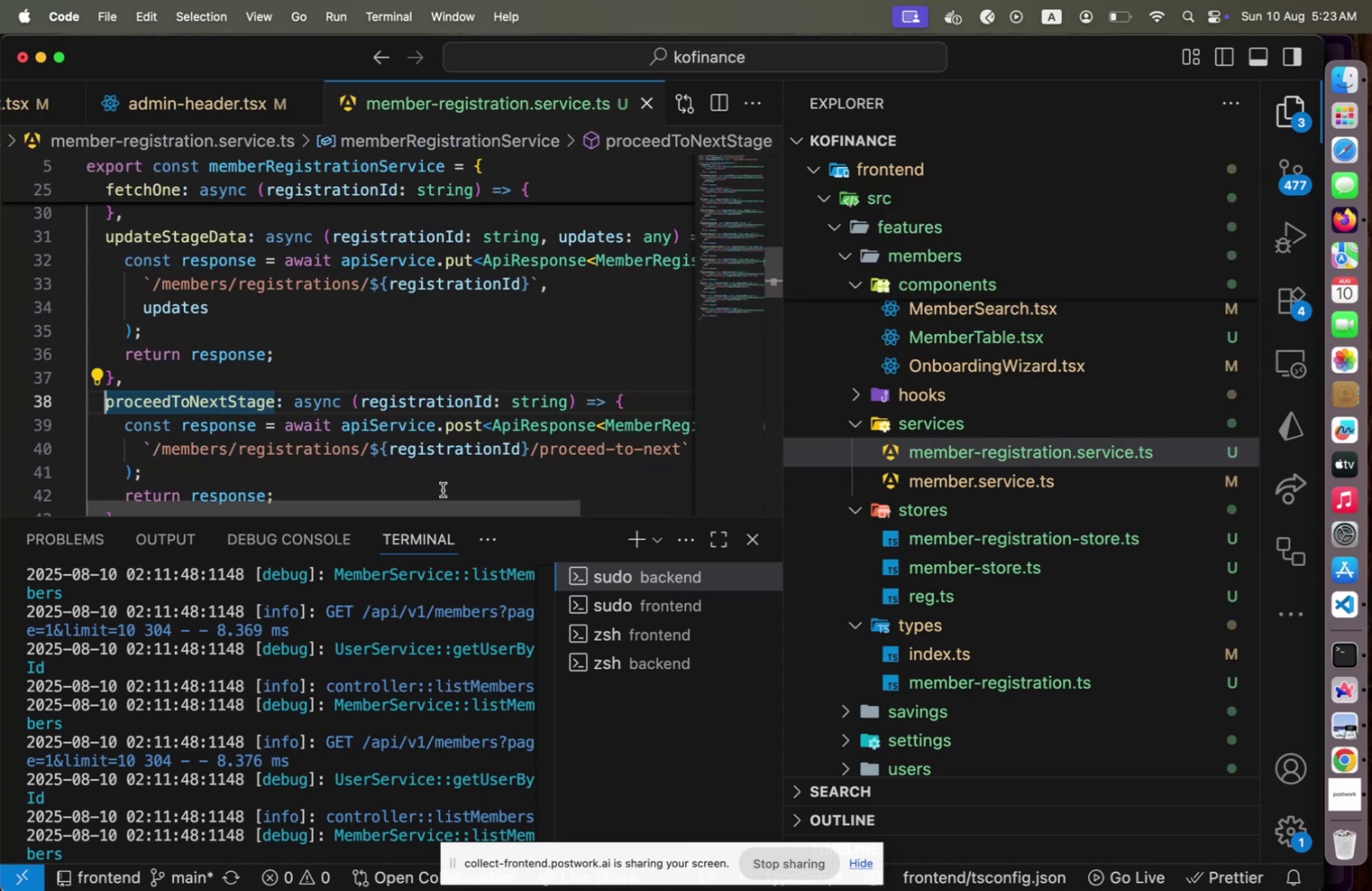 
left_click_drag(start_coordinate=[429, 507], to_coordinate=[303, 503])
 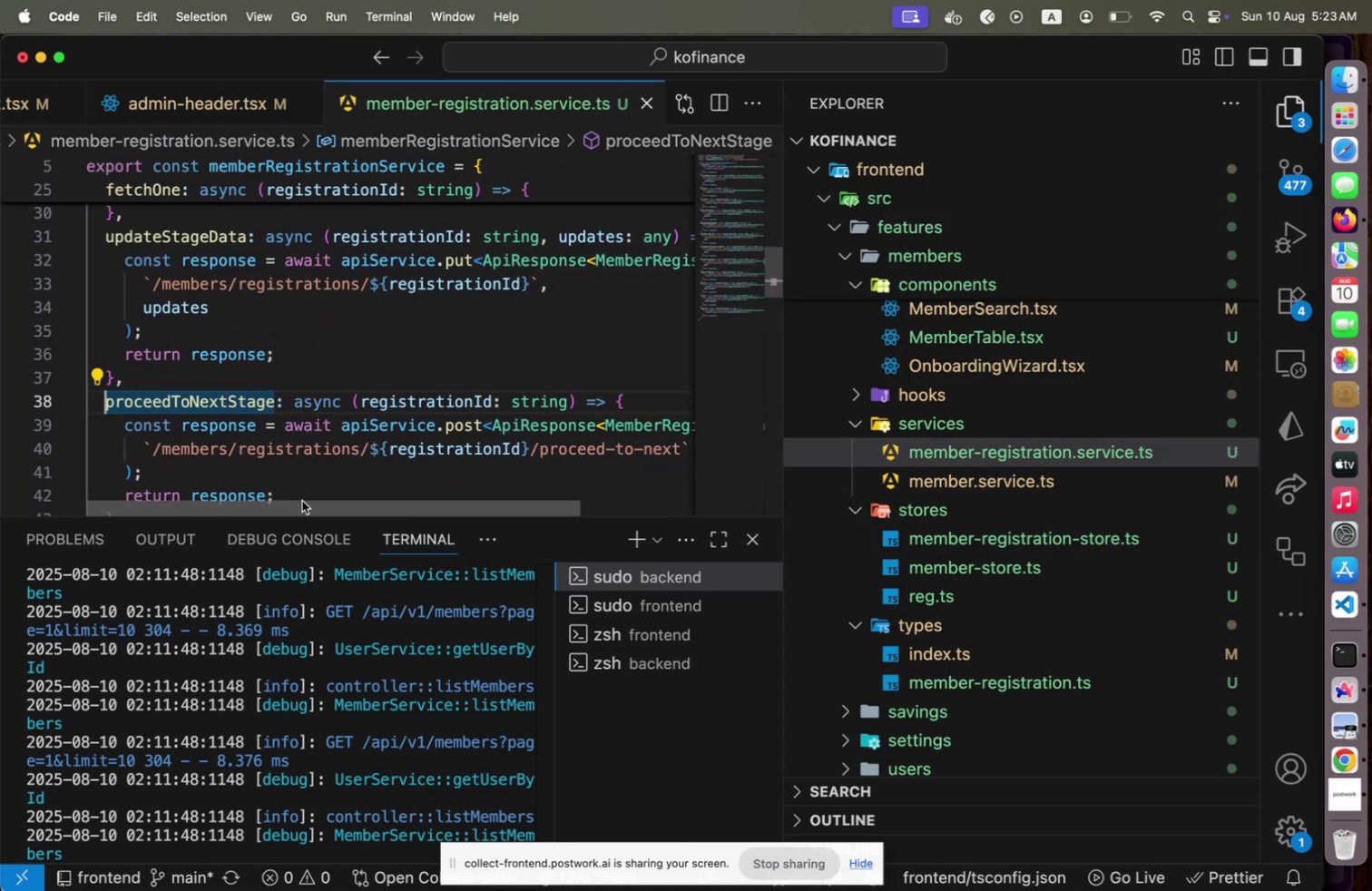 
key(Meta+CommandLeft)
 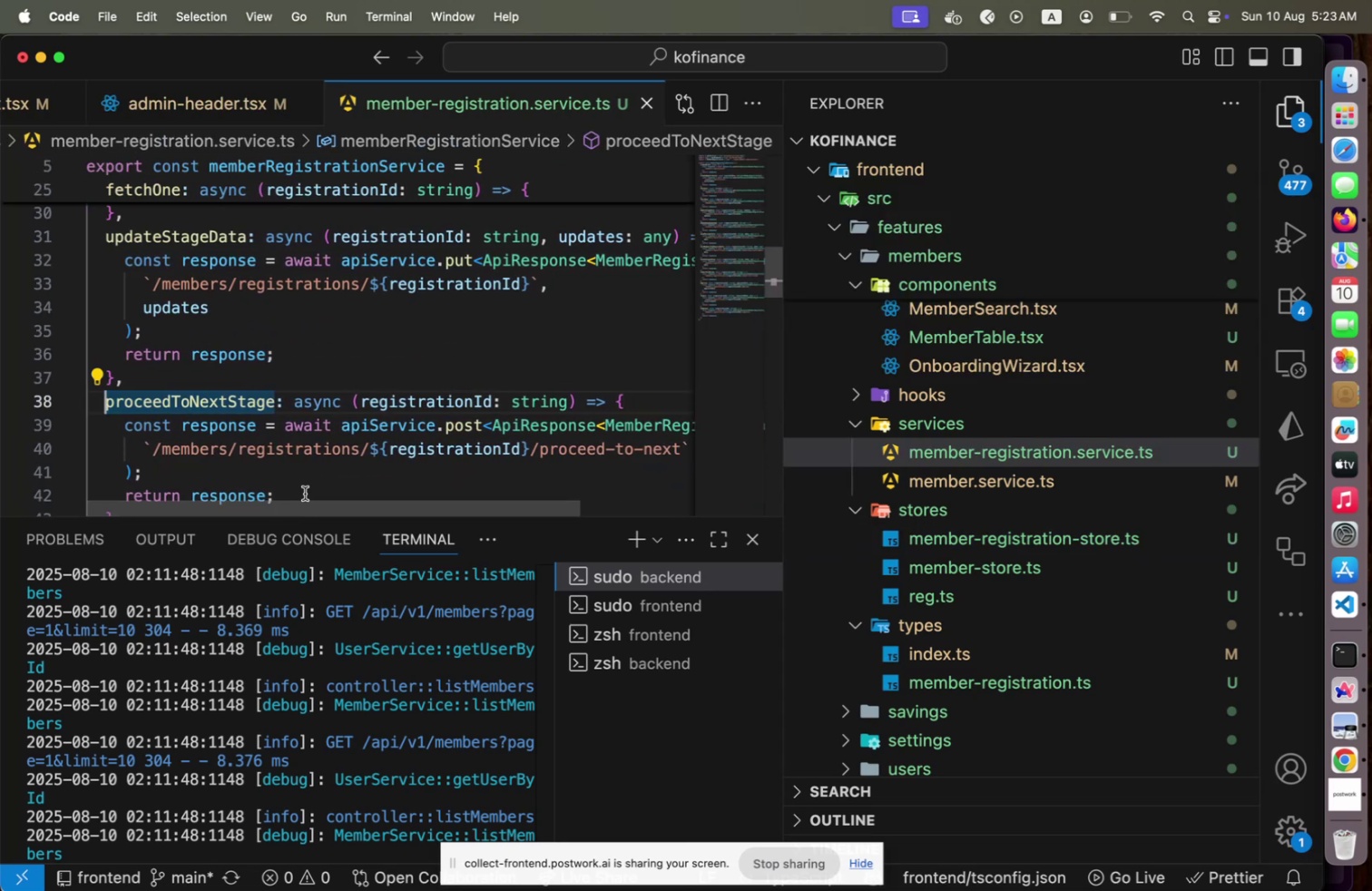 
key(Meta+Tab)
 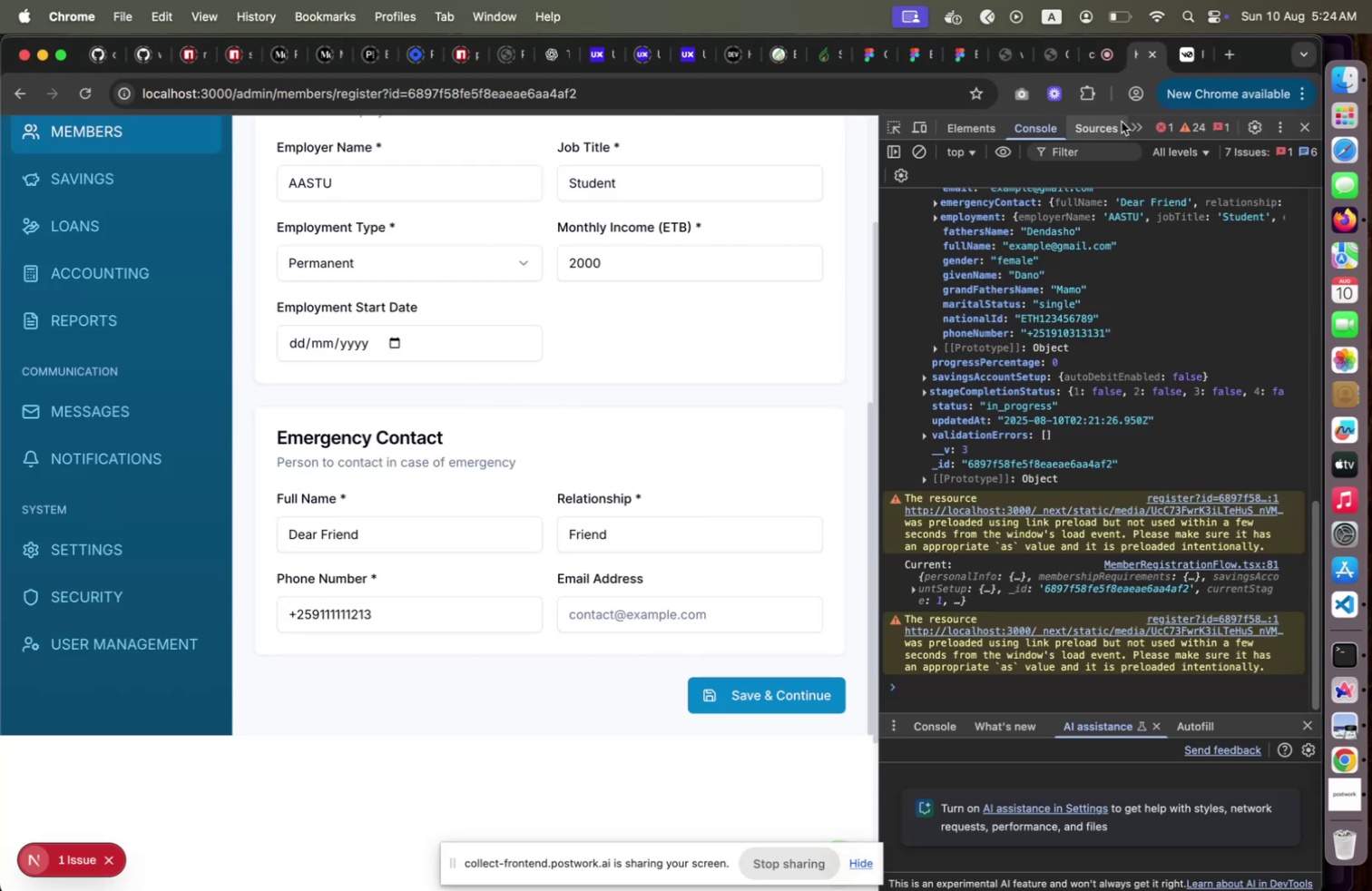 
left_click([1129, 125])
 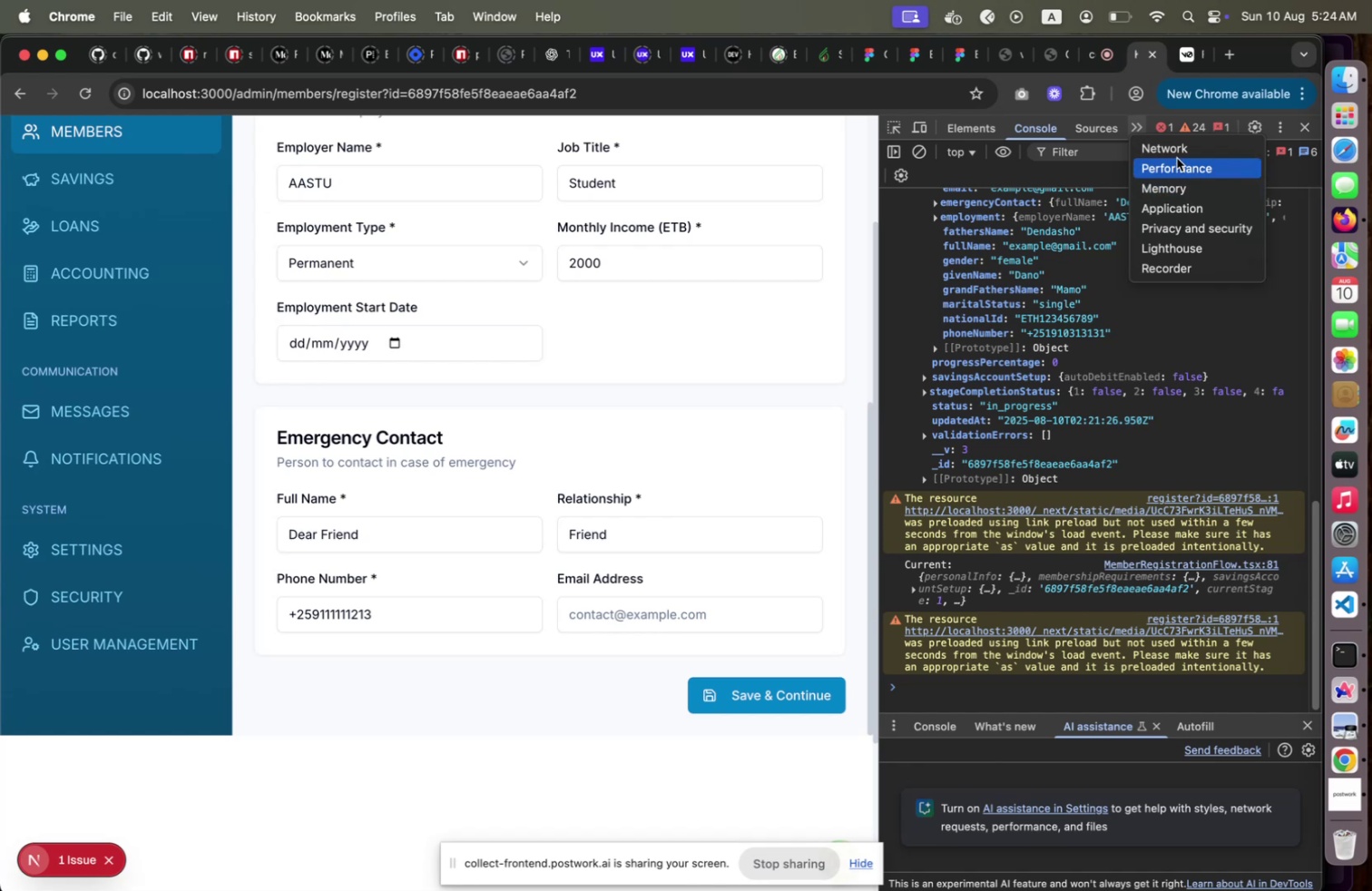 
left_click([1179, 154])
 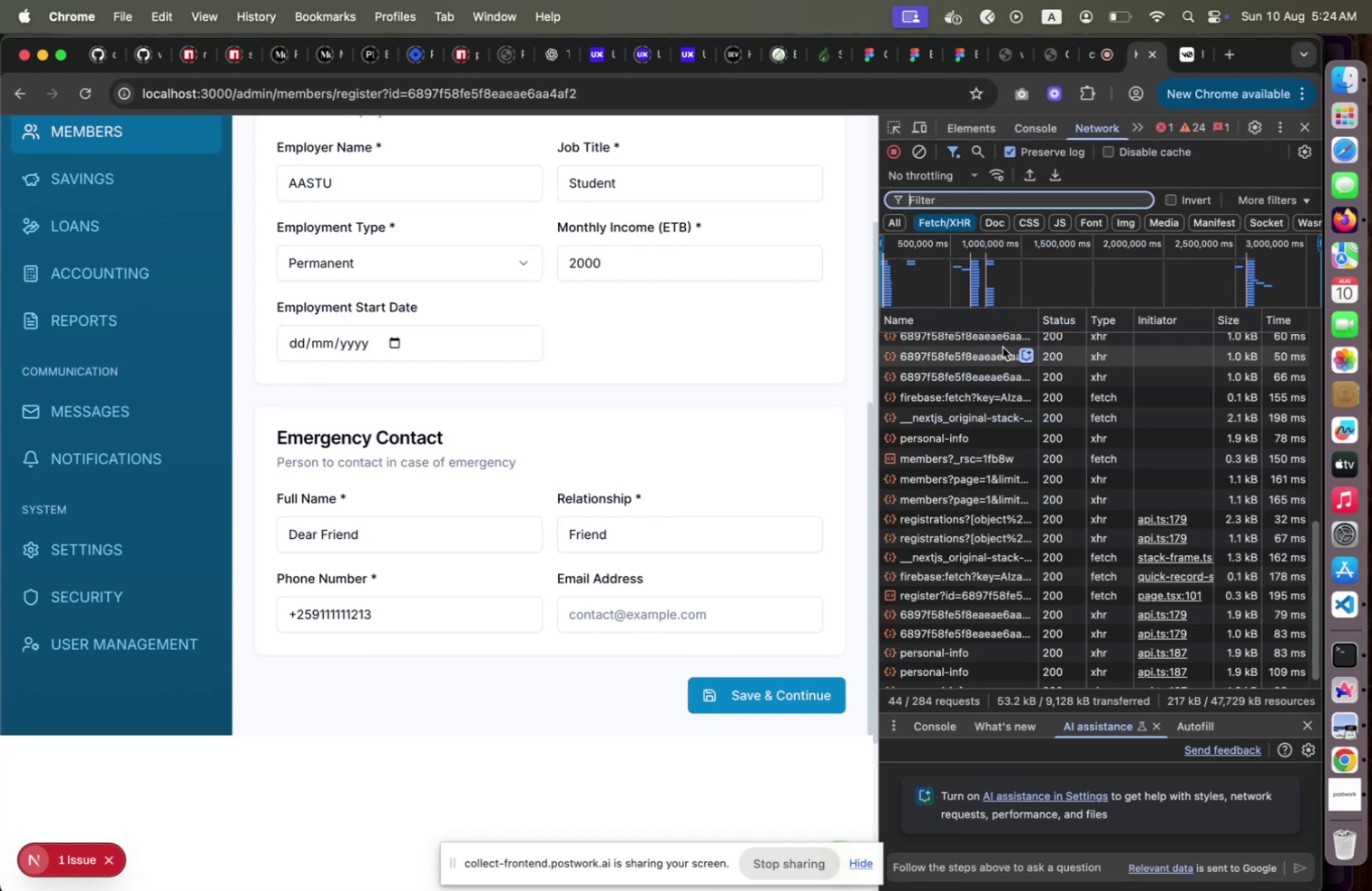 
scroll: coordinate [1007, 626], scroll_direction: down, amount: 32.0
 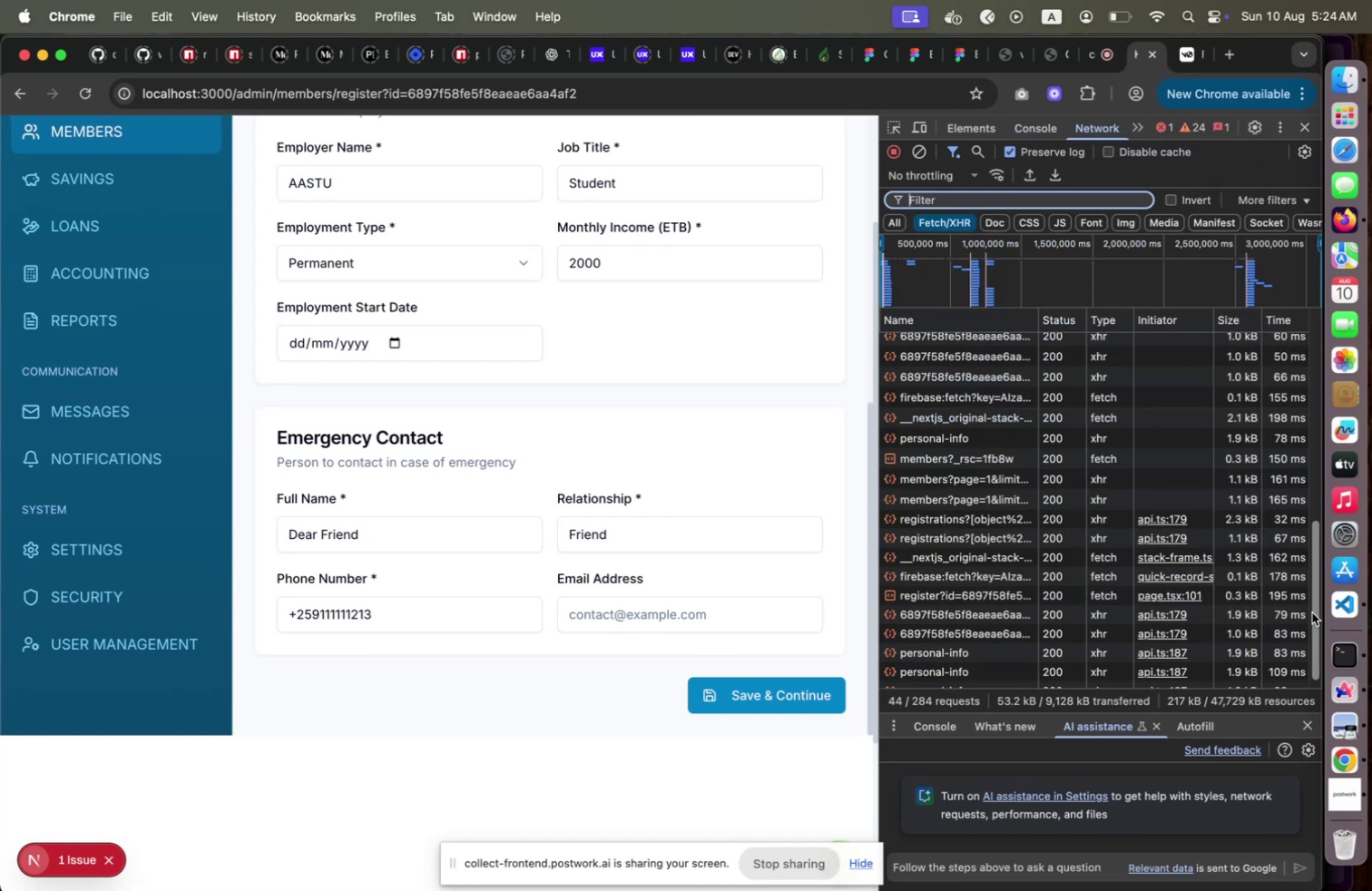 
left_click_drag(start_coordinate=[1312, 612], to_coordinate=[1318, 631])
 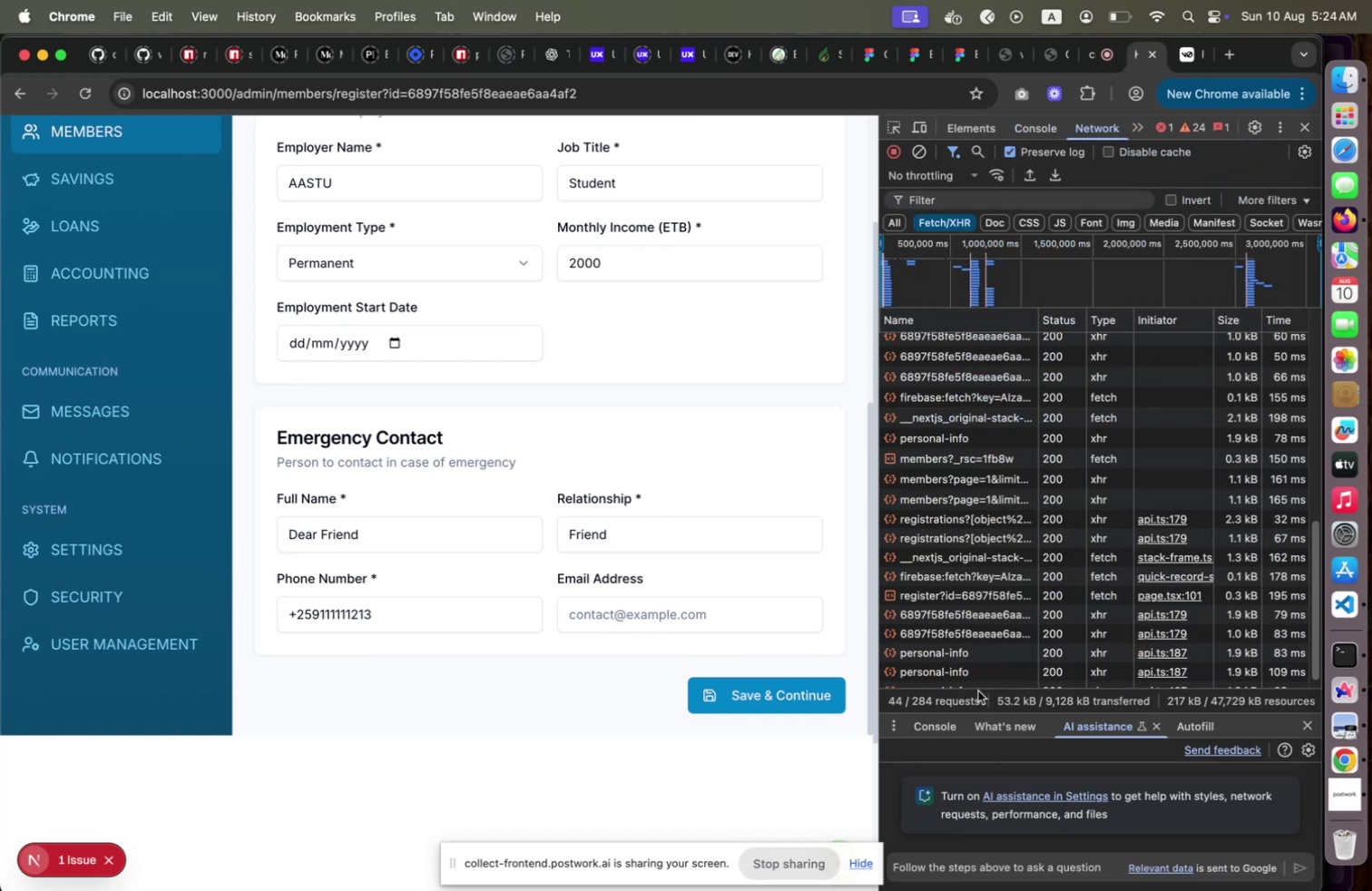 
scroll: coordinate [942, 462], scroll_direction: down, amount: 10.0
 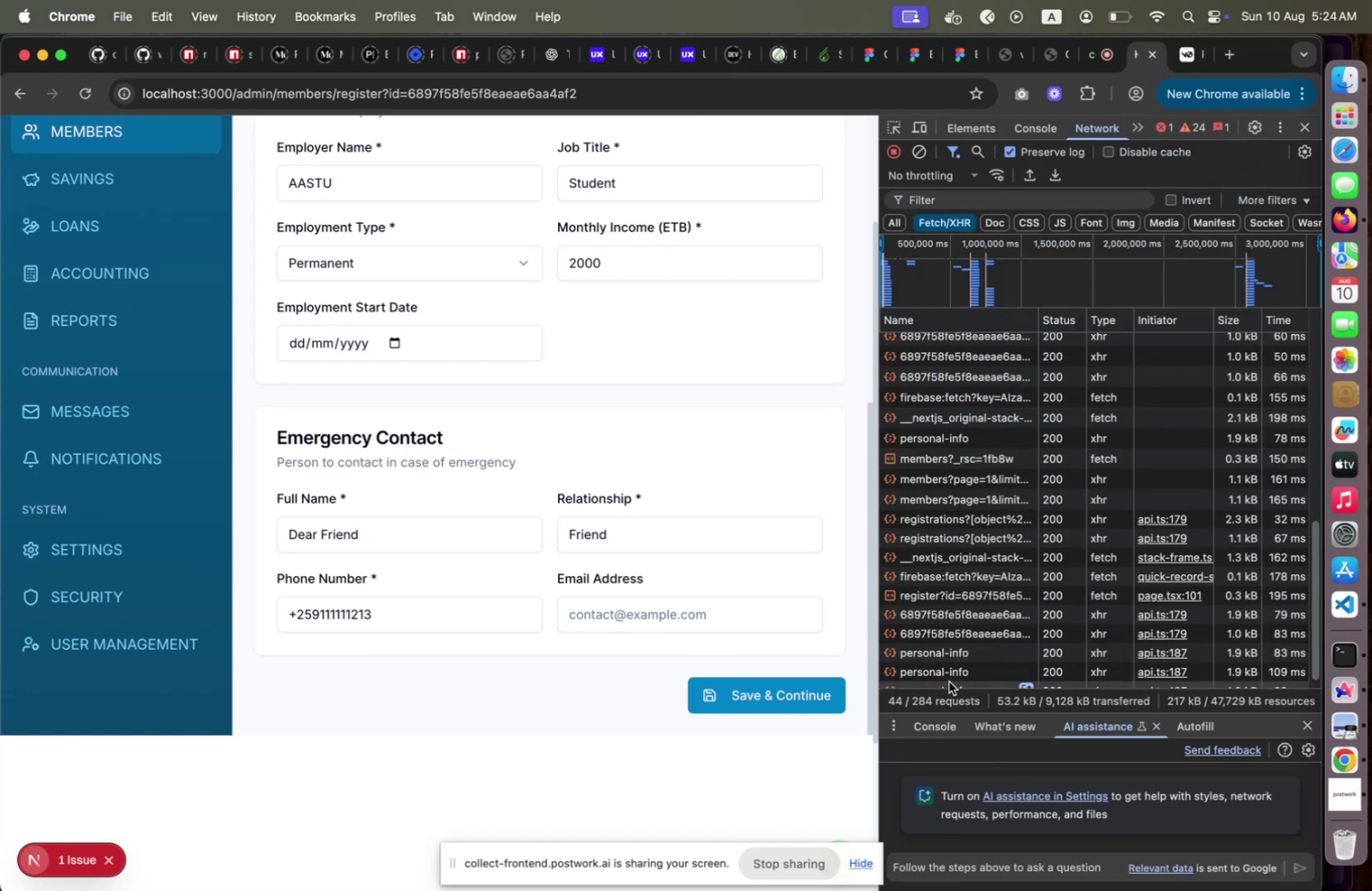 
left_click([949, 680])
 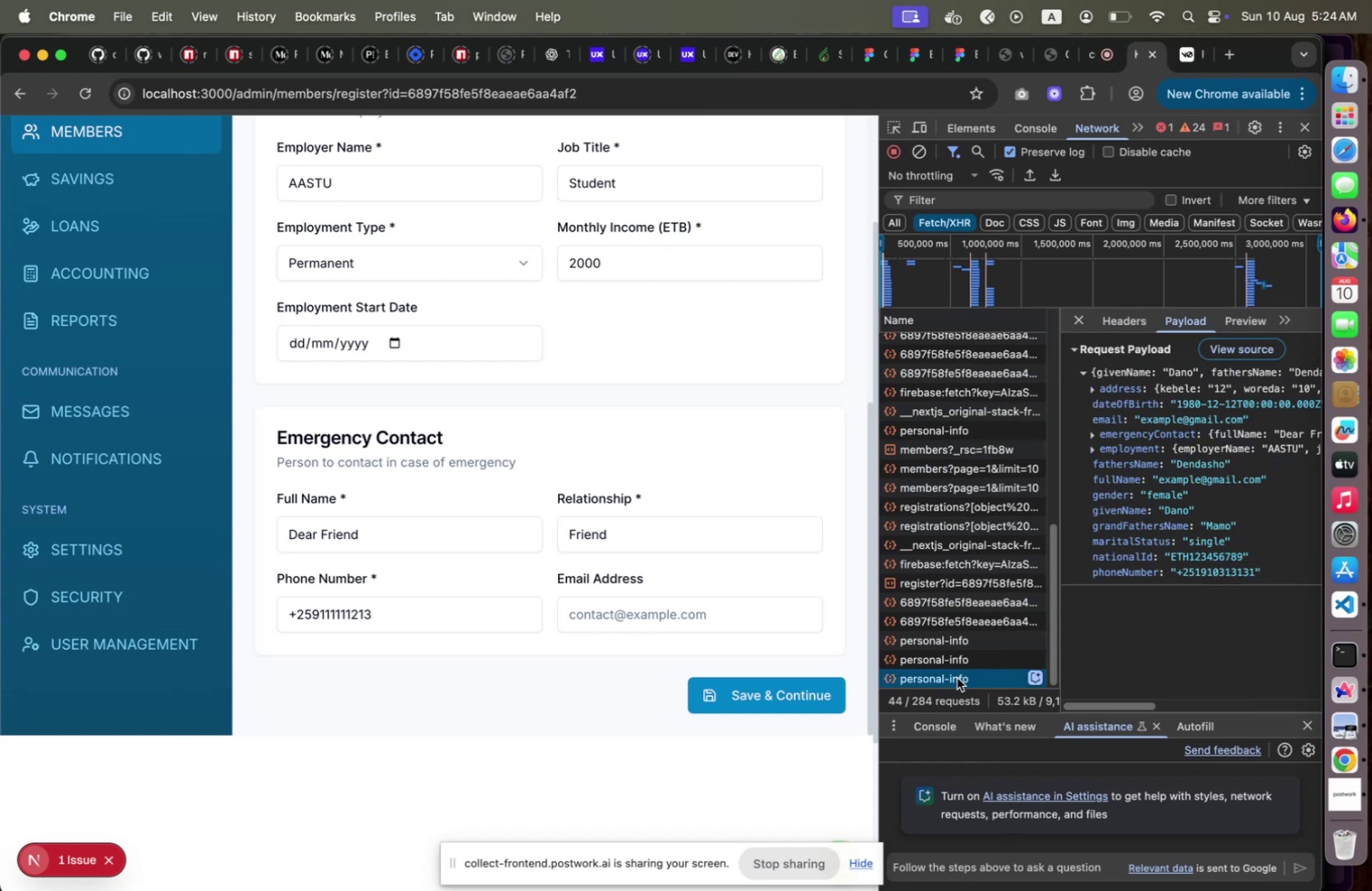 
scroll: coordinate [982, 641], scroll_direction: down, amount: 10.0
 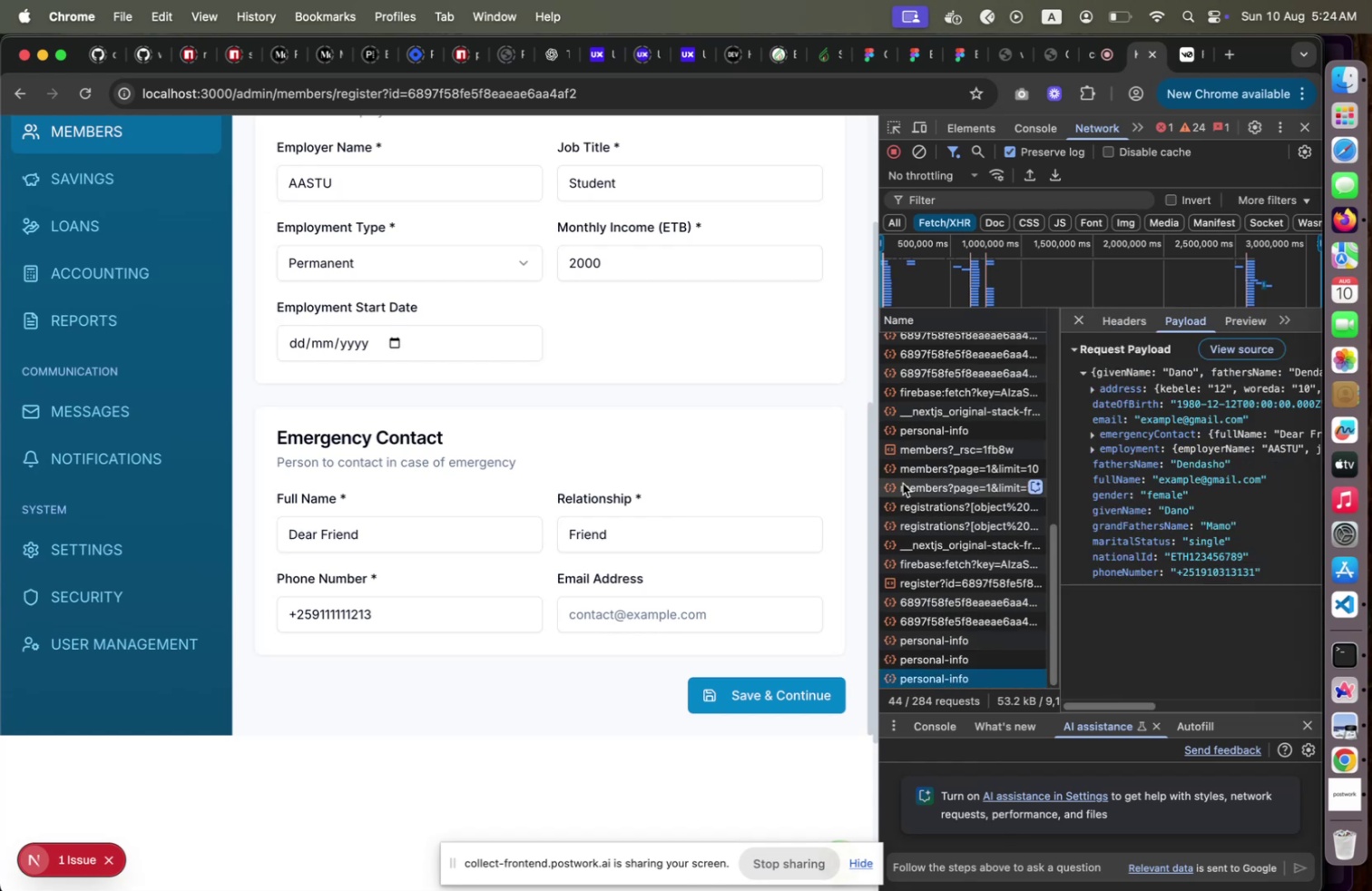 
key(Meta+CommandLeft)
 